 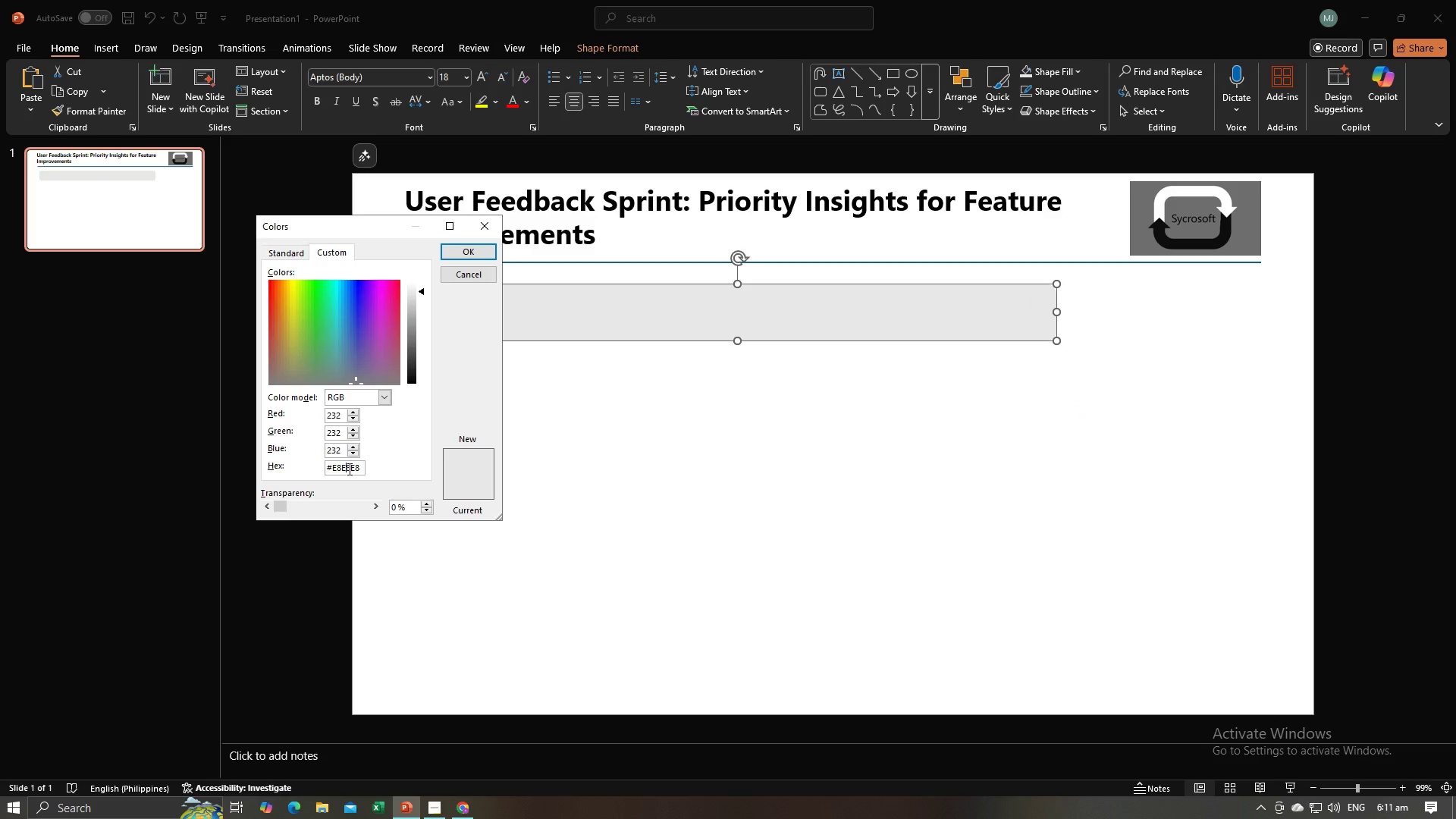 
key(Control+A)
 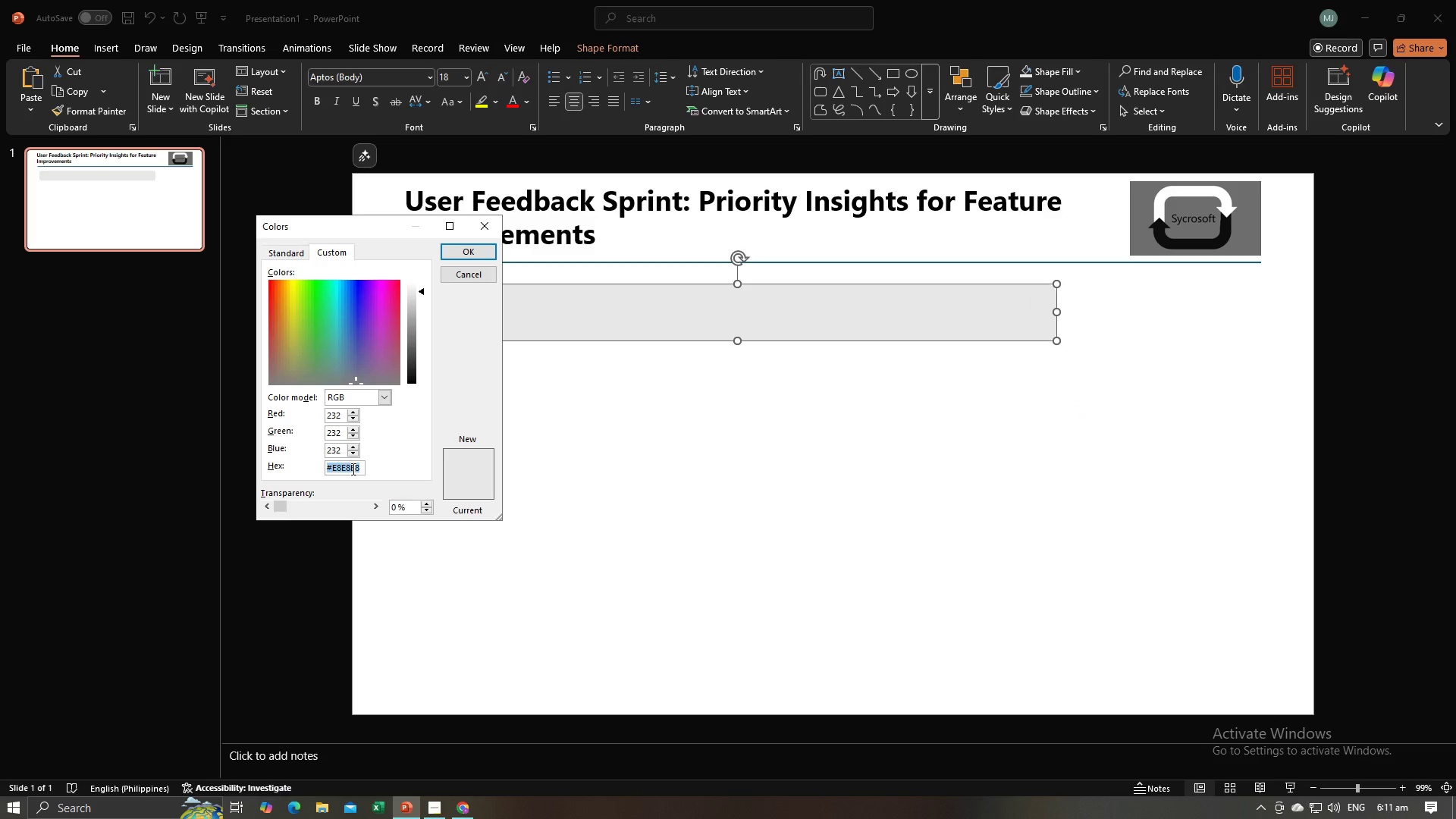 
key(Control+V)
 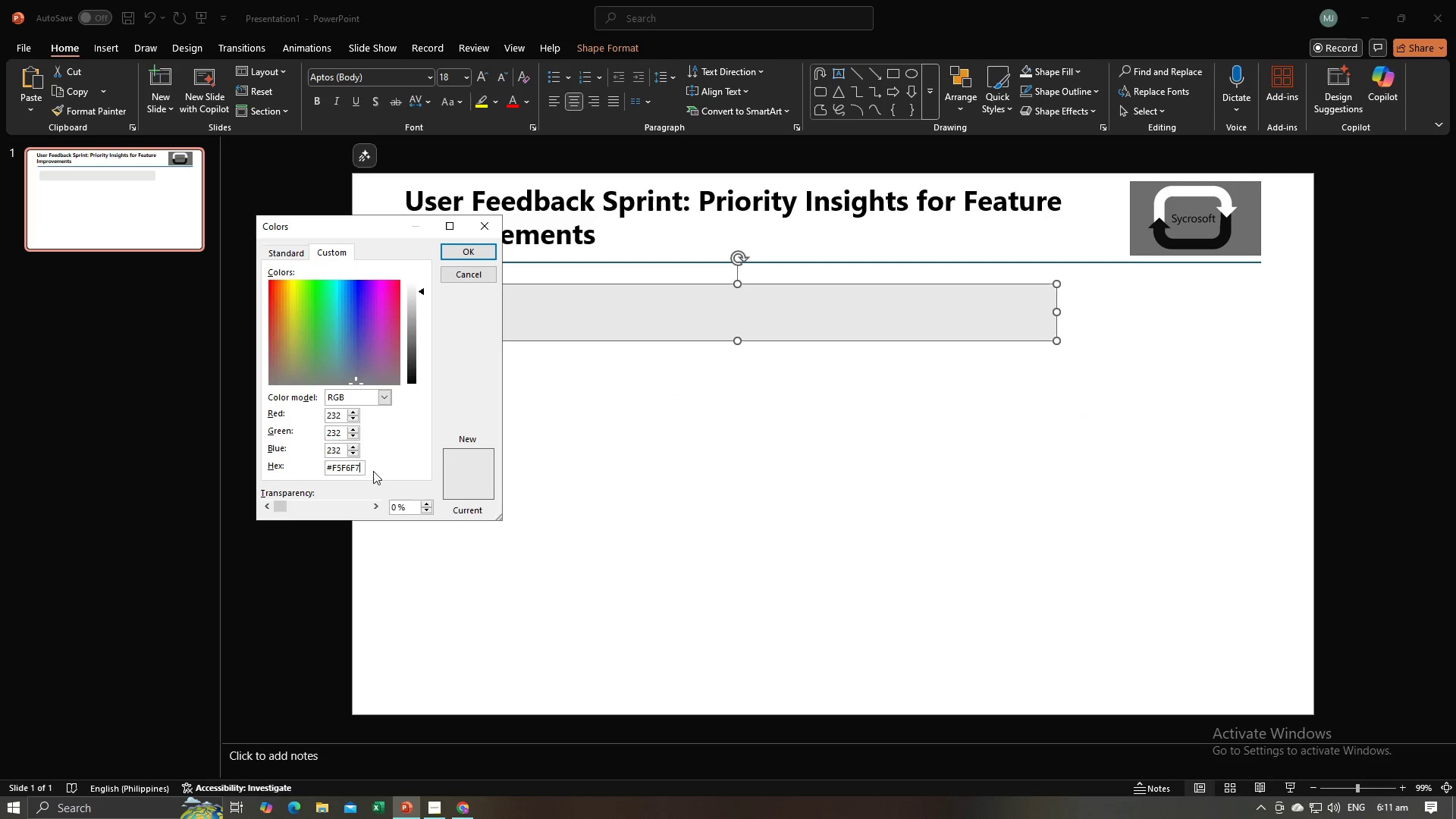 
key(Enter)
 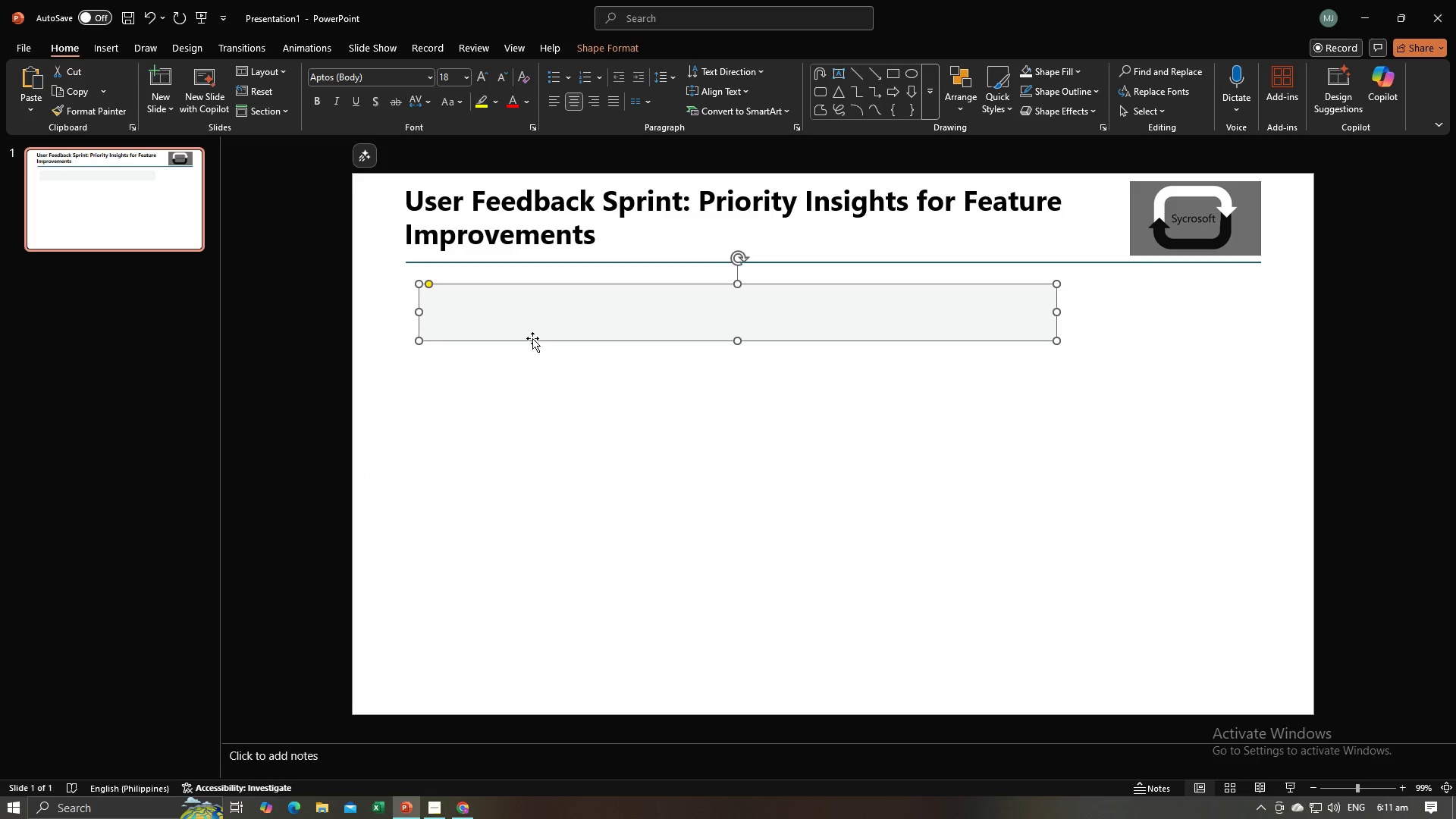 
left_click([505, 391])
 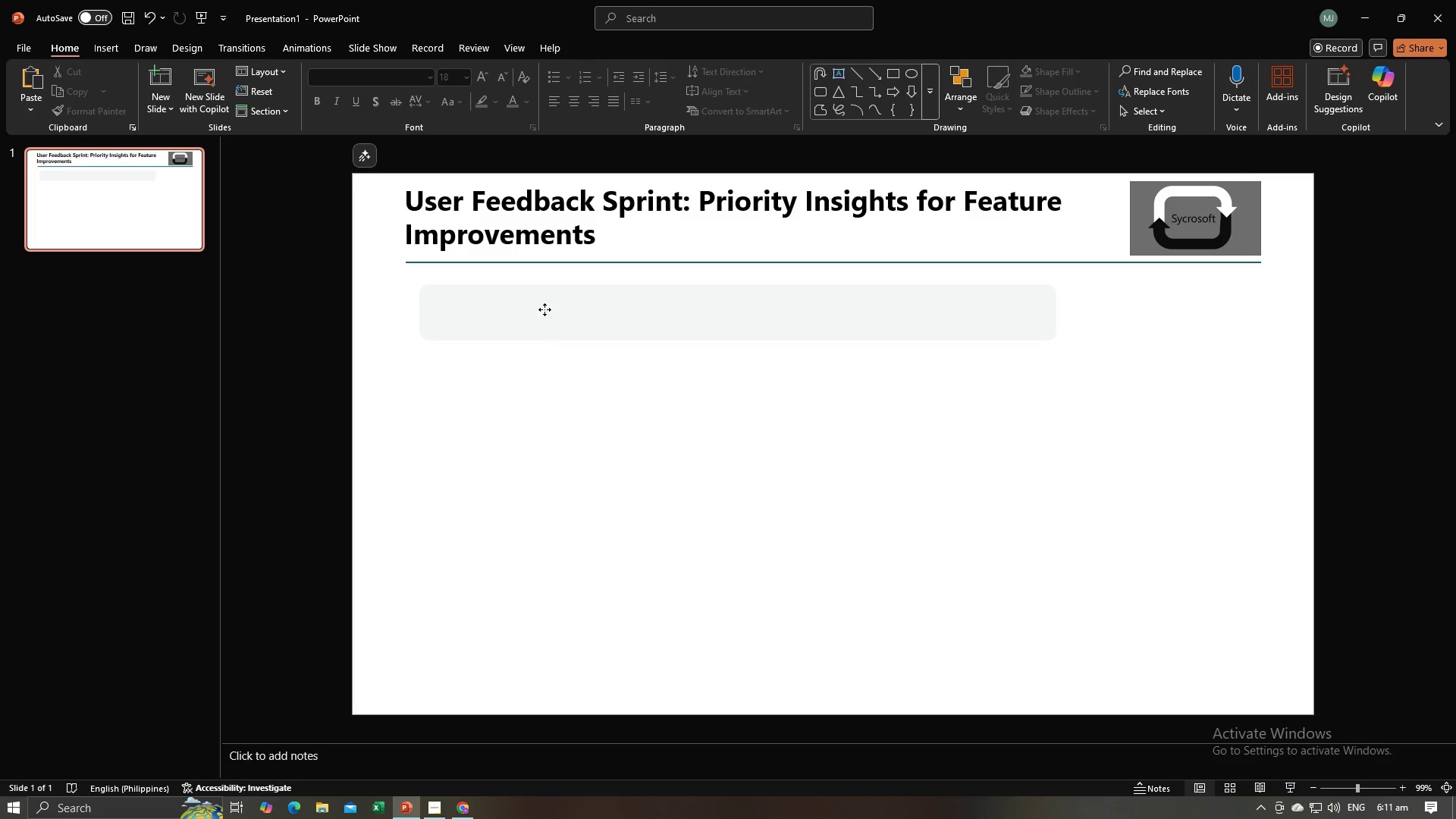 
left_click([544, 309])
 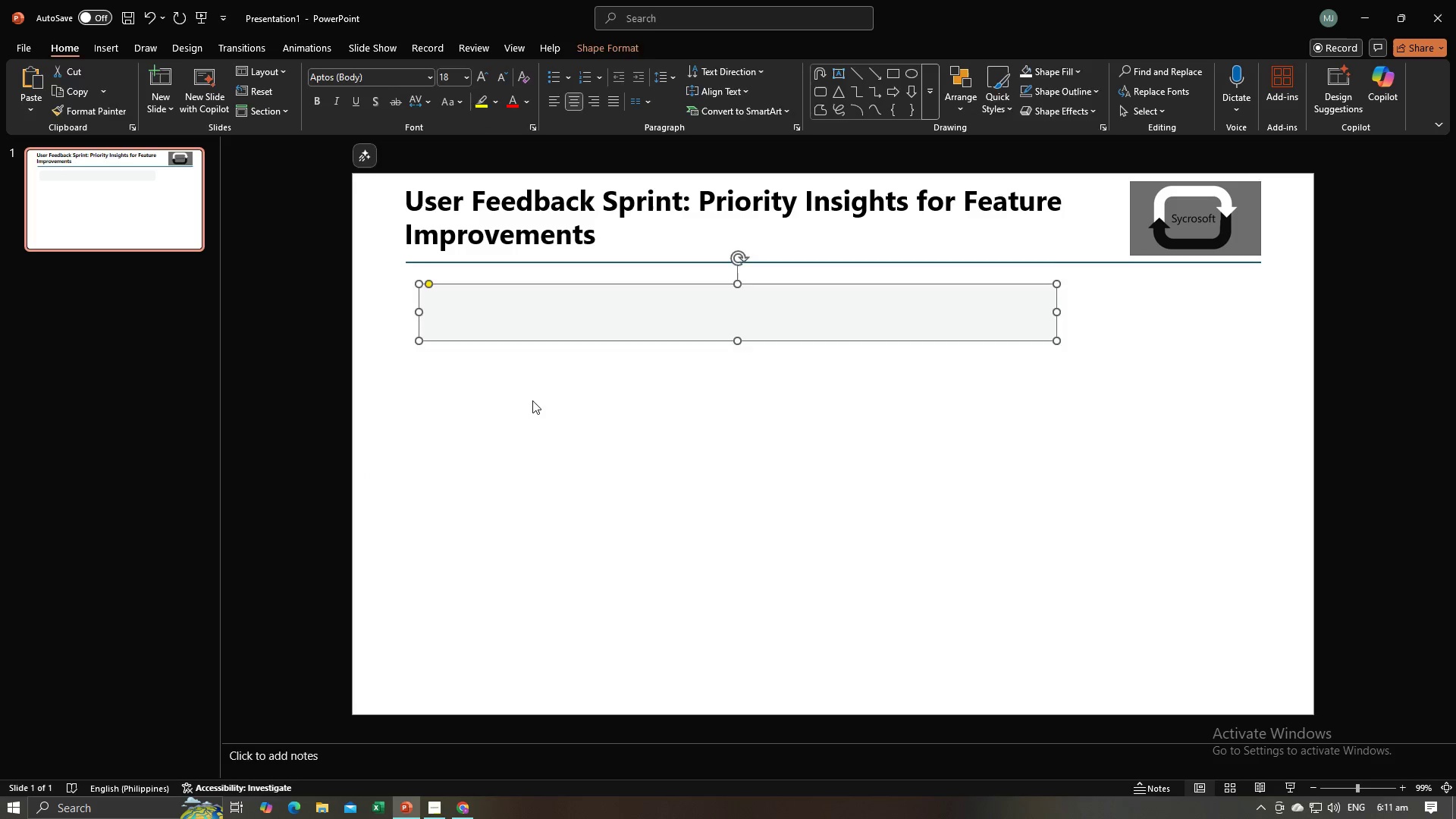 
left_click([532, 400])
 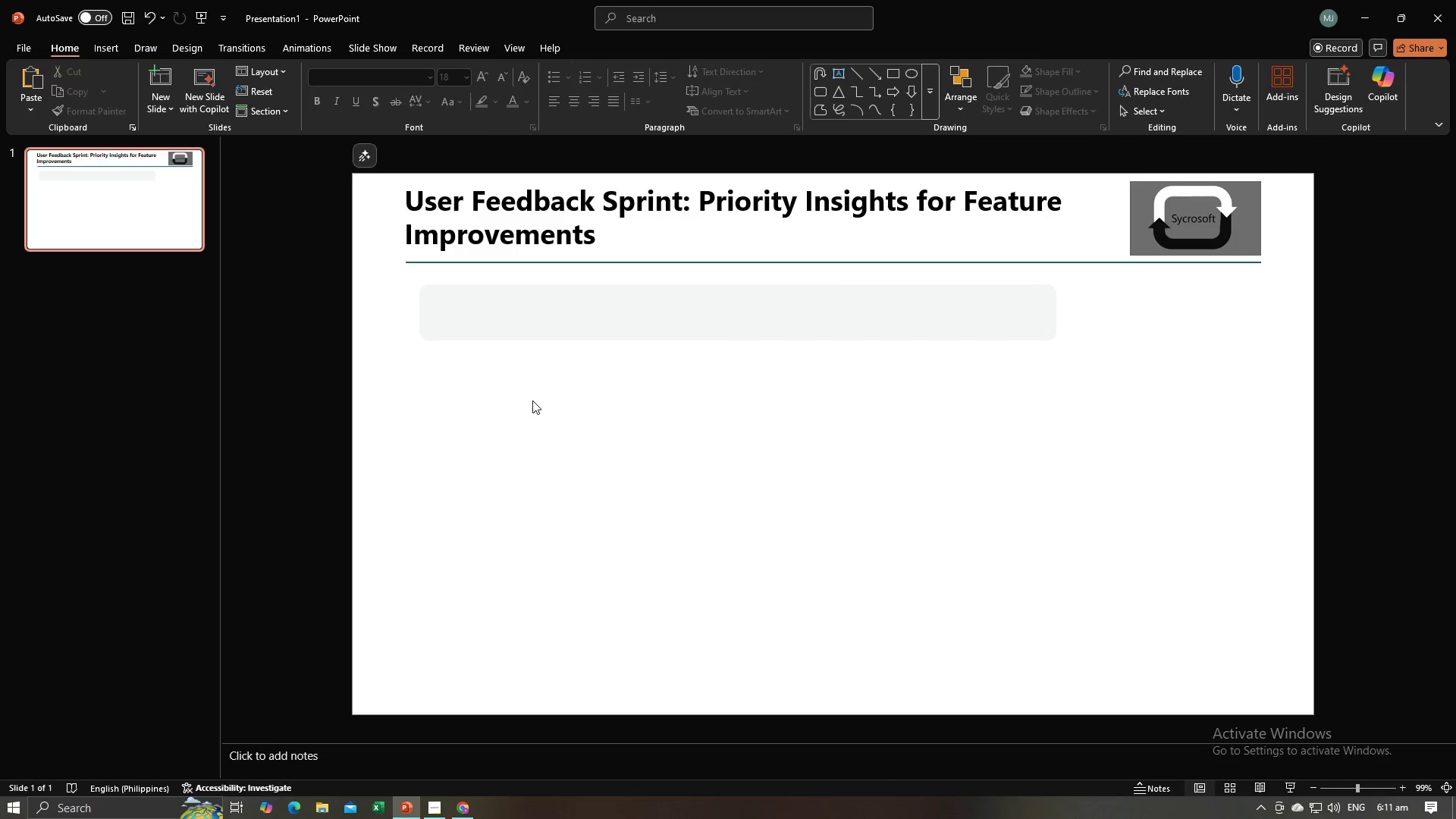 
key(Alt+AltLeft)
 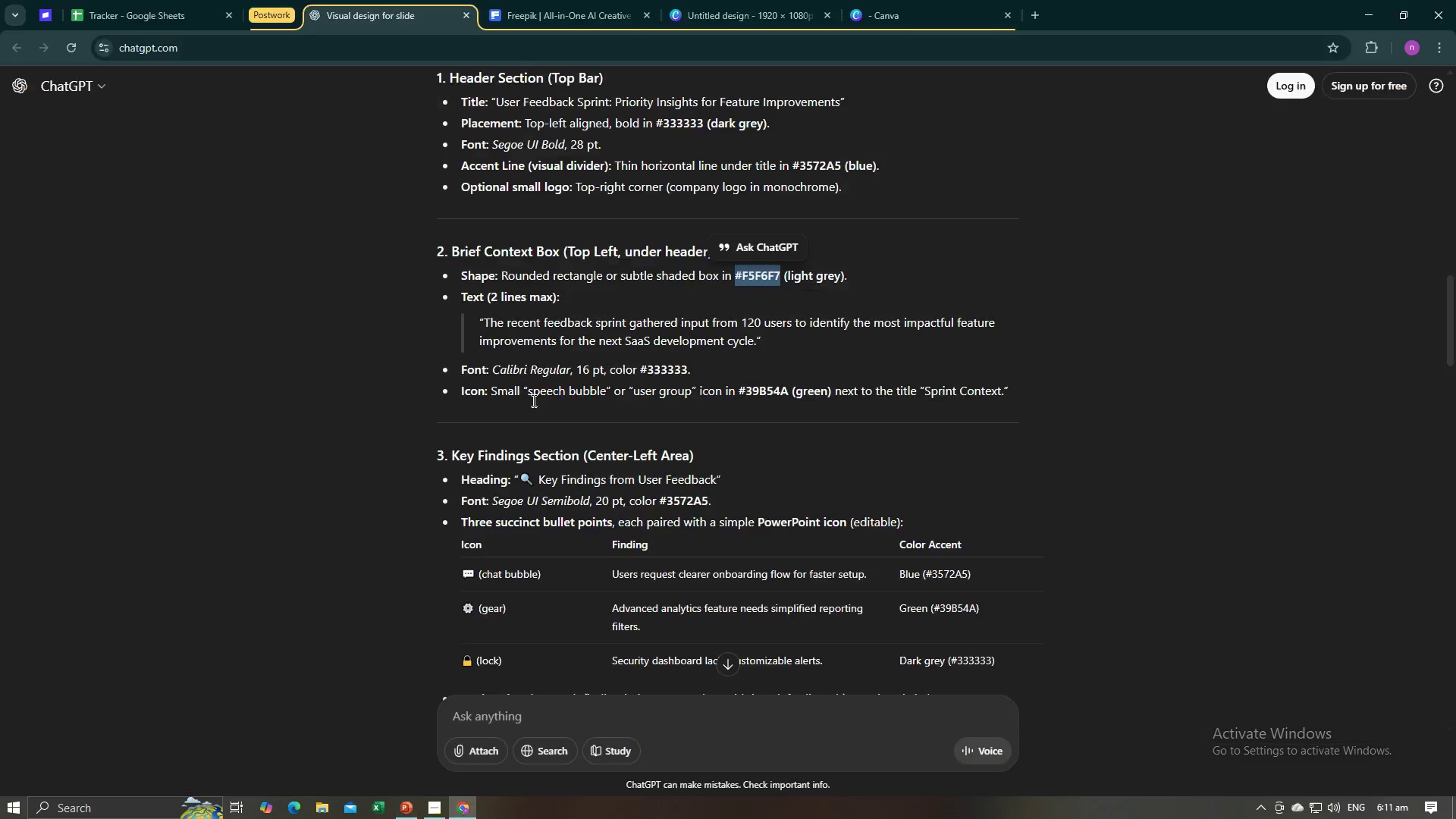 
key(Alt+Tab)
 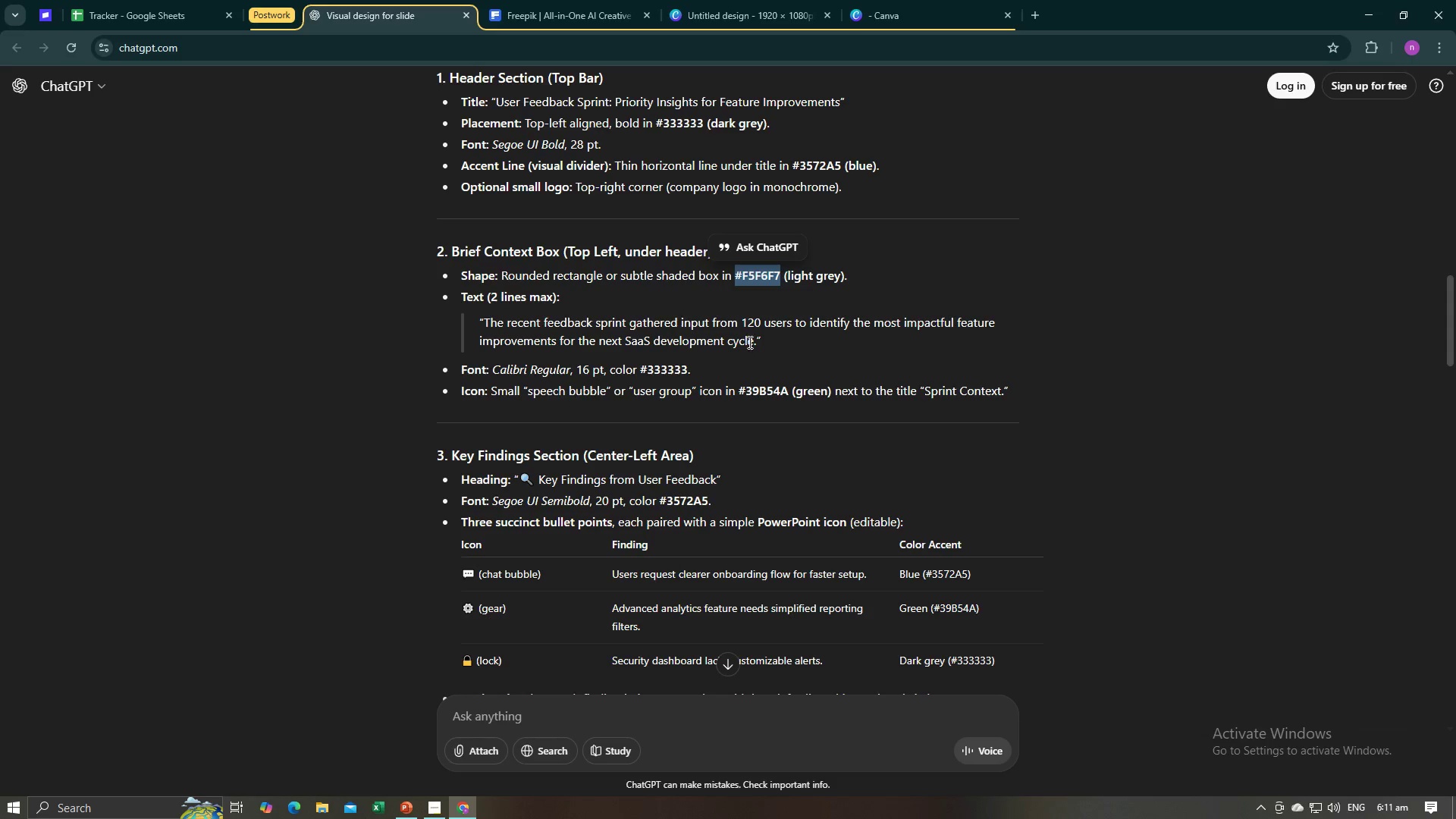 
left_click_drag(start_coordinate=[756, 342], to_coordinate=[487, 322])
 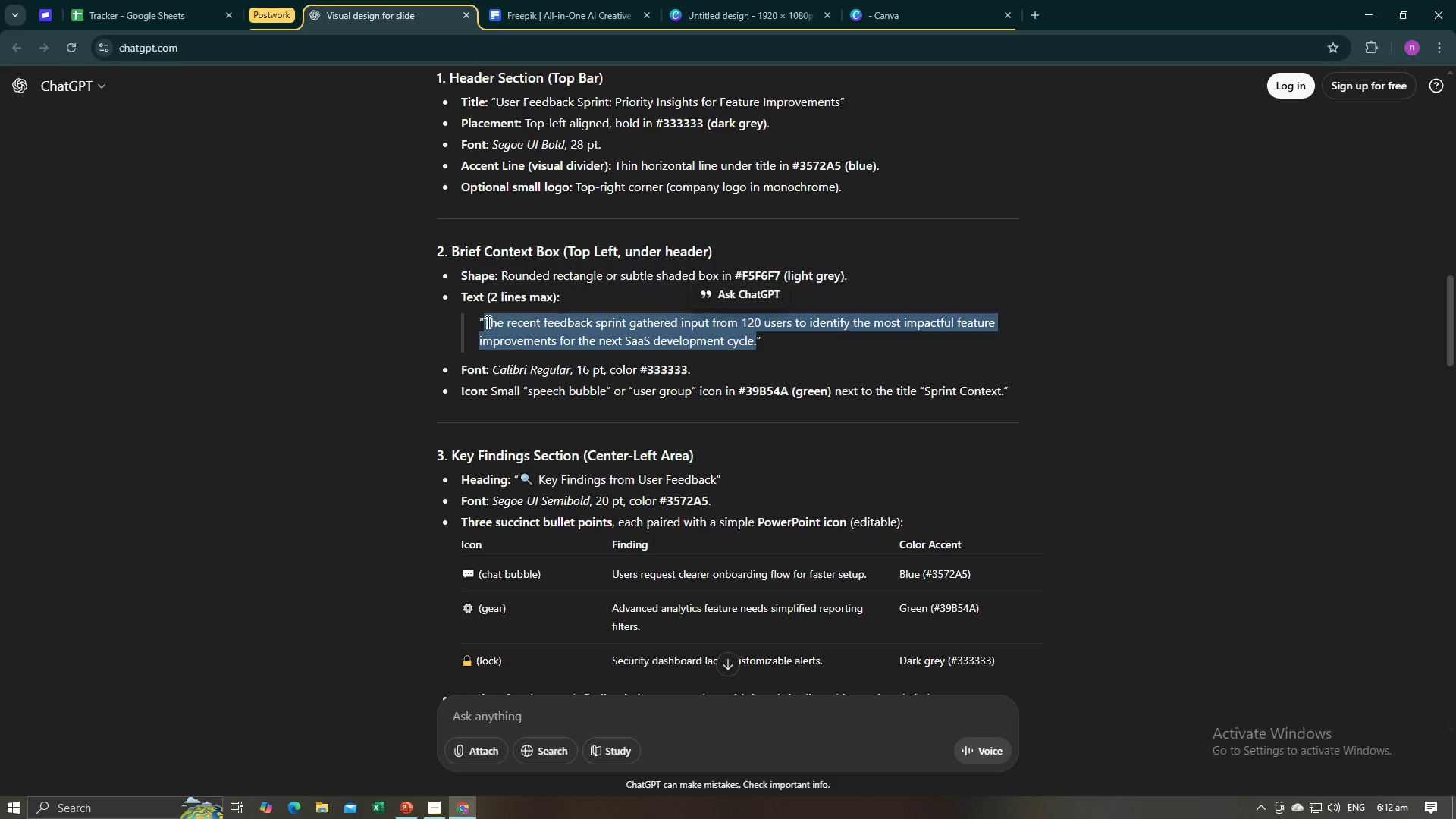 
key(Control+C)
 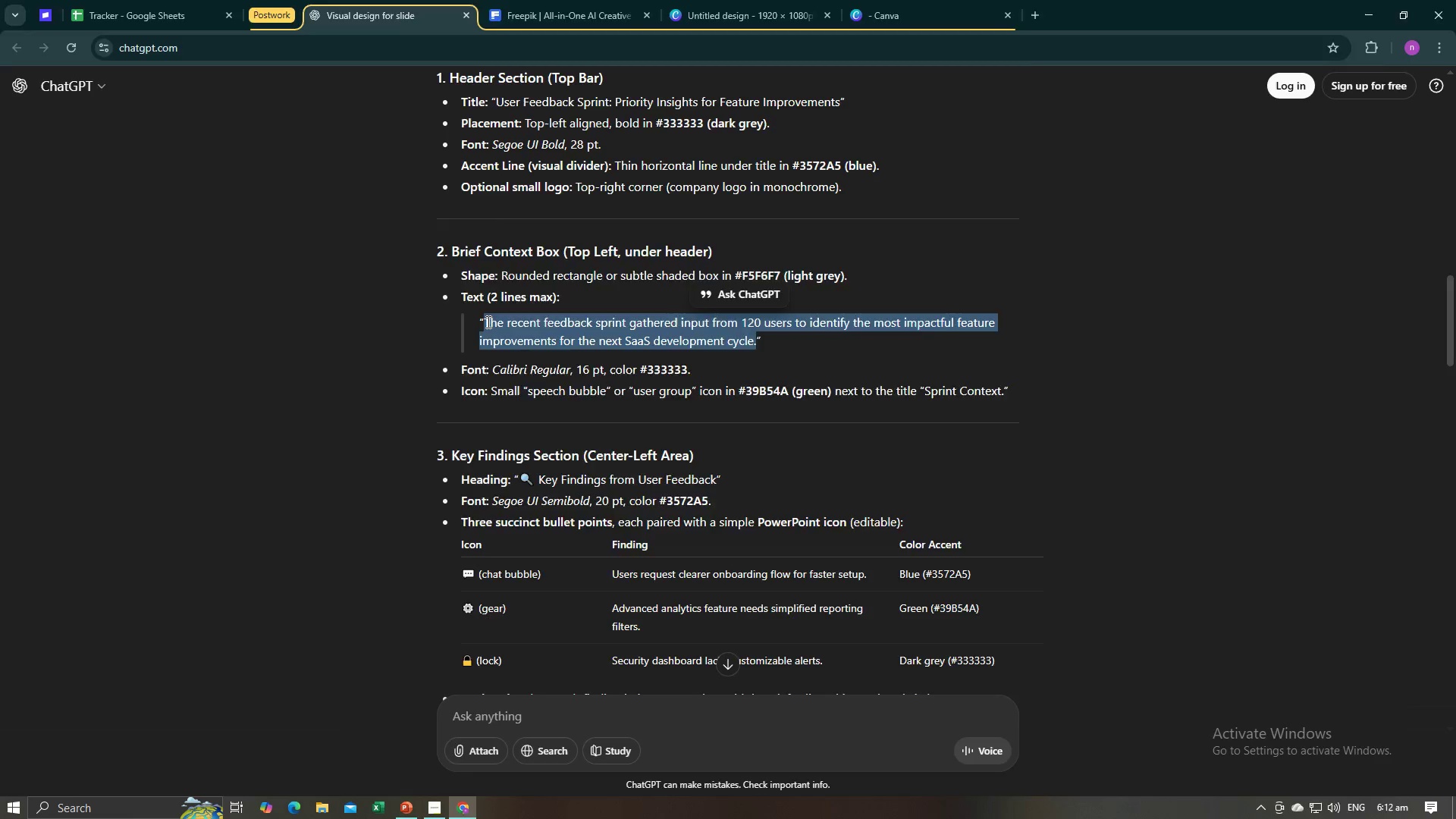 
key(Alt+AltLeft)
 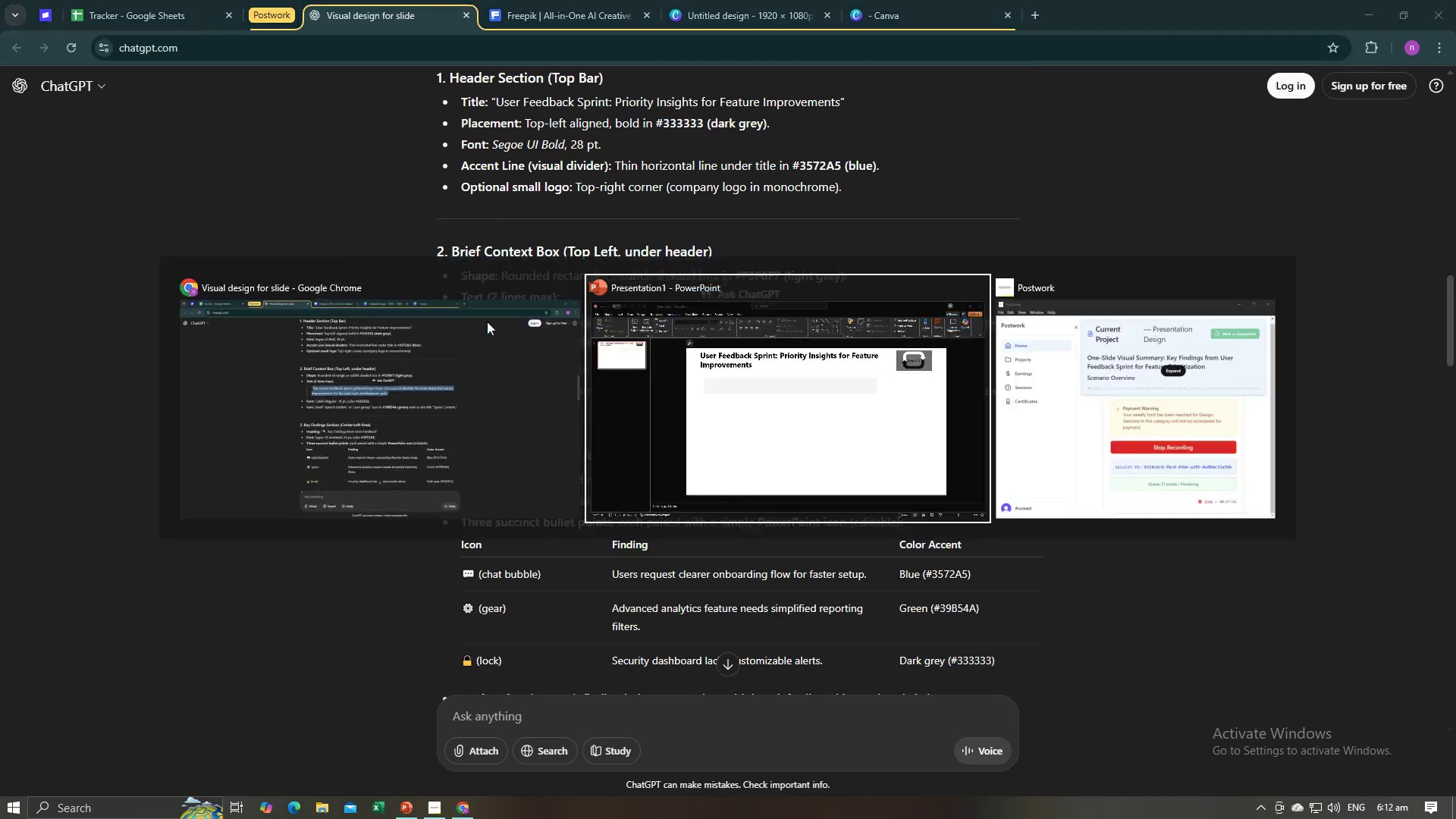 
key(Alt+Tab)
 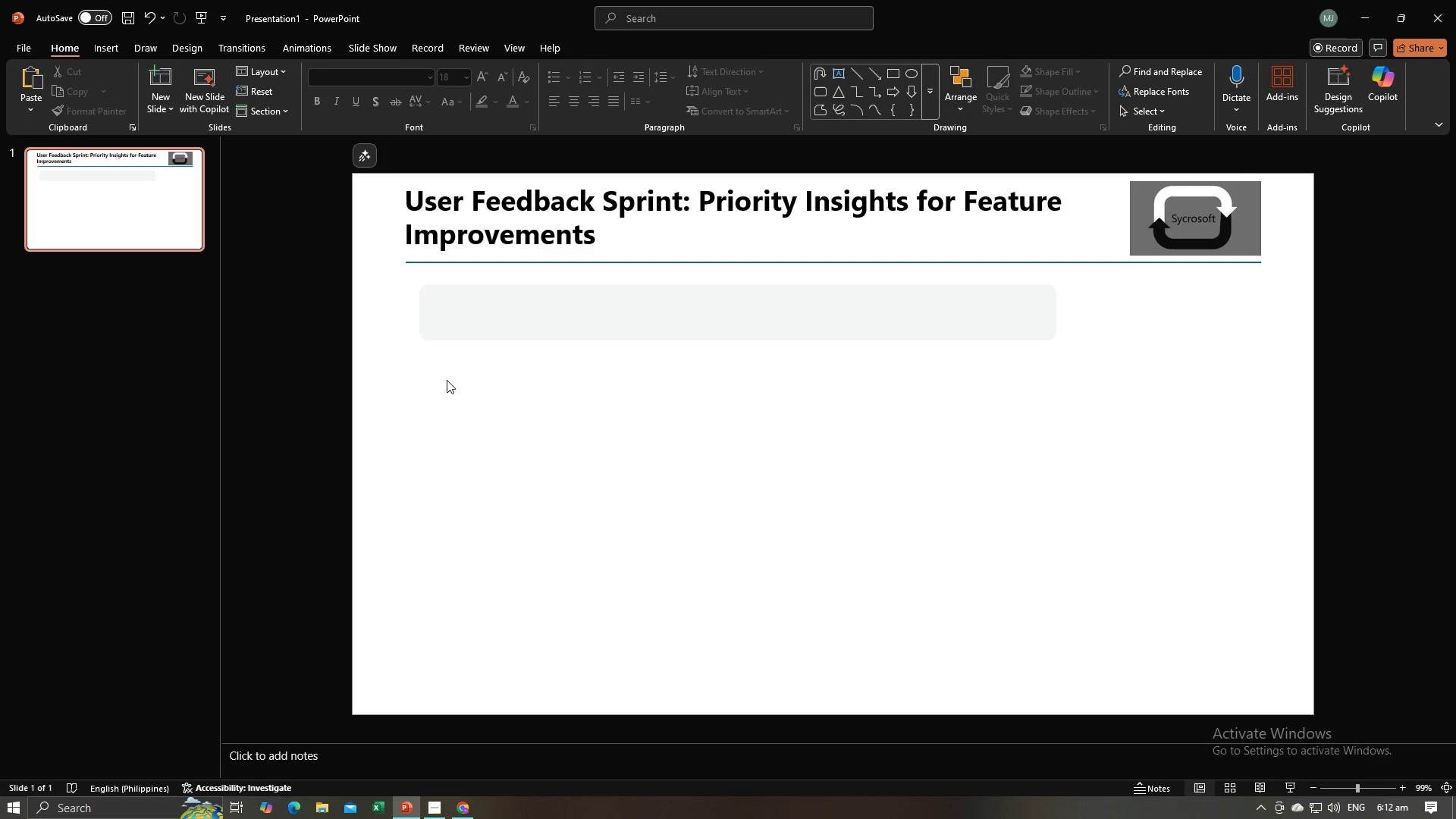 
key(Control+V)
 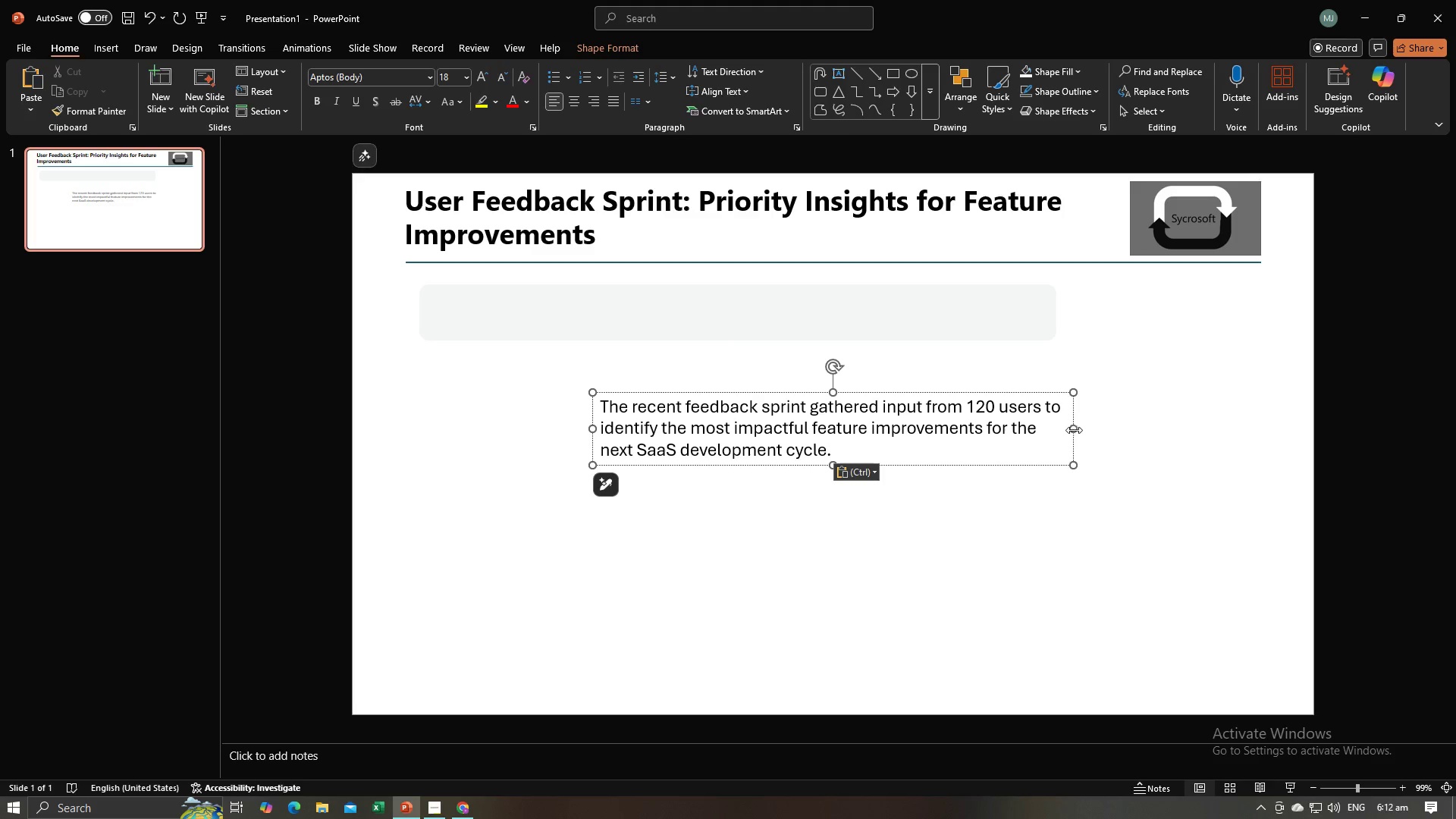 
left_click([961, 282])
 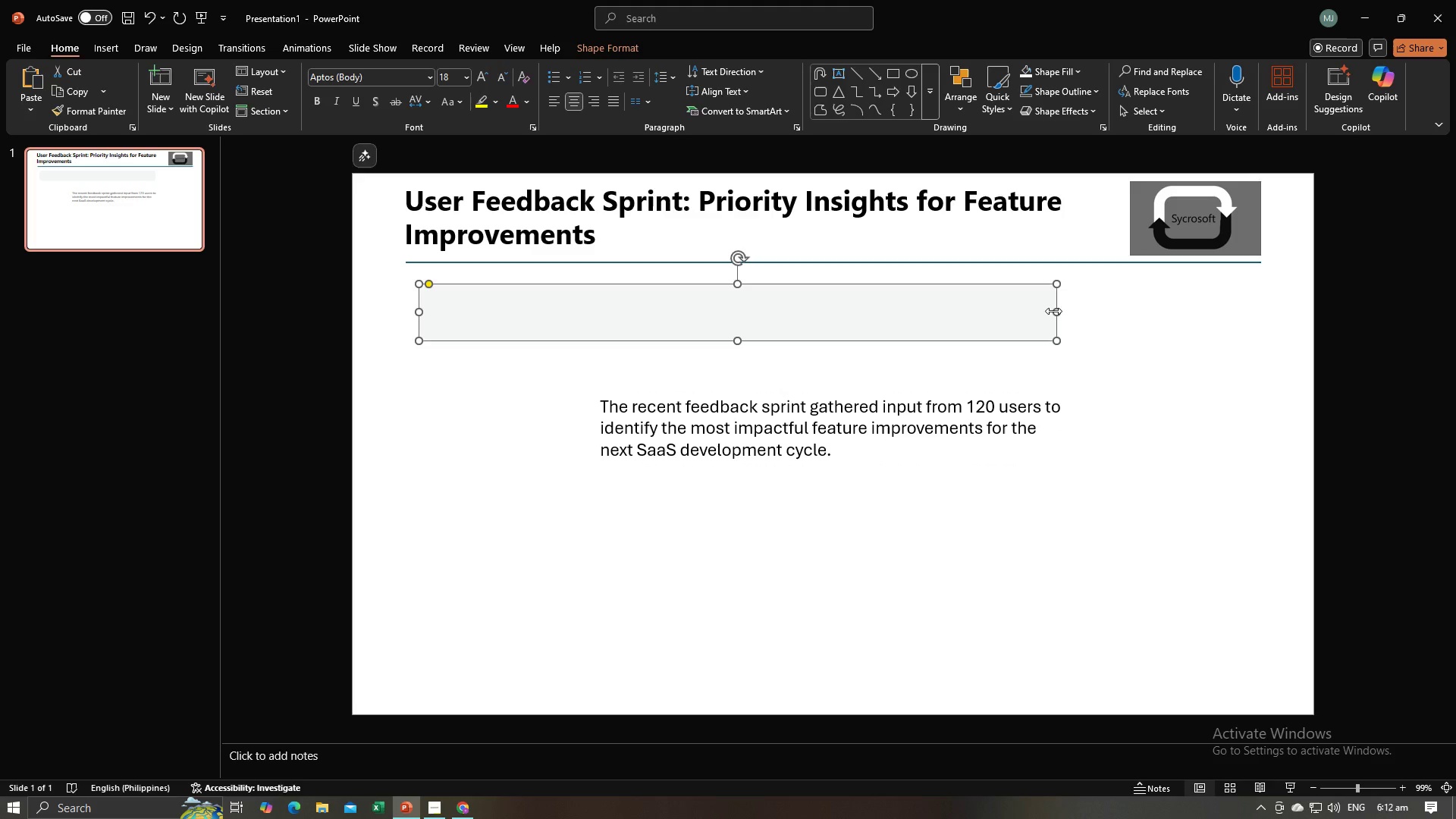 
left_click_drag(start_coordinate=[1058, 311], to_coordinate=[1215, 317])
 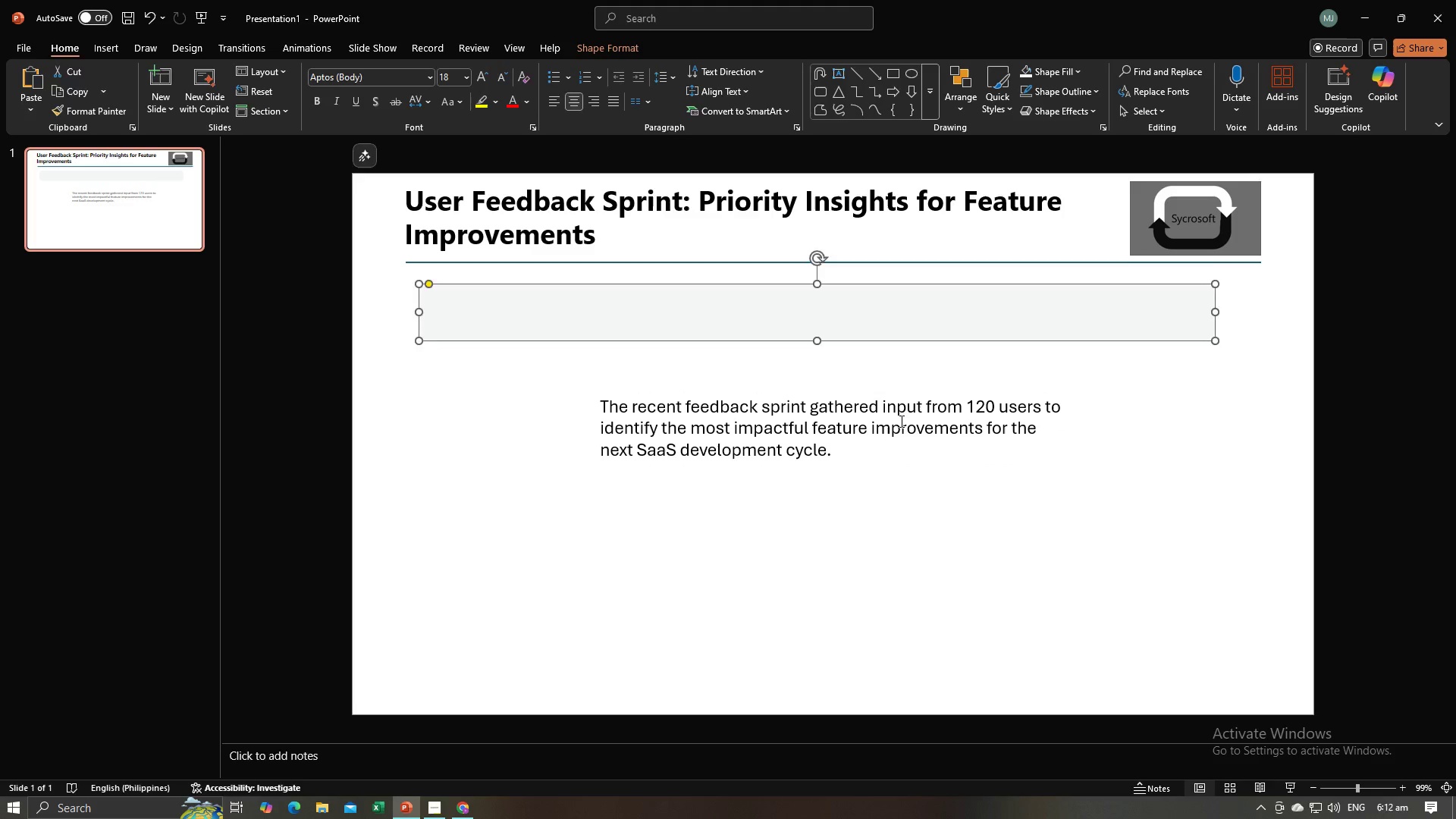 
left_click([900, 421])
 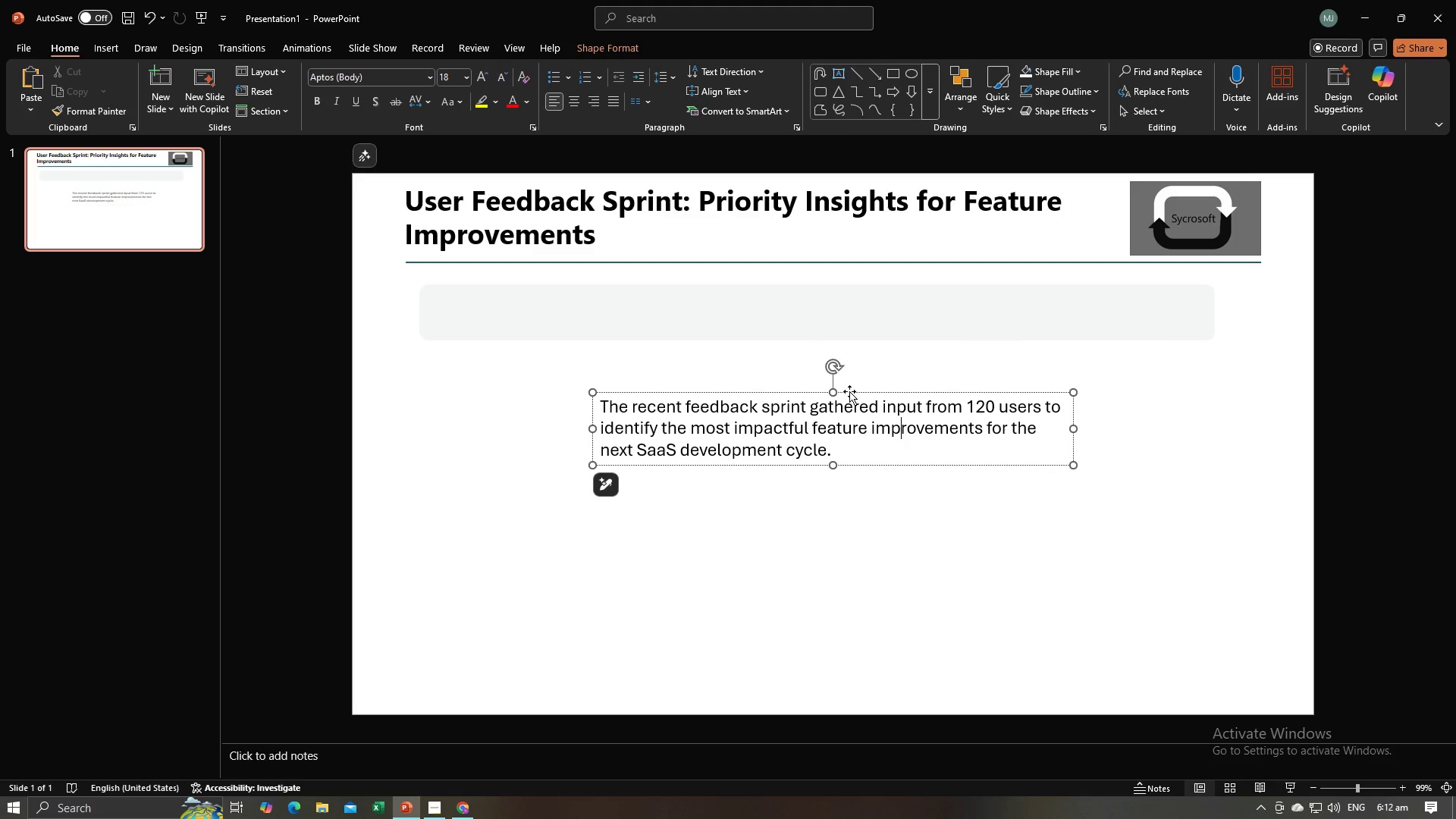 
left_click([849, 391])
 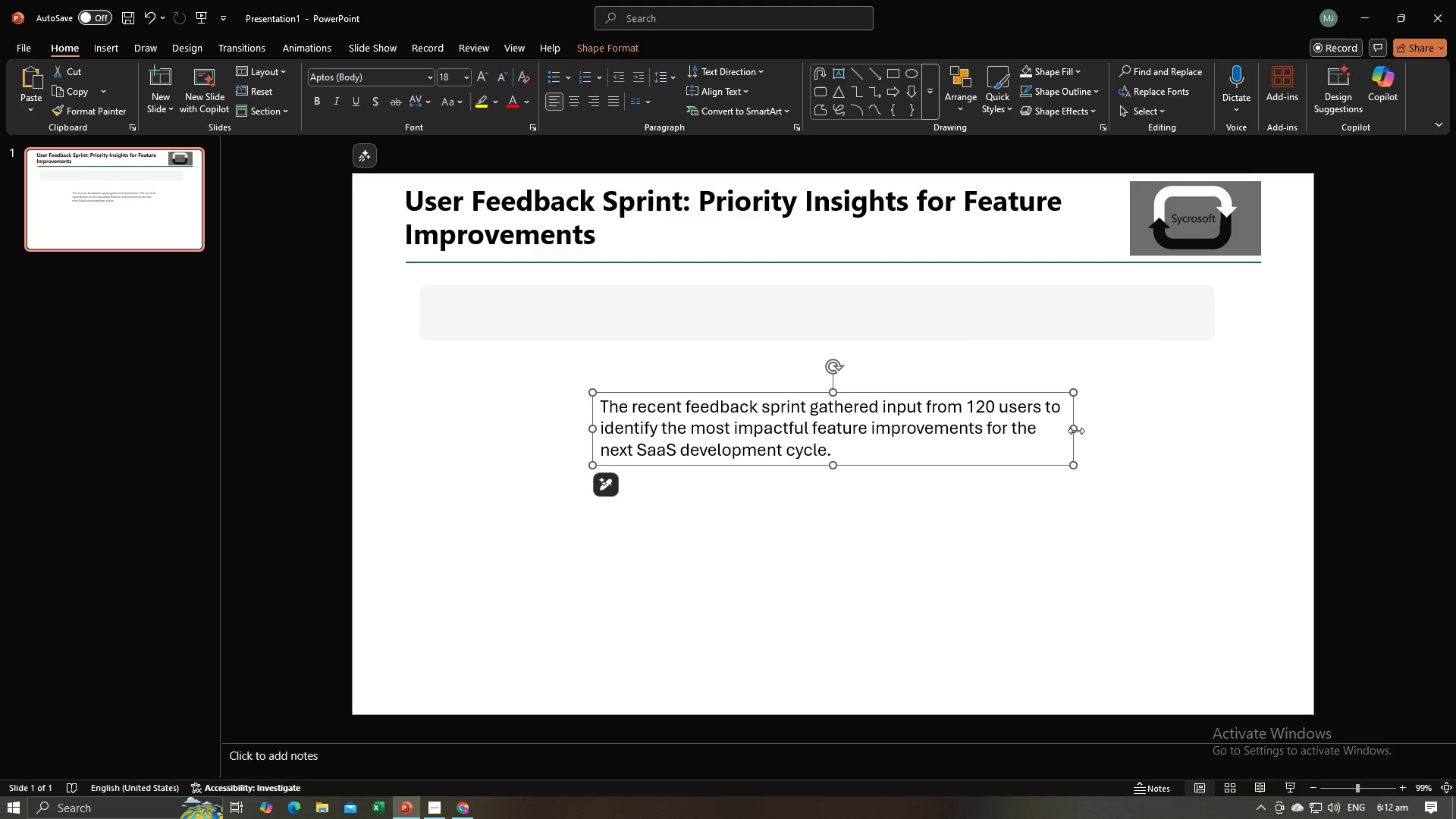 
left_click_drag(start_coordinate=[1076, 431], to_coordinate=[1203, 422])
 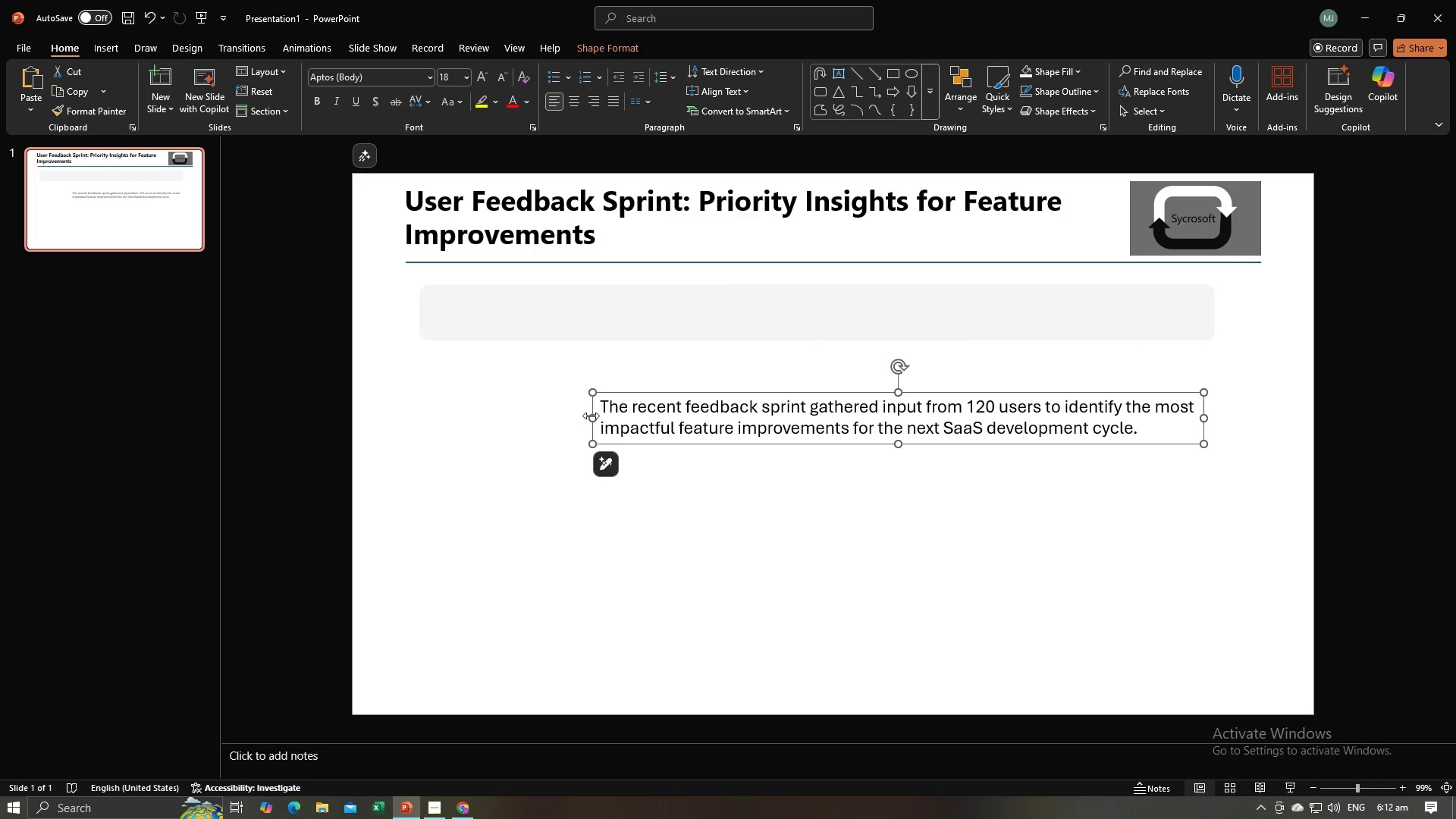 
left_click_drag(start_coordinate=[592, 415], to_coordinate=[435, 399])
 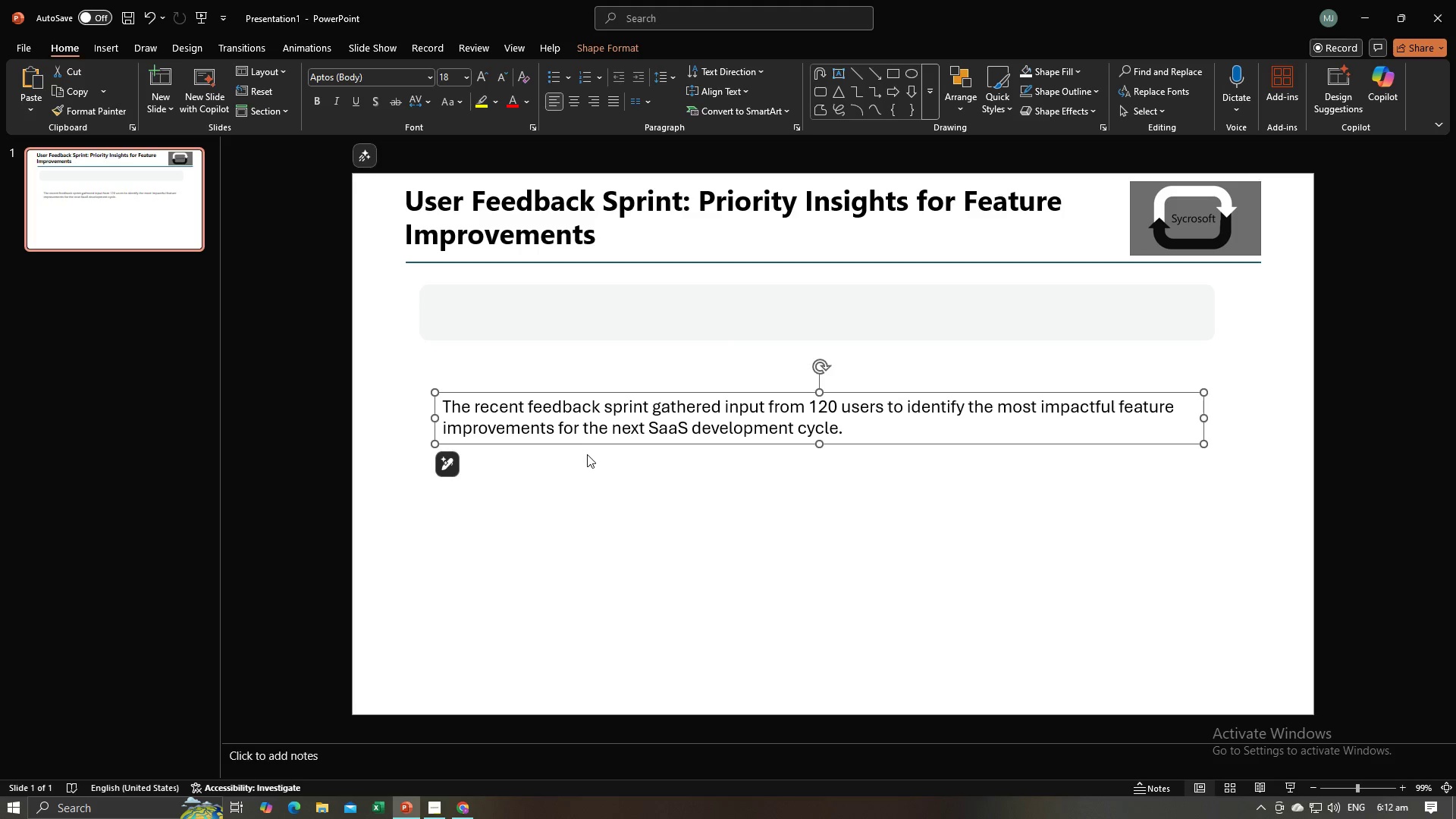 
left_click([587, 454])
 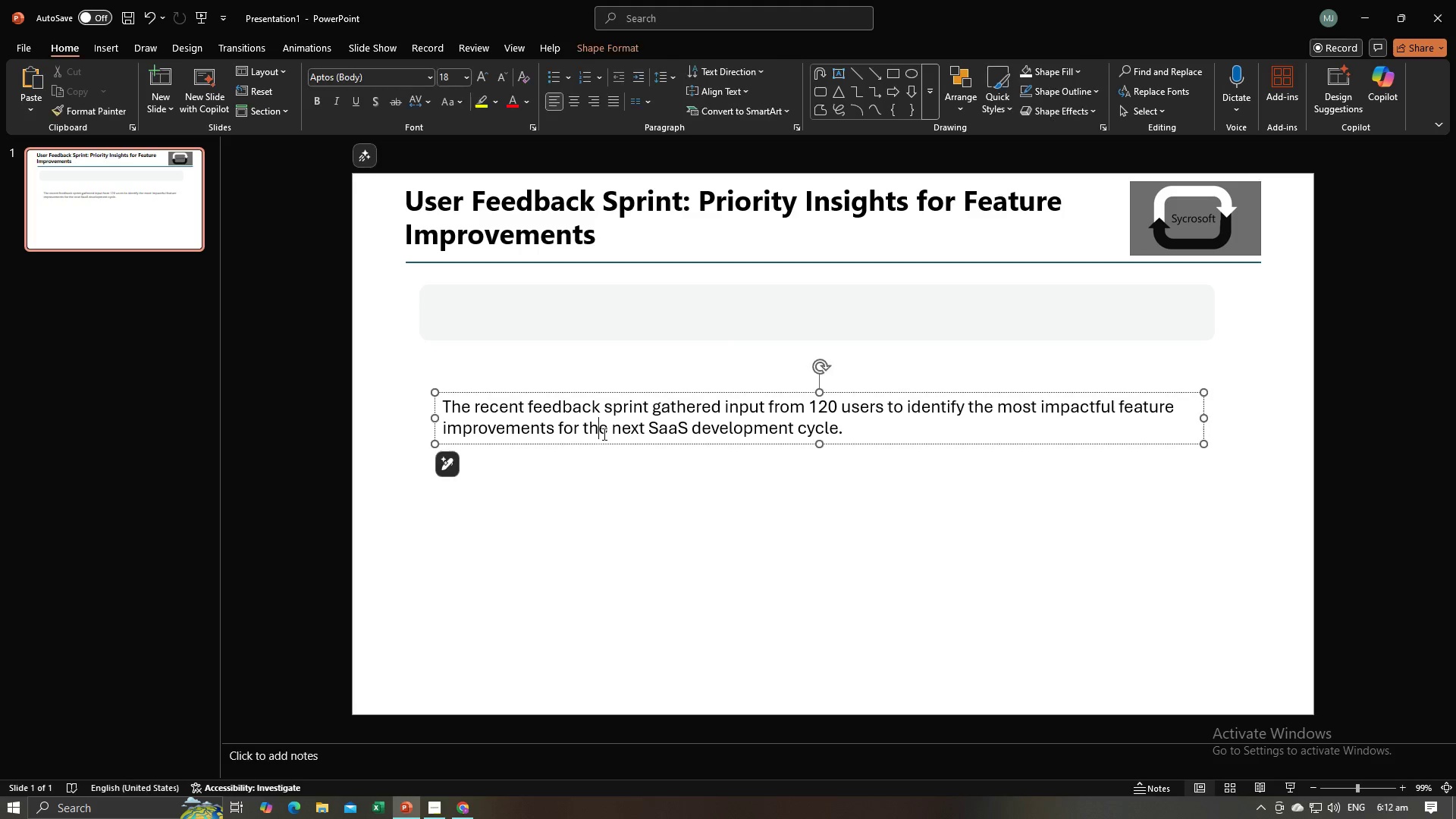 
left_click([603, 434])
 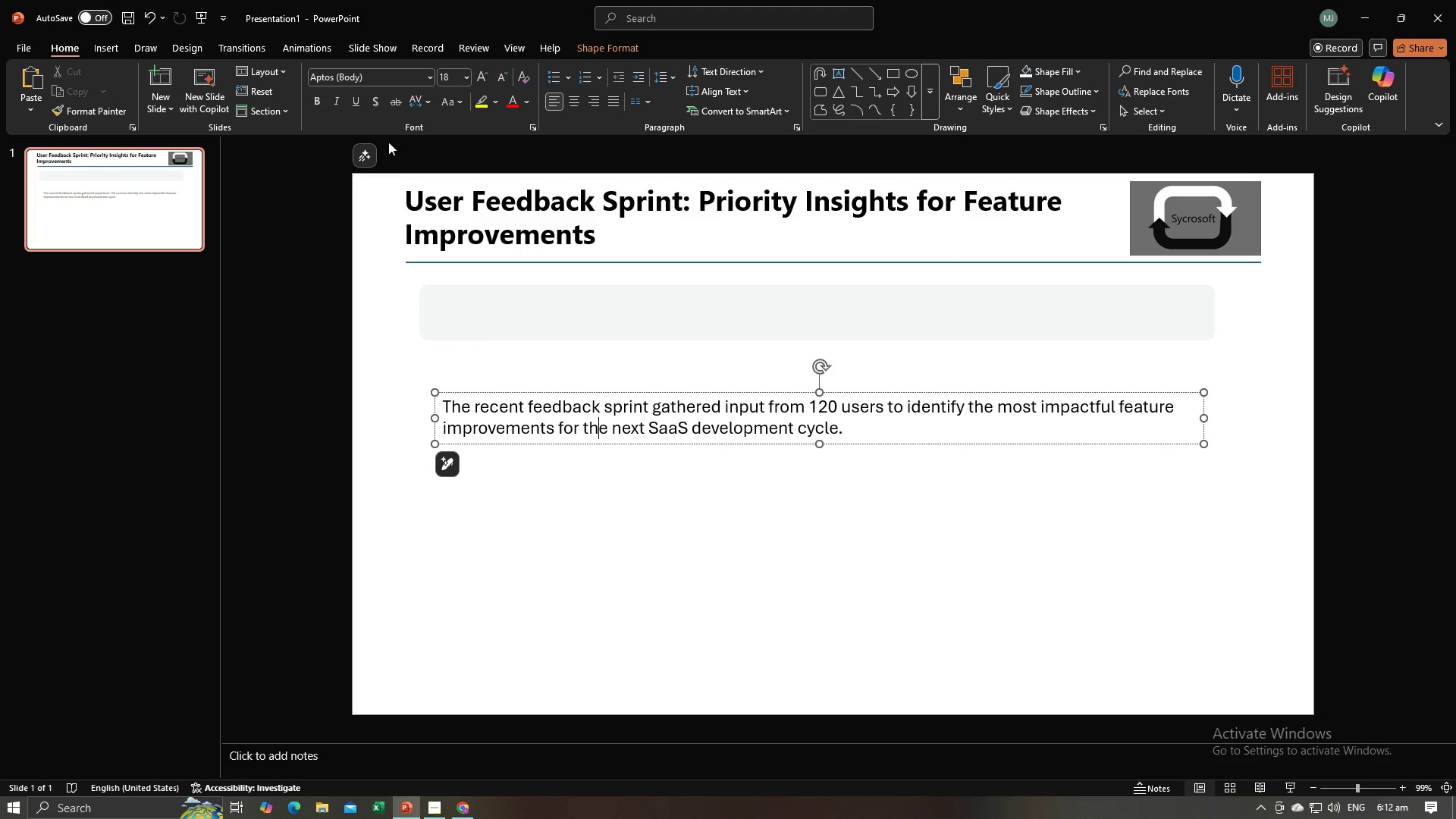 
key(Control+A)
 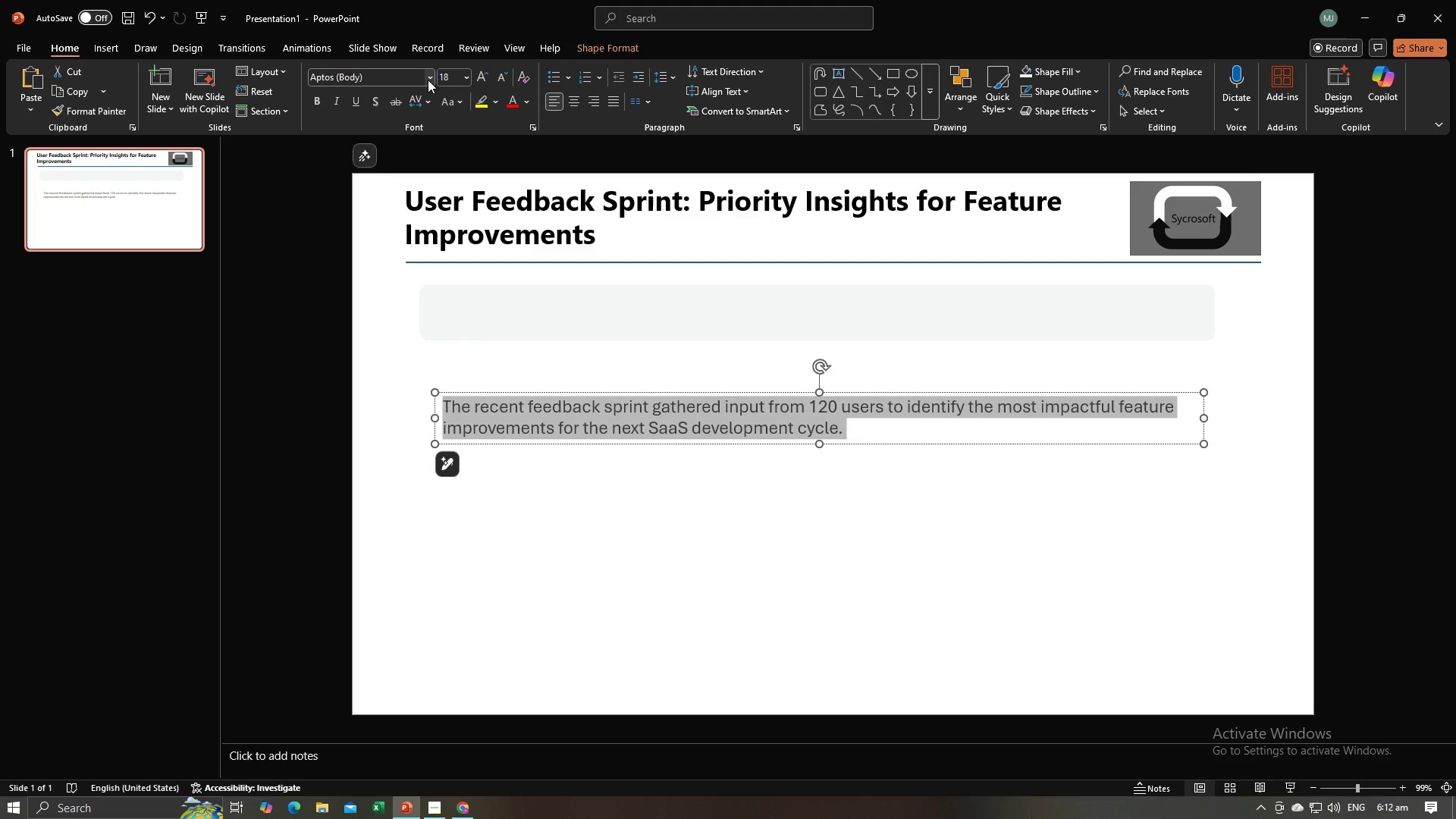 
left_click([428, 80])
 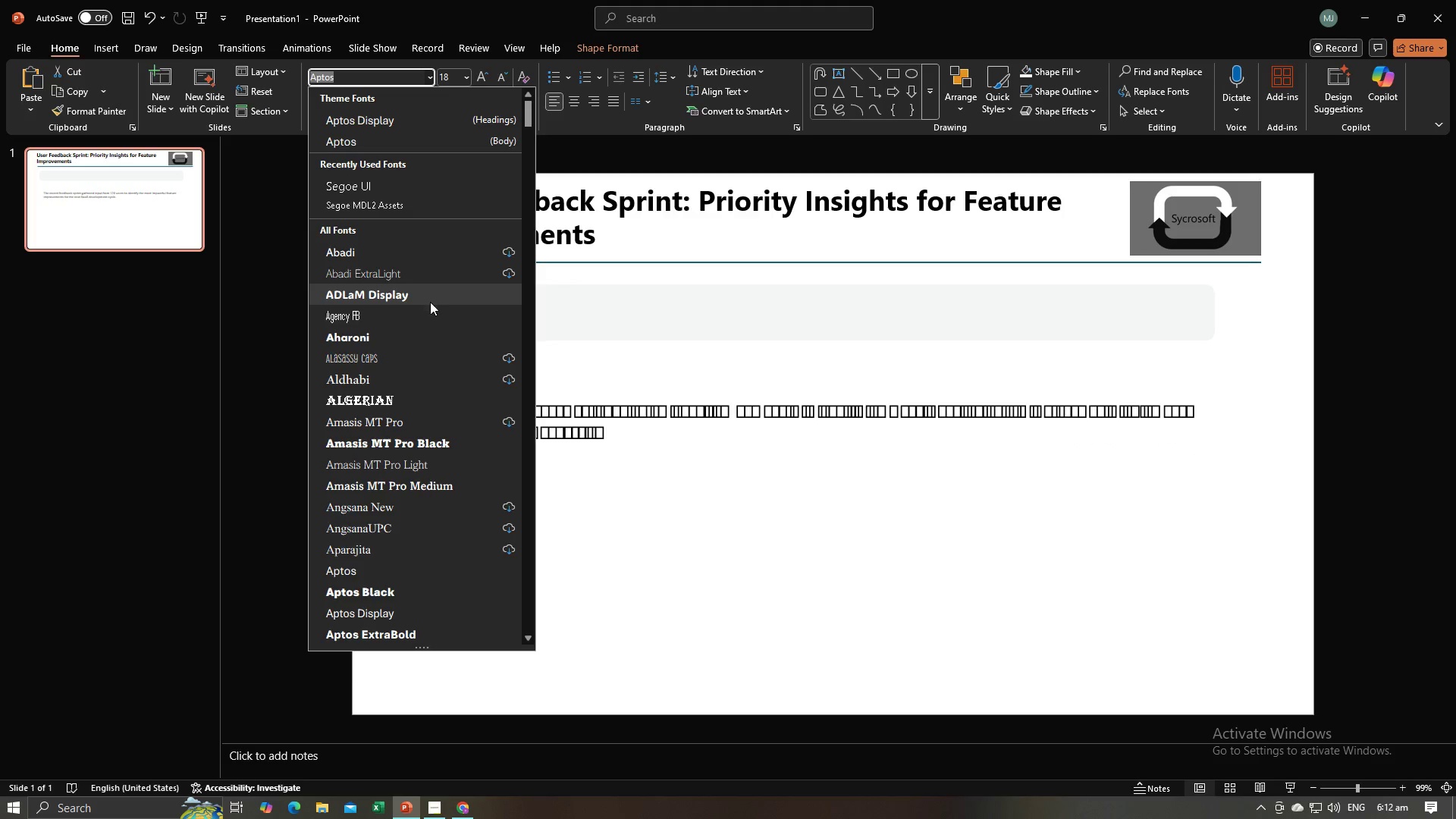 
scroll: coordinate [411, 400], scroll_direction: up, amount: 4.0
 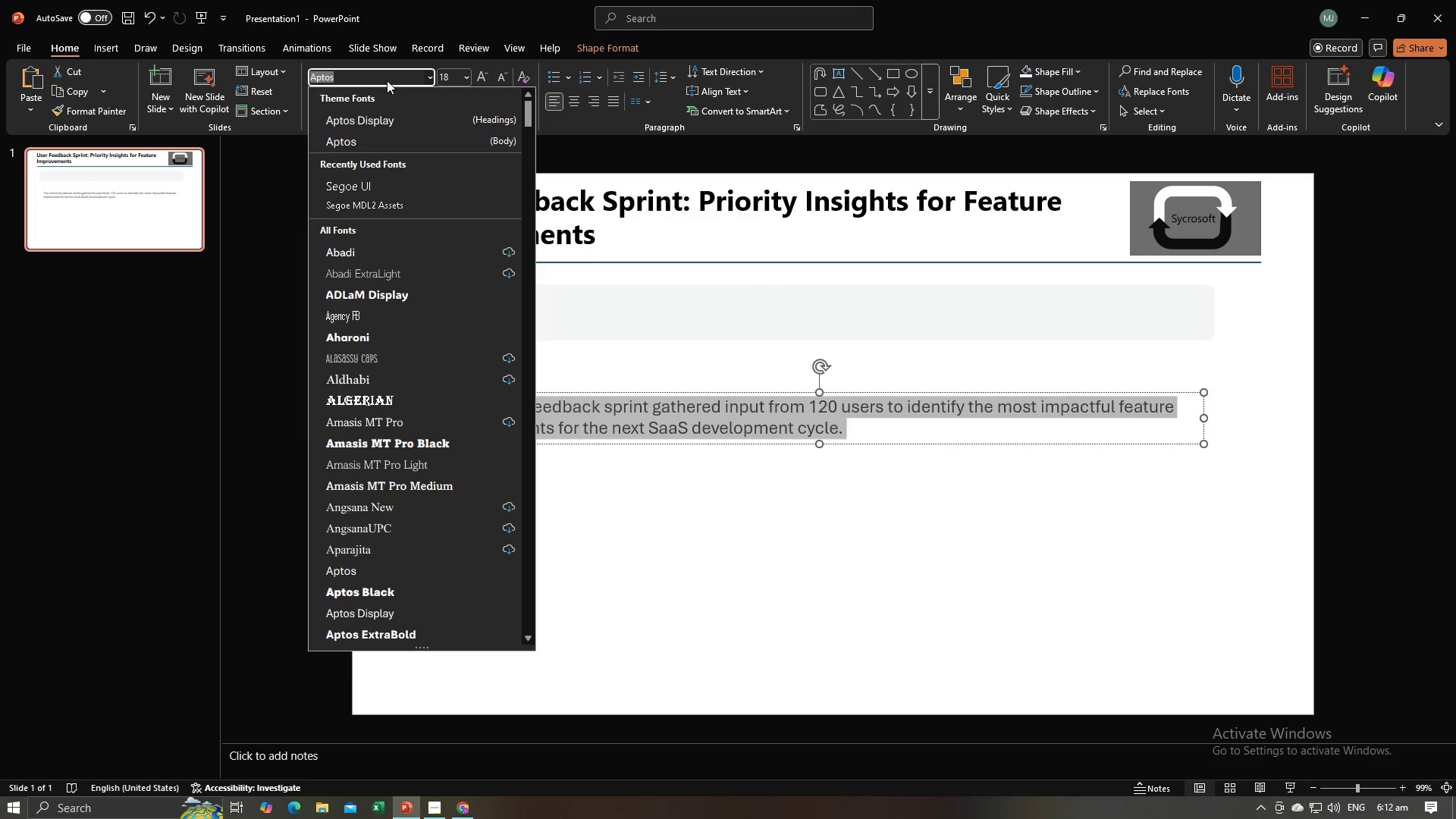 
type(Calibr)
 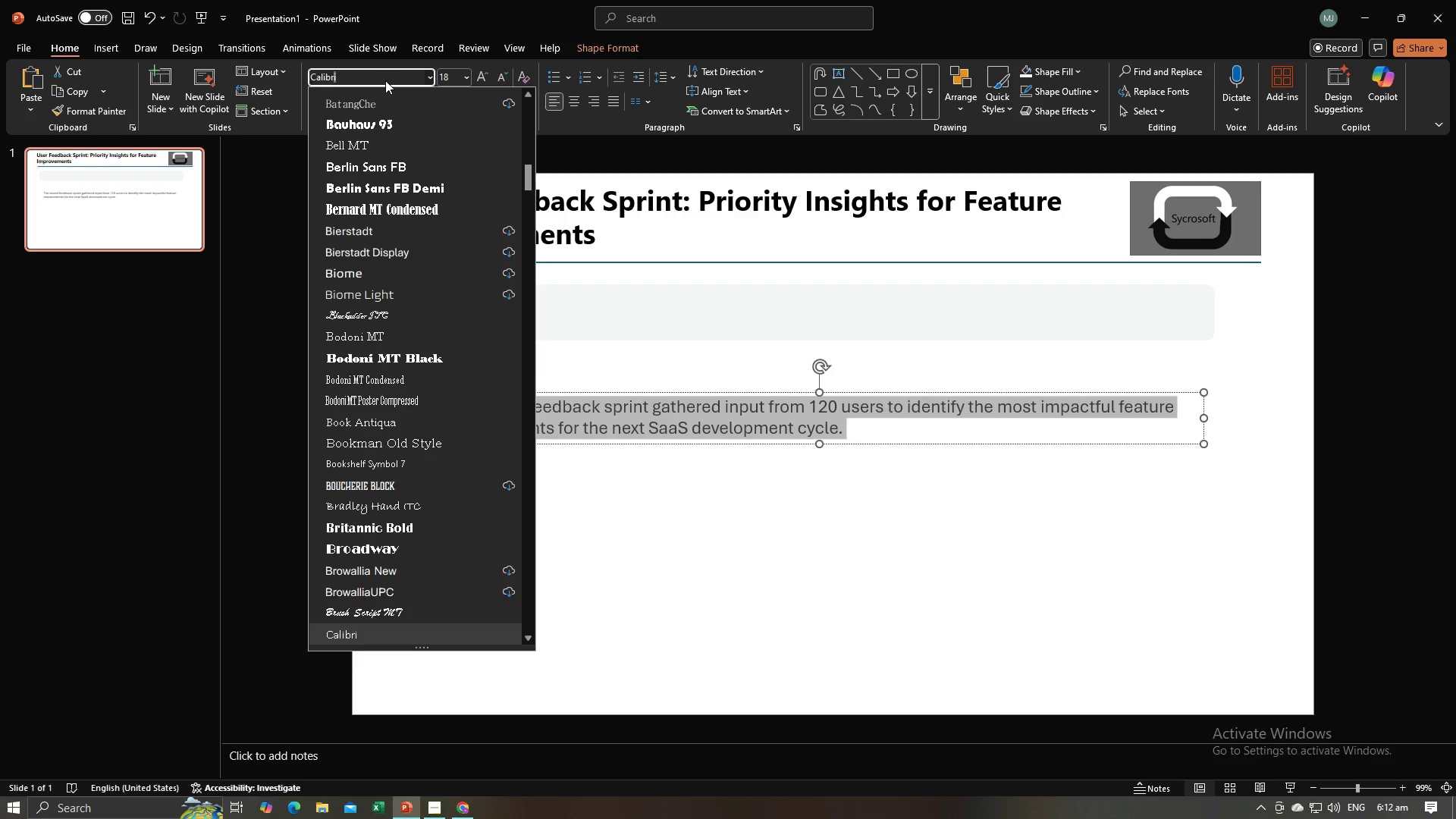 
key(Enter)
 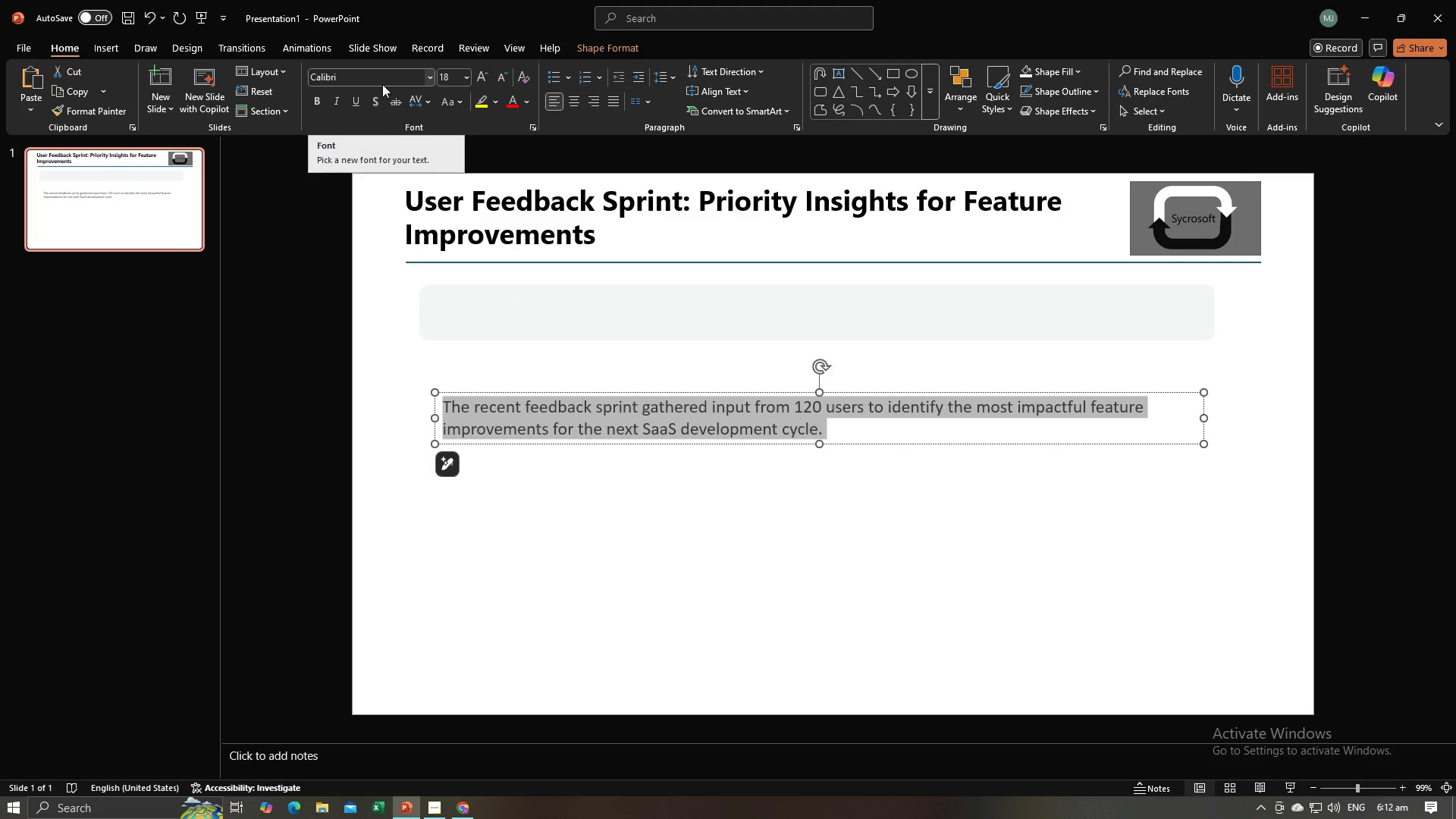 
key(Alt+AltLeft)
 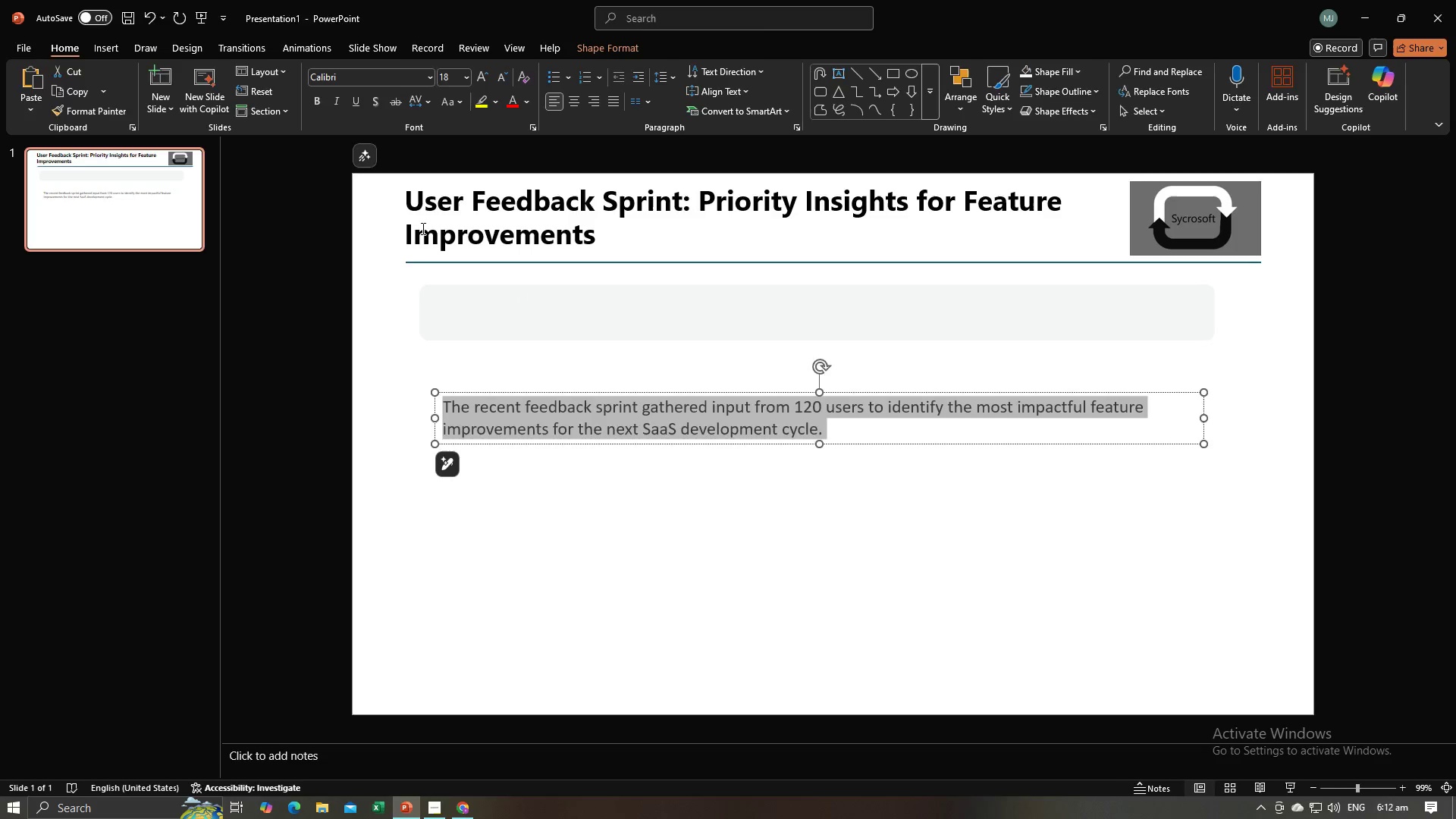 
key(Alt+Tab)
 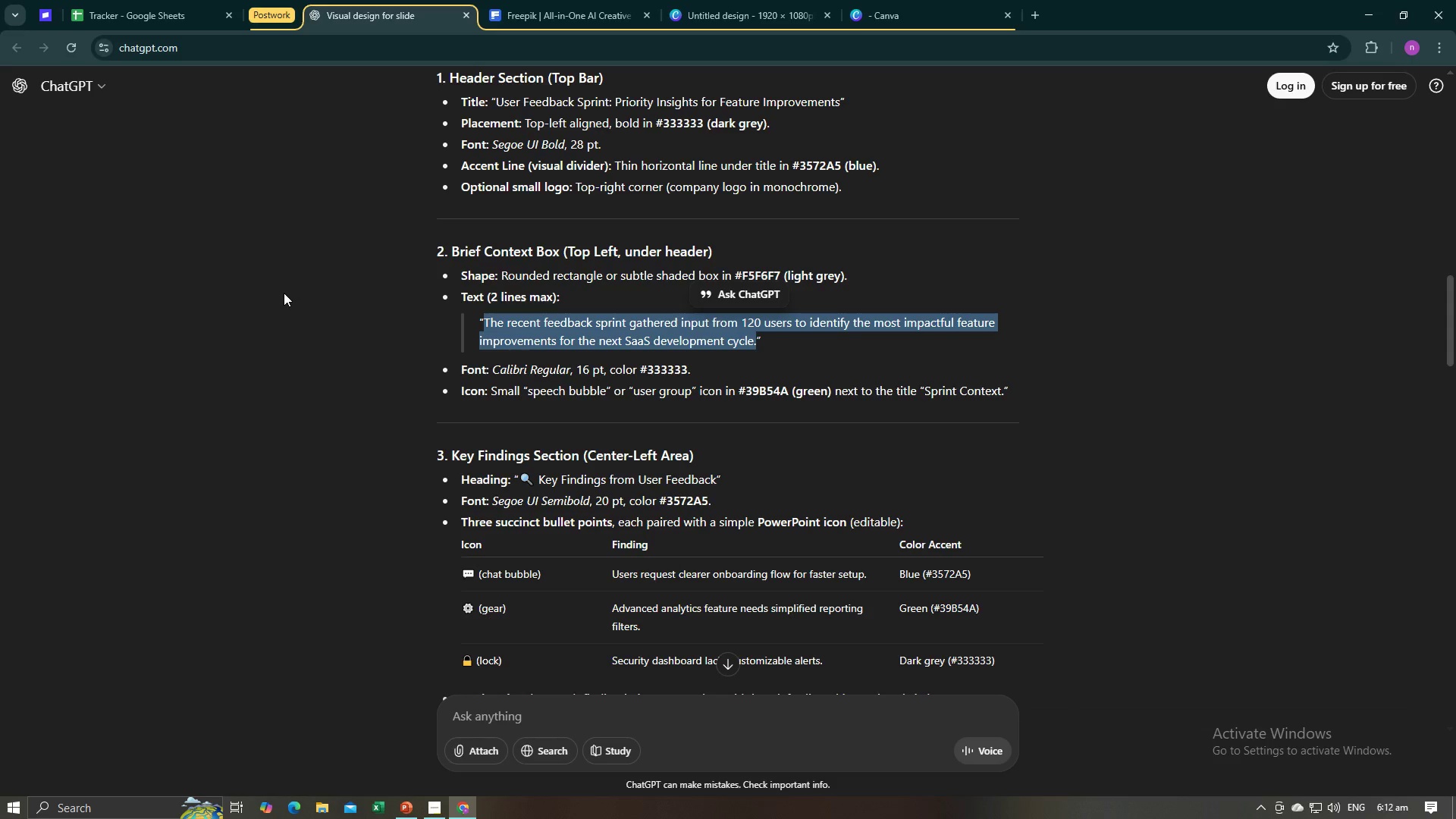 
left_click([281, 297])
 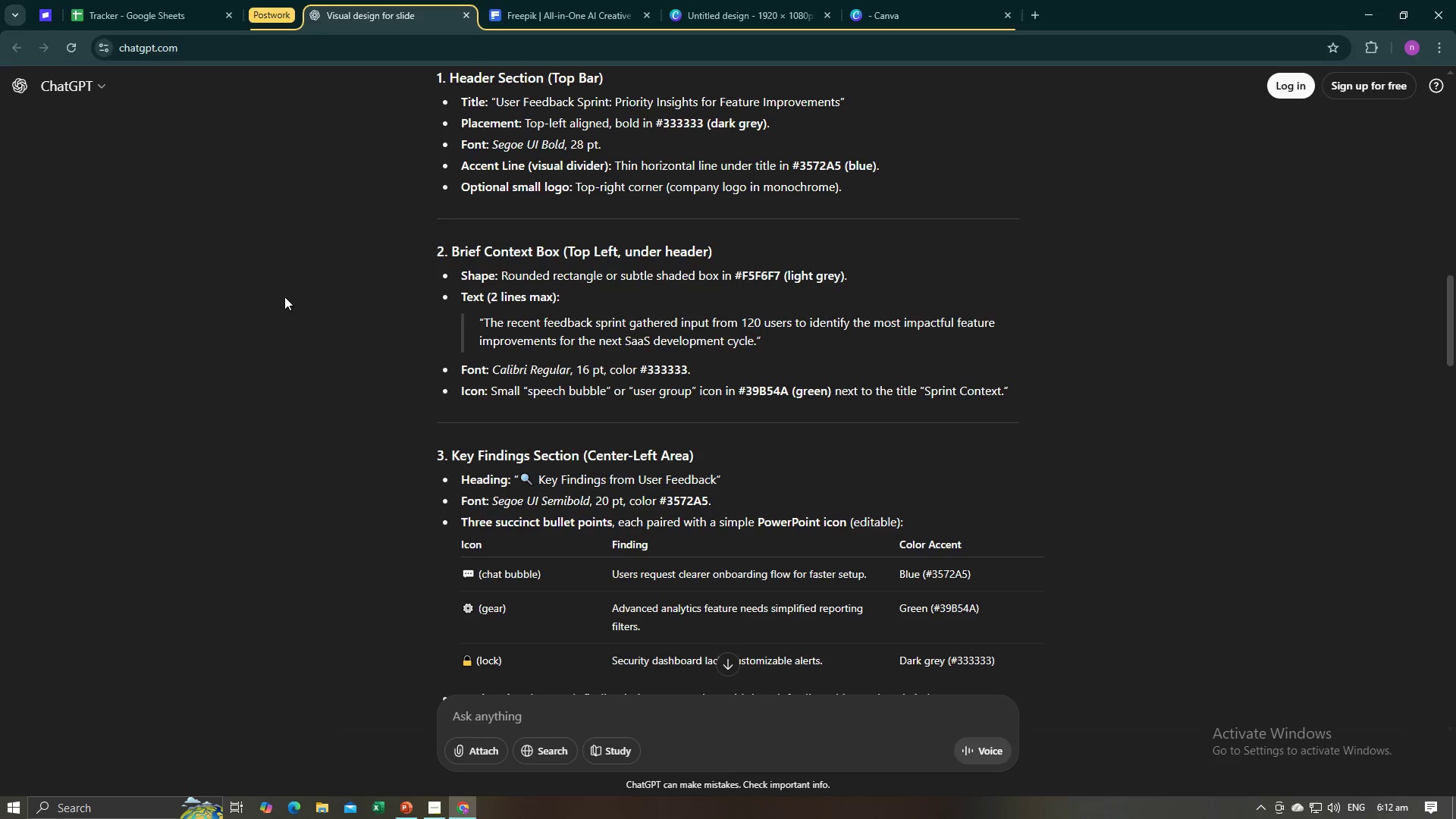 
key(Alt+AltLeft)
 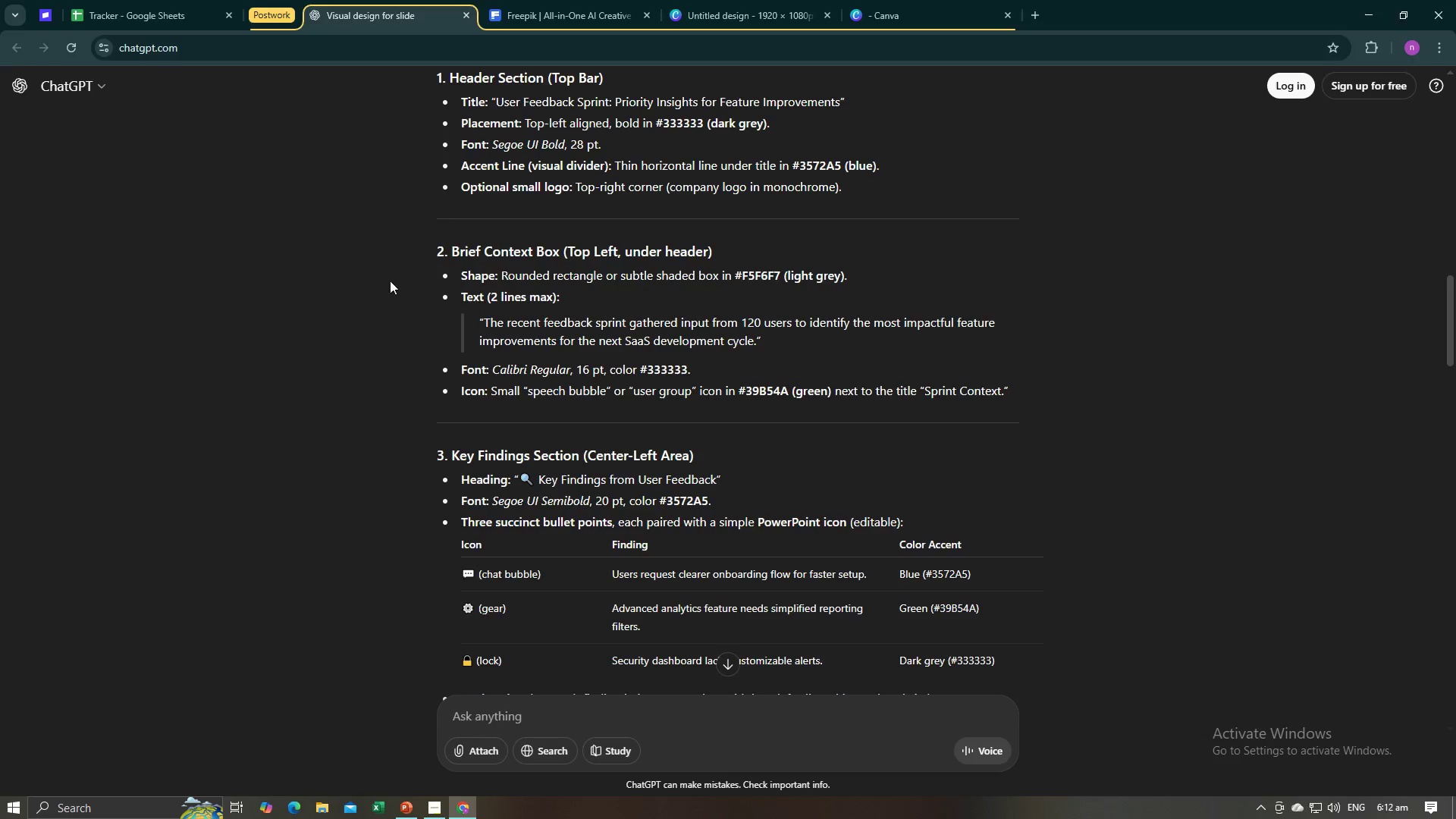 
key(Alt+Tab)
 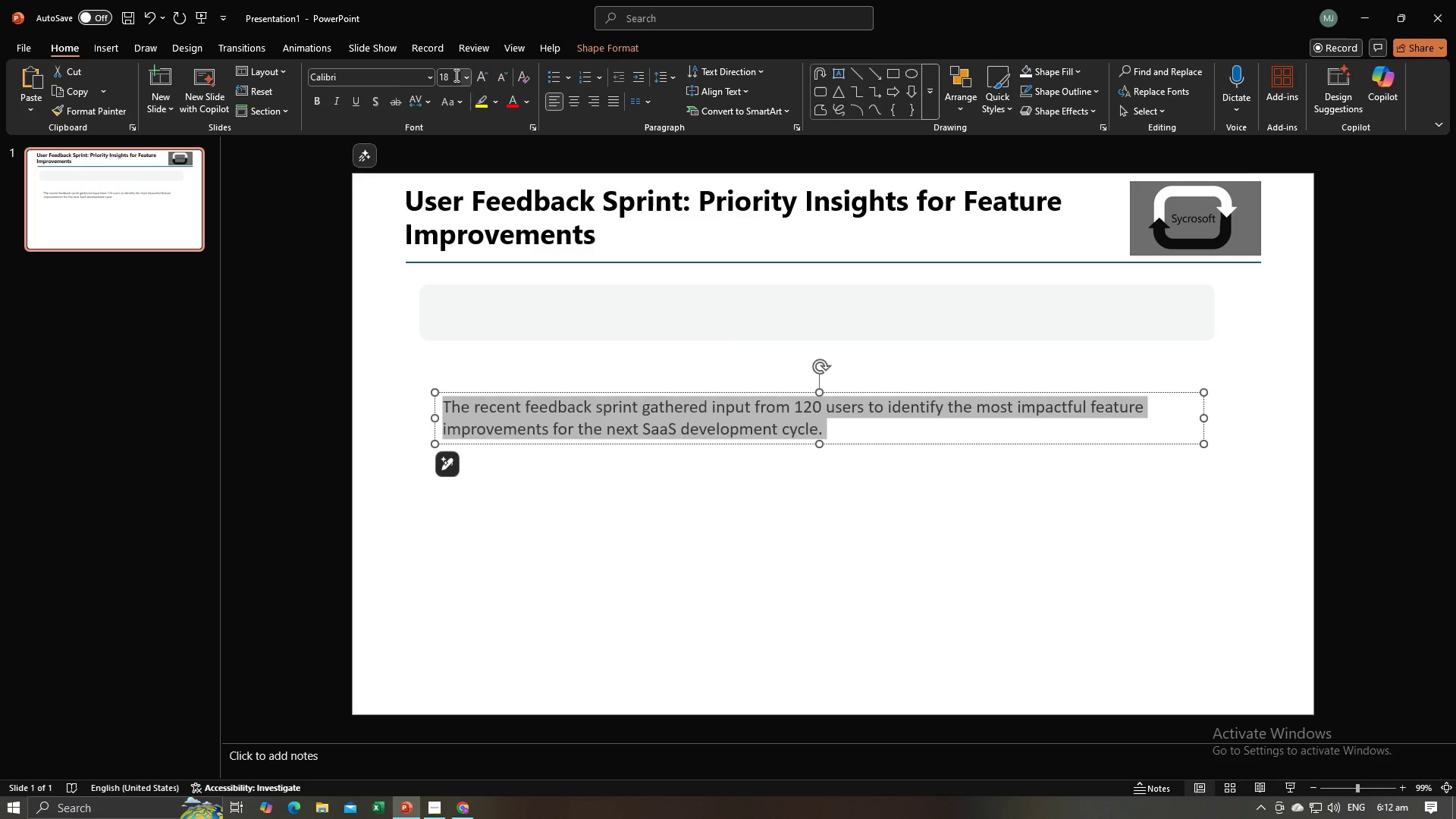 
left_click([465, 83])
 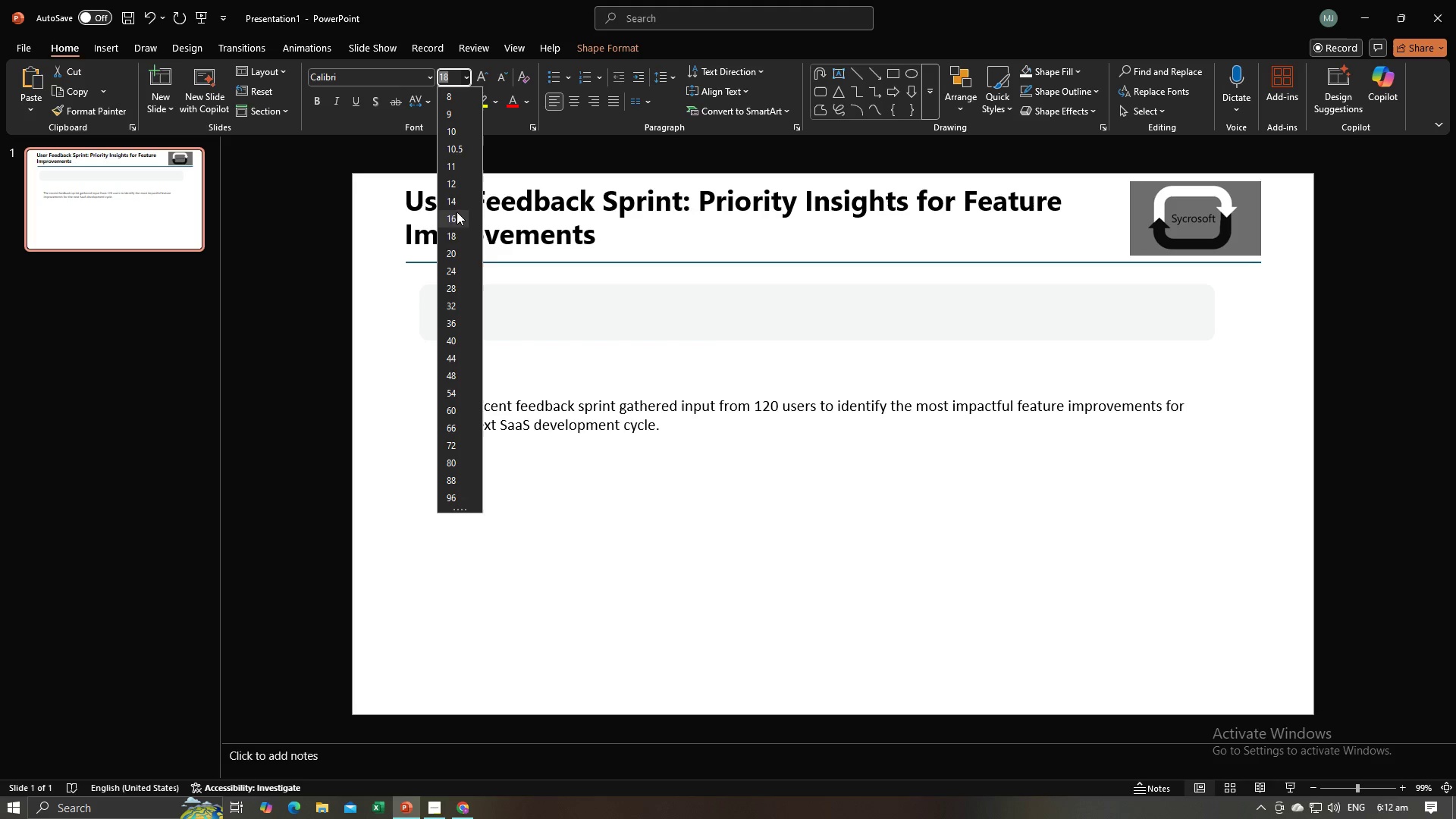 
left_click([448, 221])
 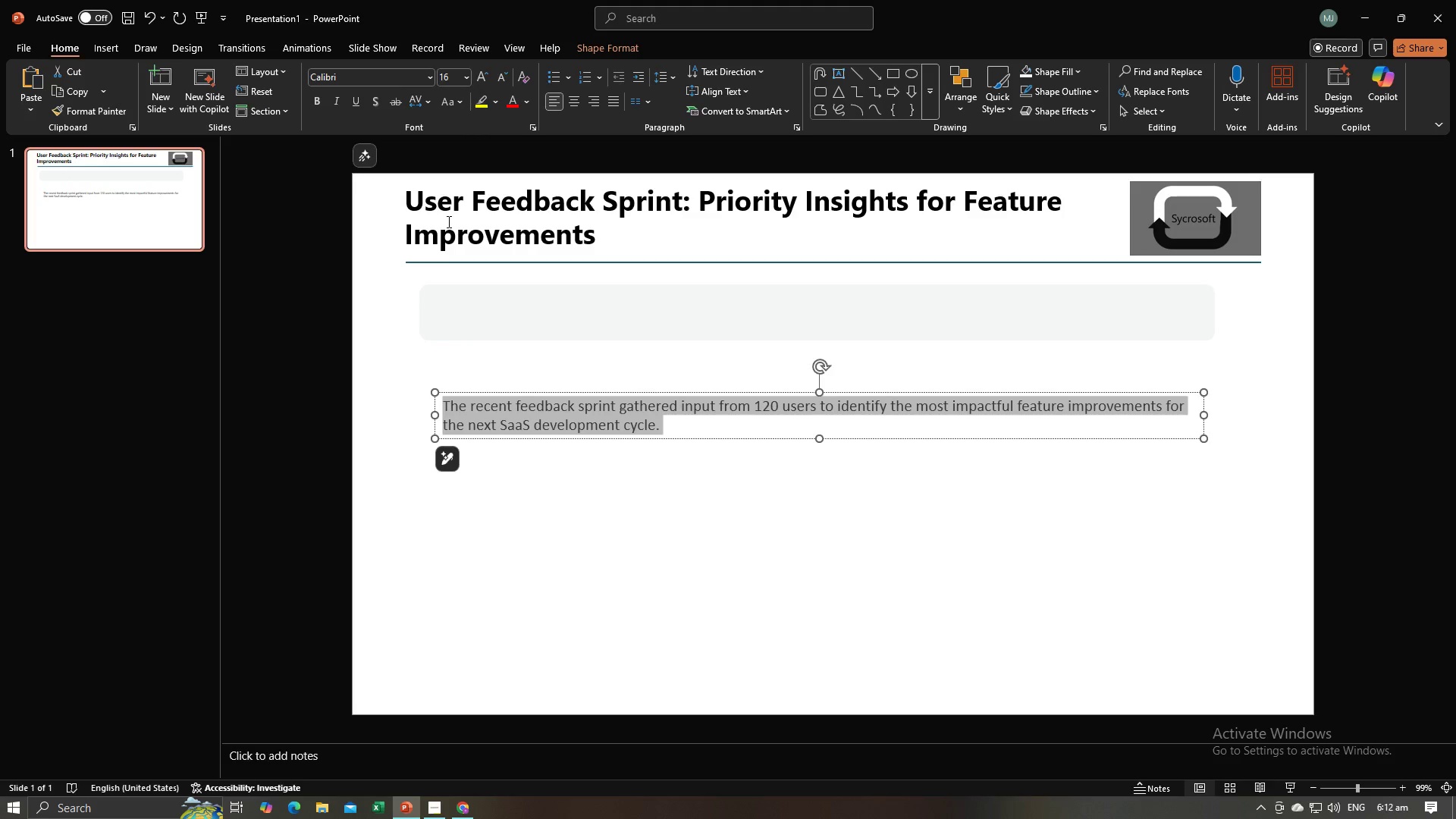 
key(Alt+AltLeft)
 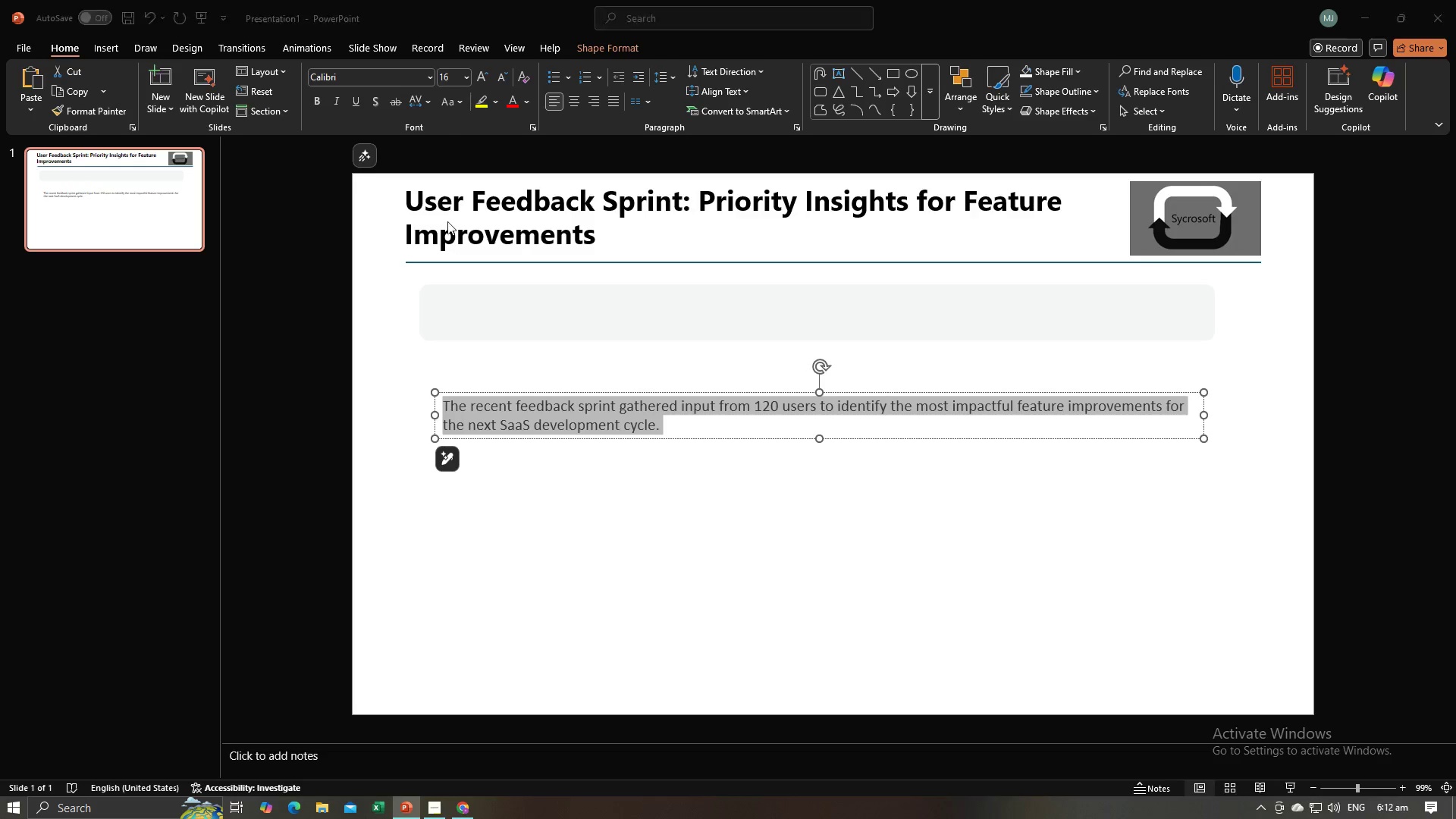 
key(Alt+Tab)
 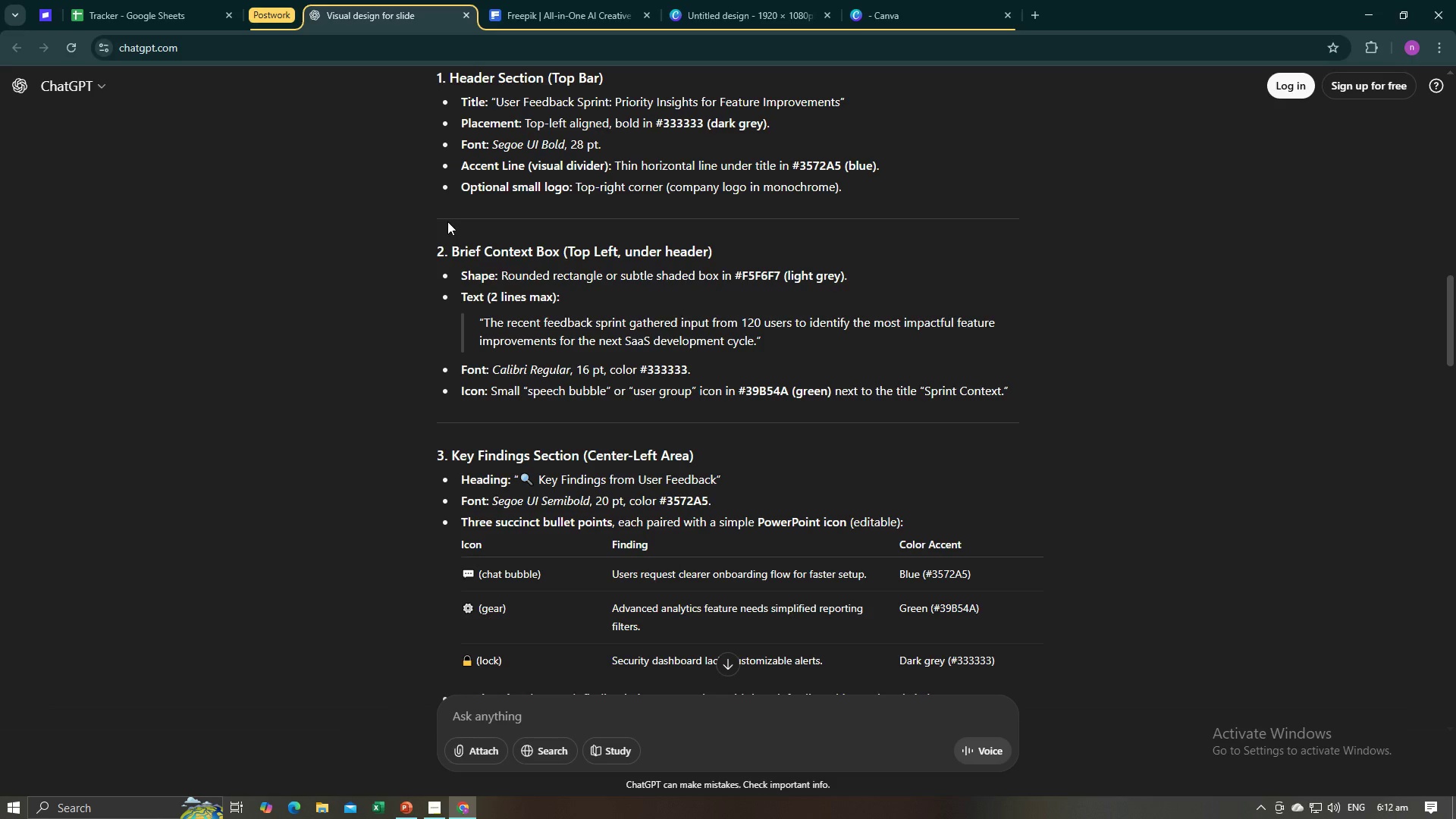 
key(Alt+AltLeft)
 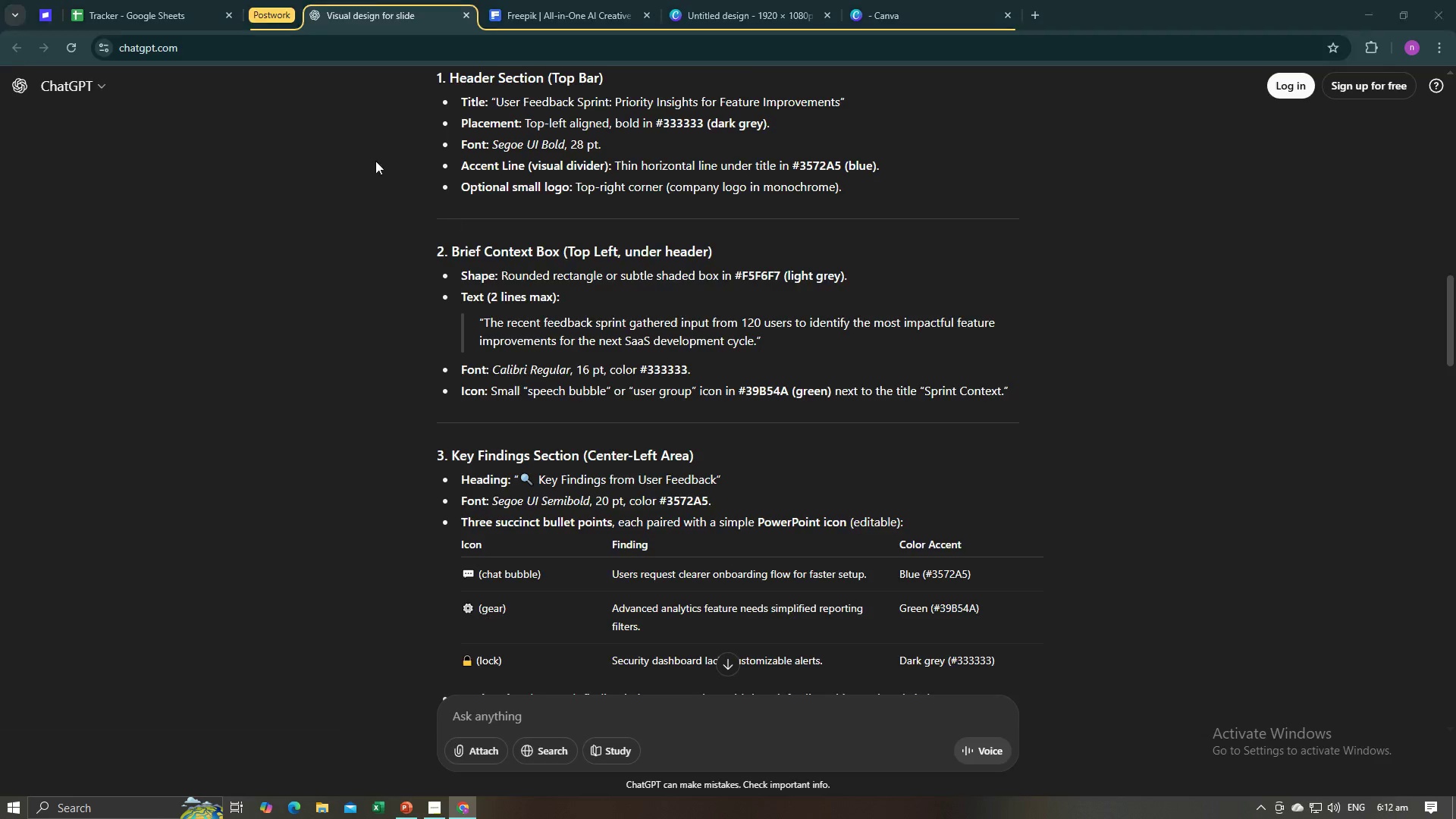 
key(Alt+Tab)
 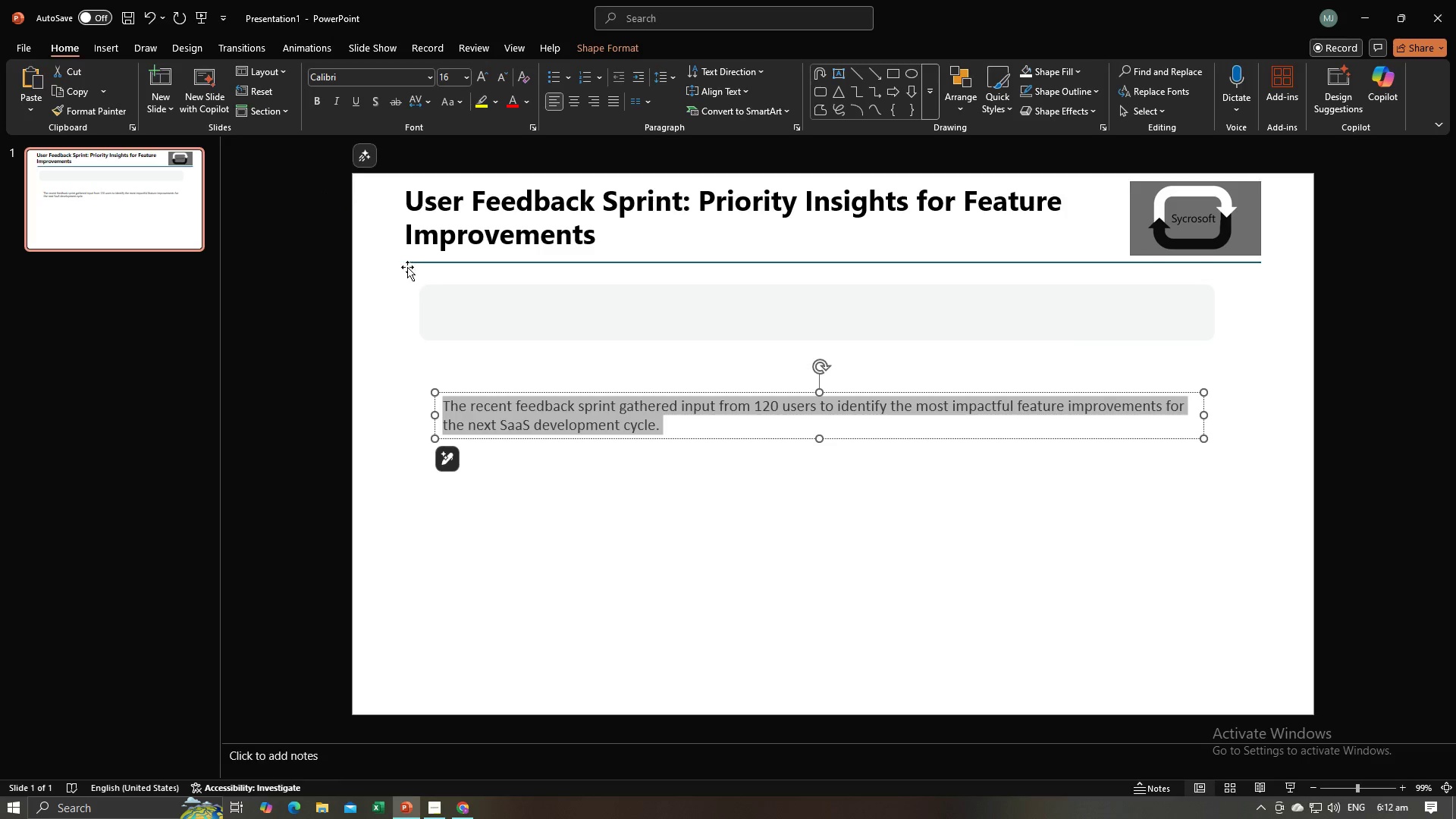 
key(Alt+AltLeft)
 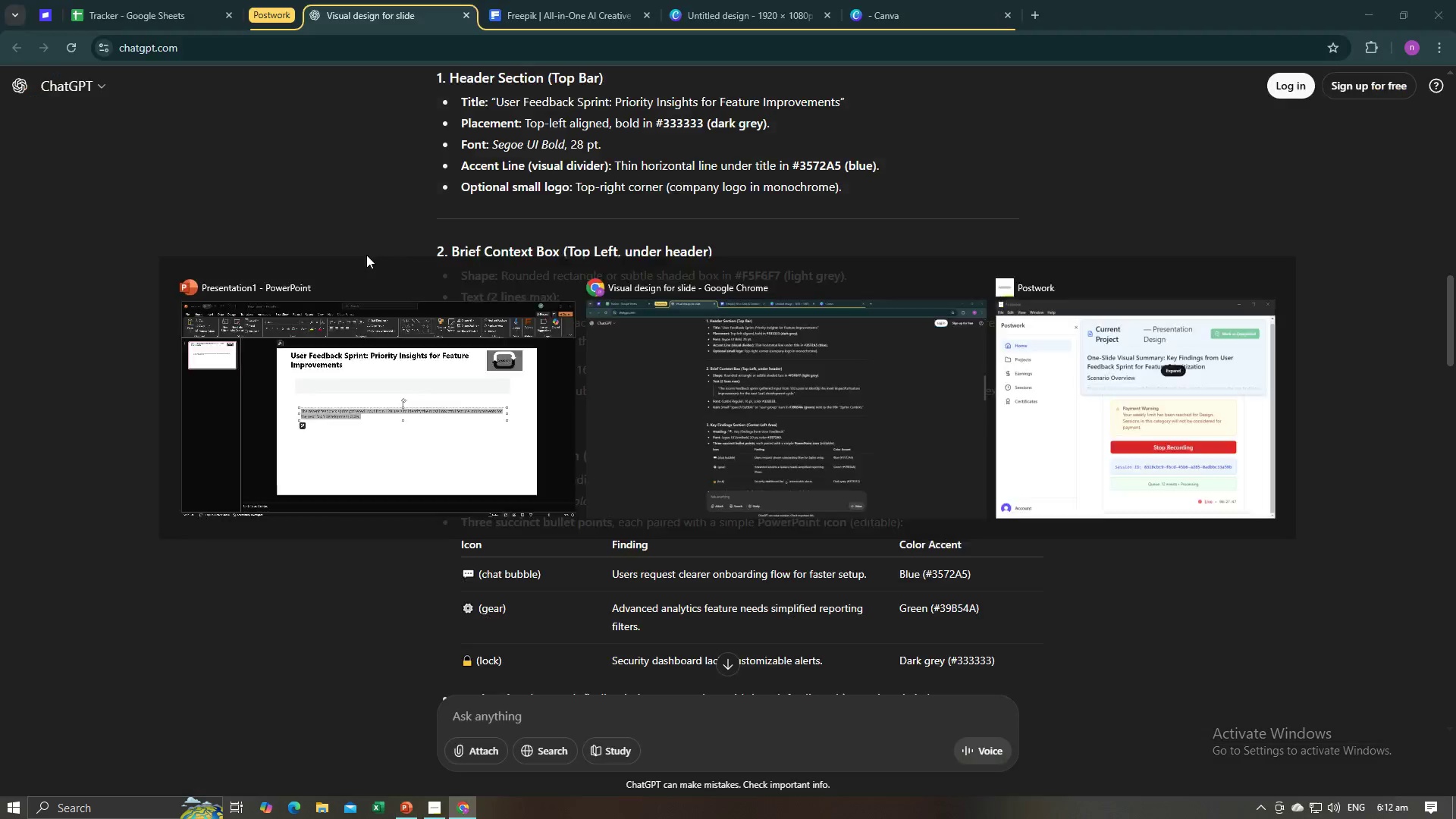 
key(Alt+Tab)
 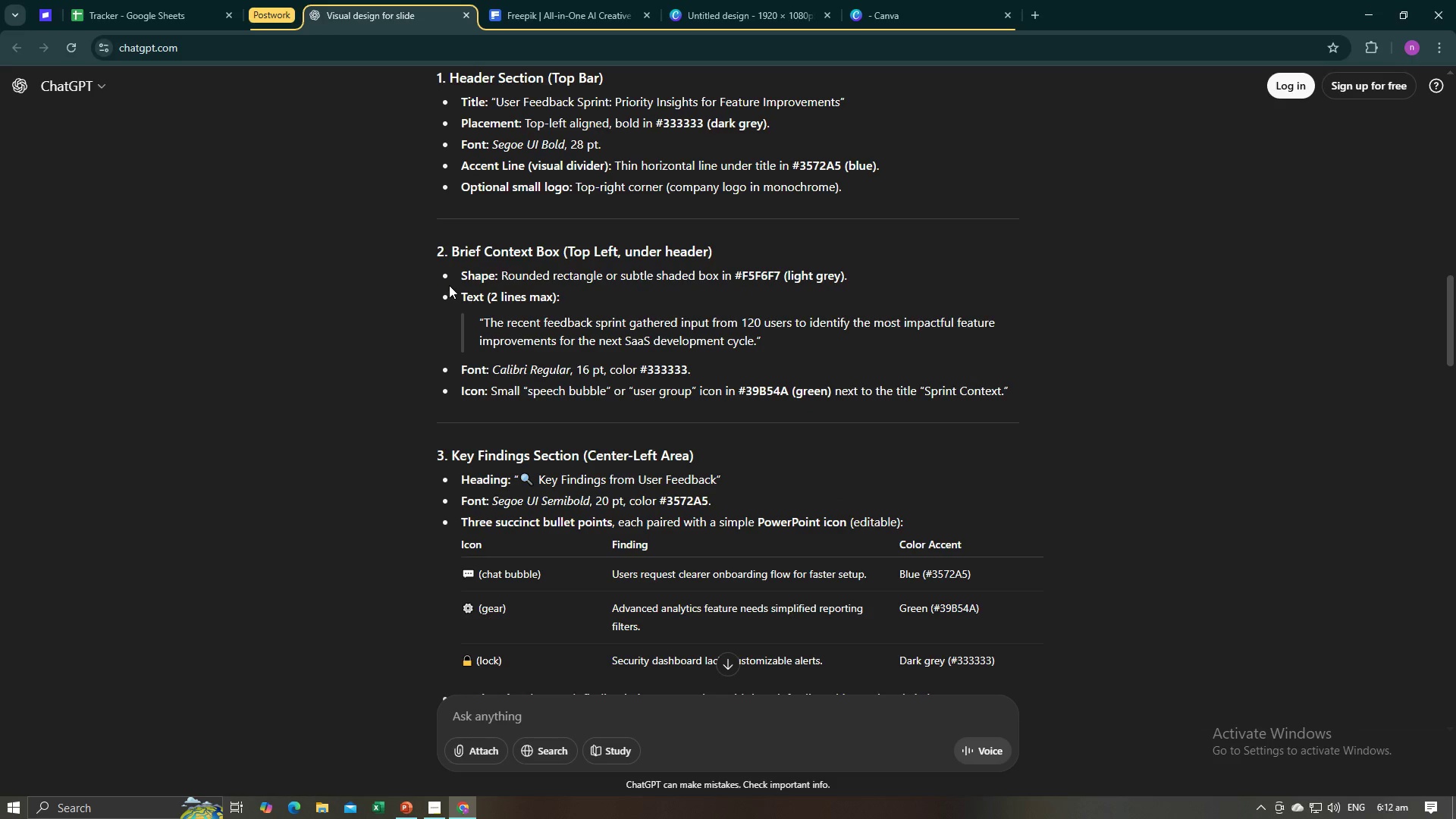 
key(Alt+AltLeft)
 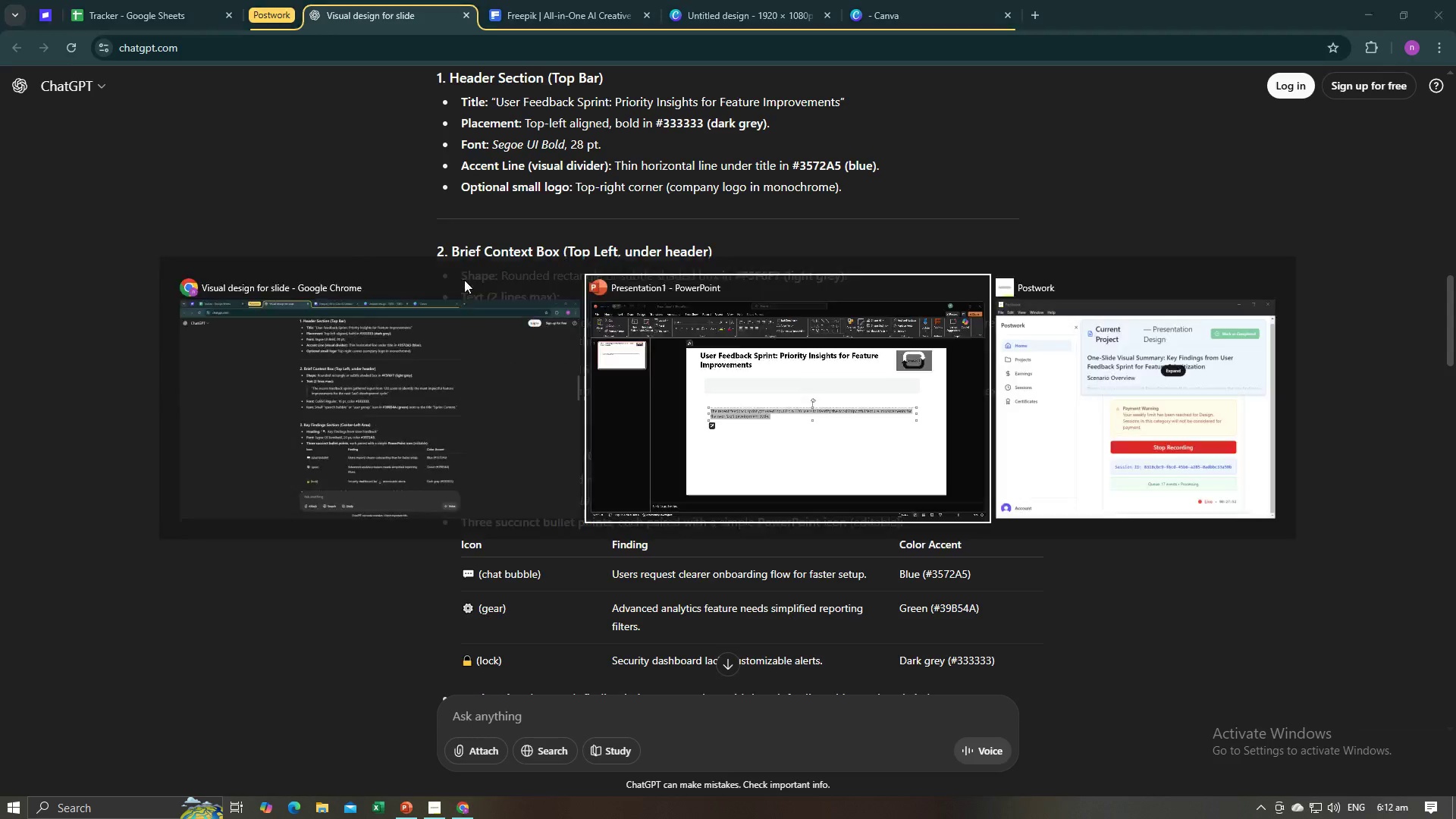 
key(Alt+Tab)
 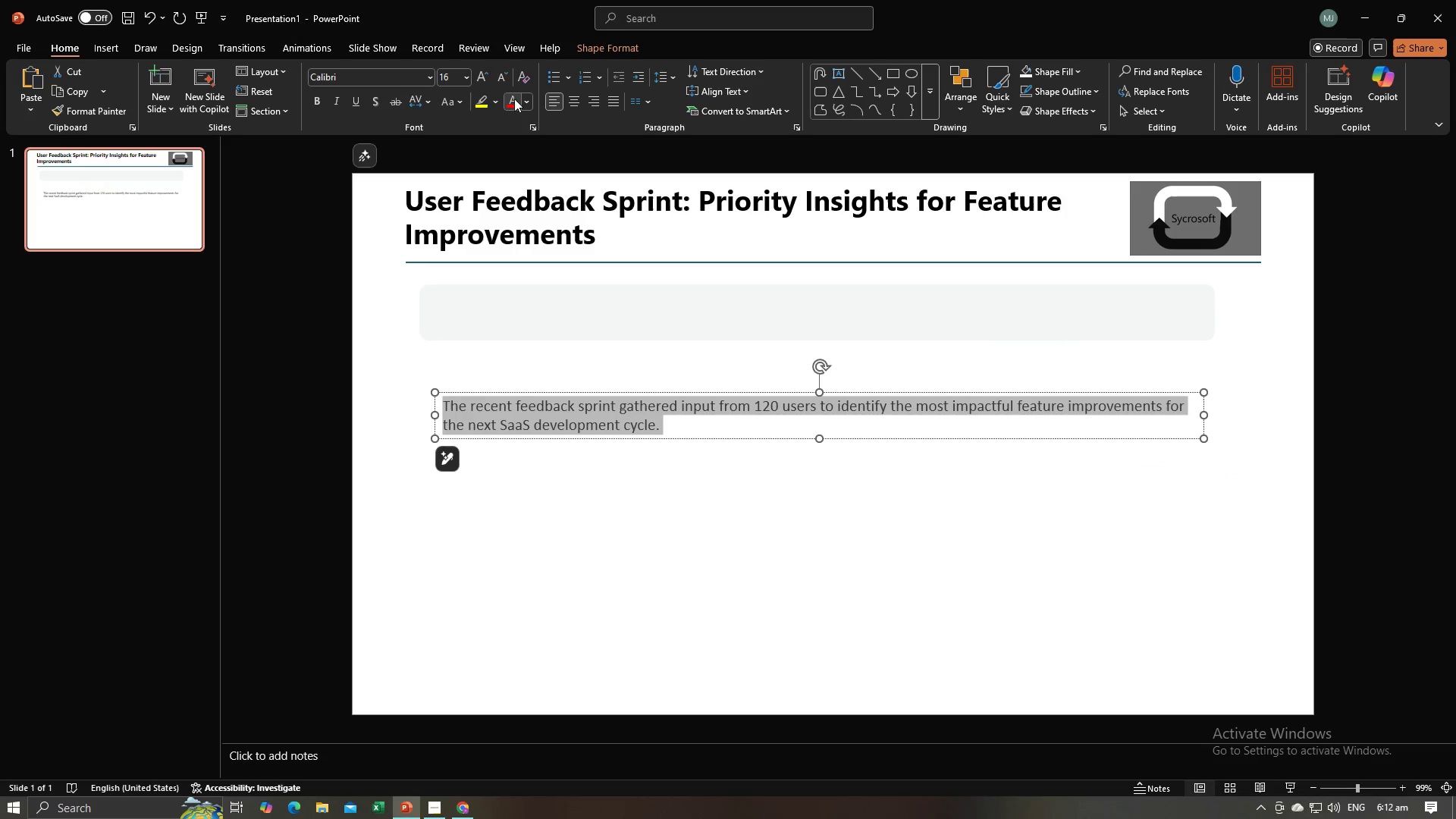 
left_click([522, 99])
 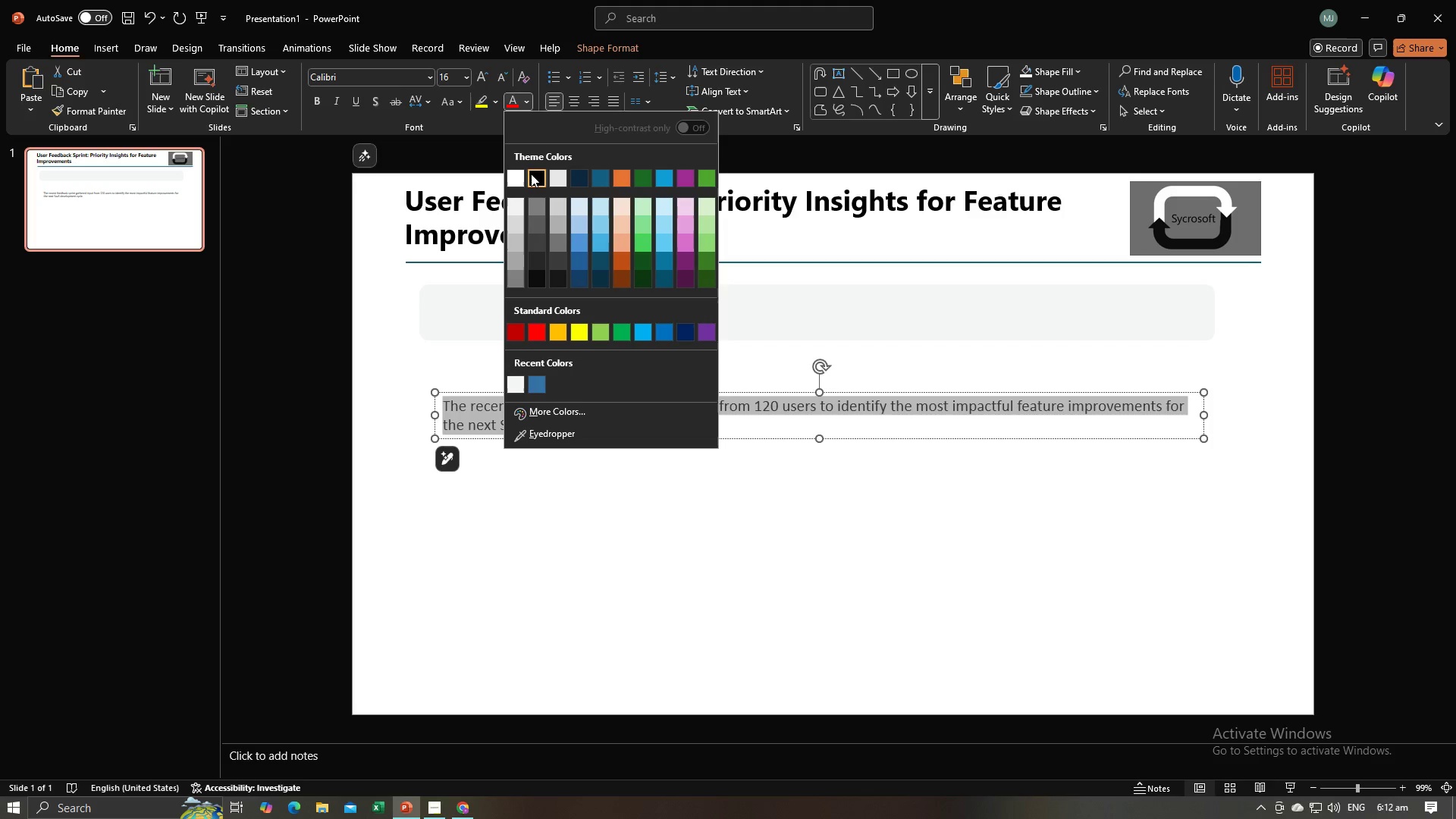 
left_click([531, 174])
 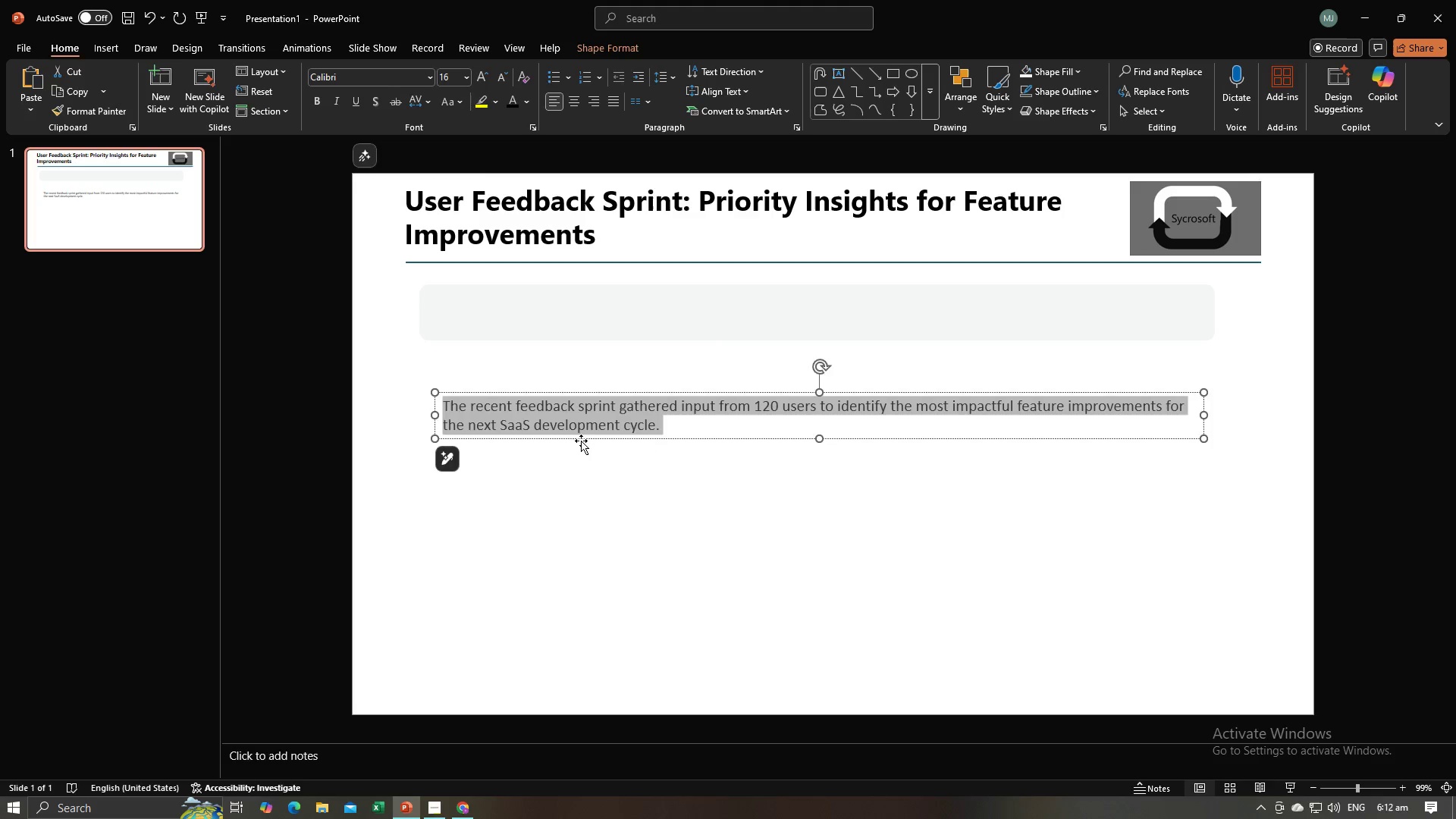 
left_click([582, 444])
 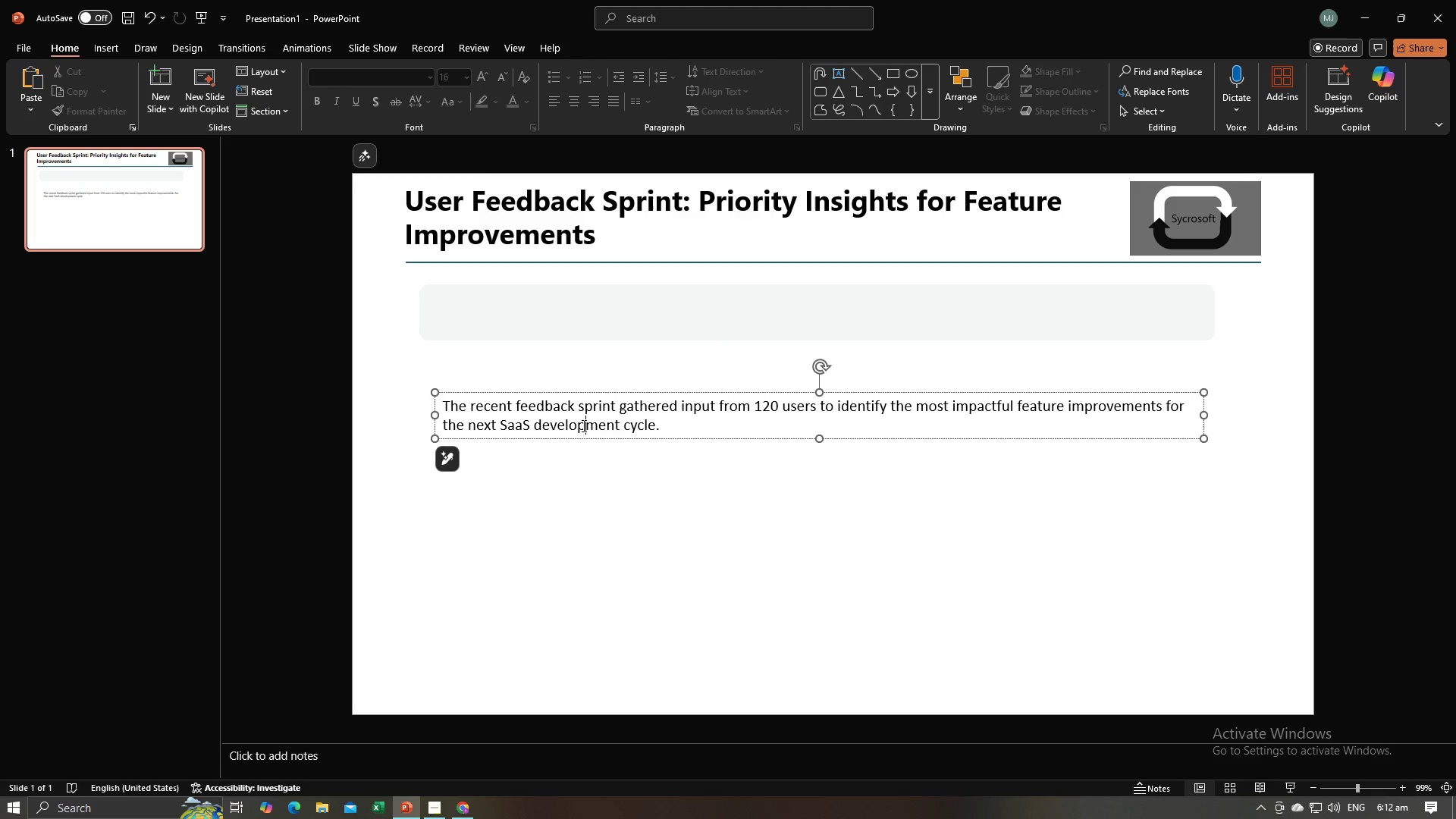 
left_click([582, 425])
 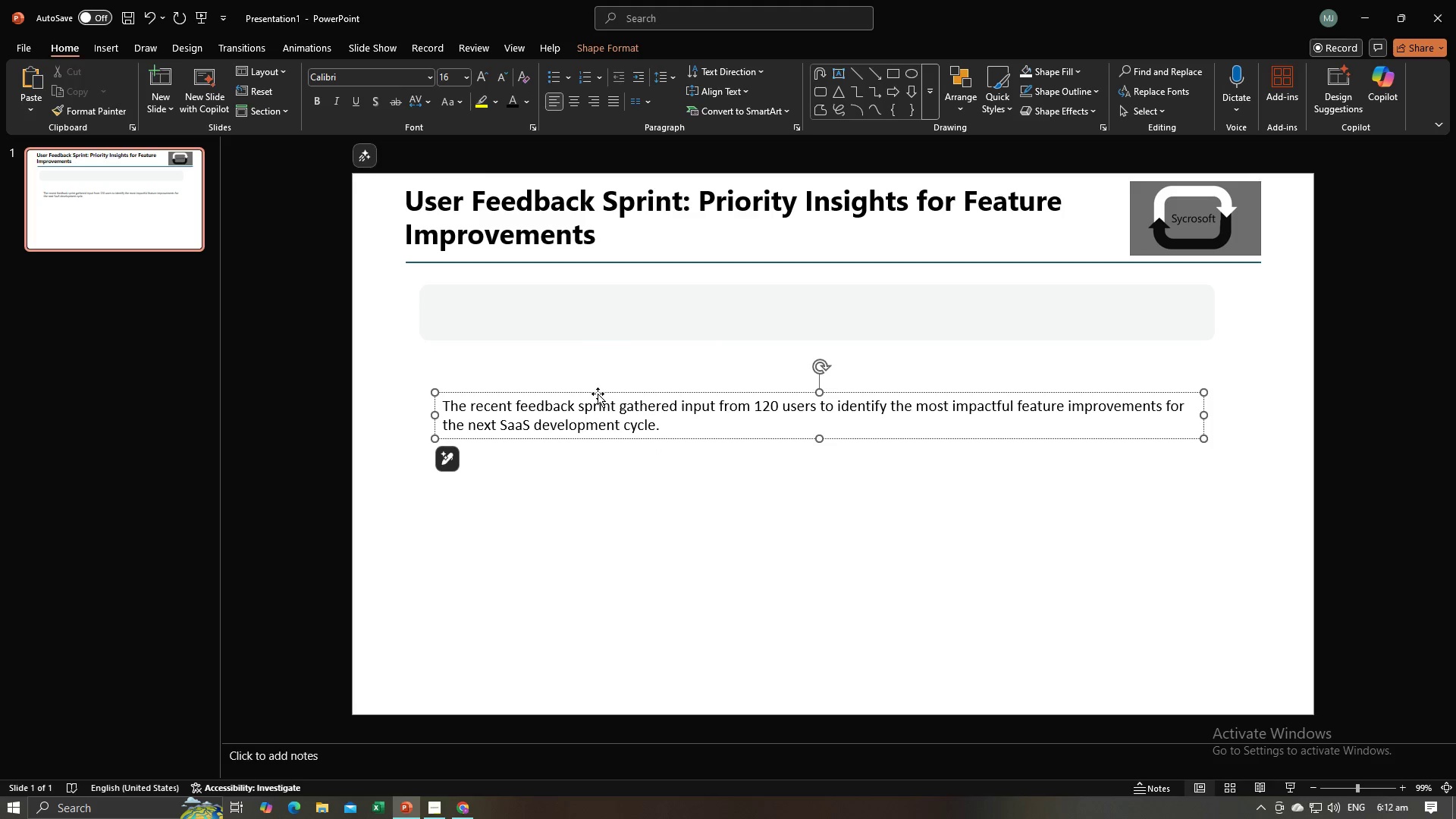 
left_click_drag(start_coordinate=[598, 394], to_coordinate=[597, 287])
 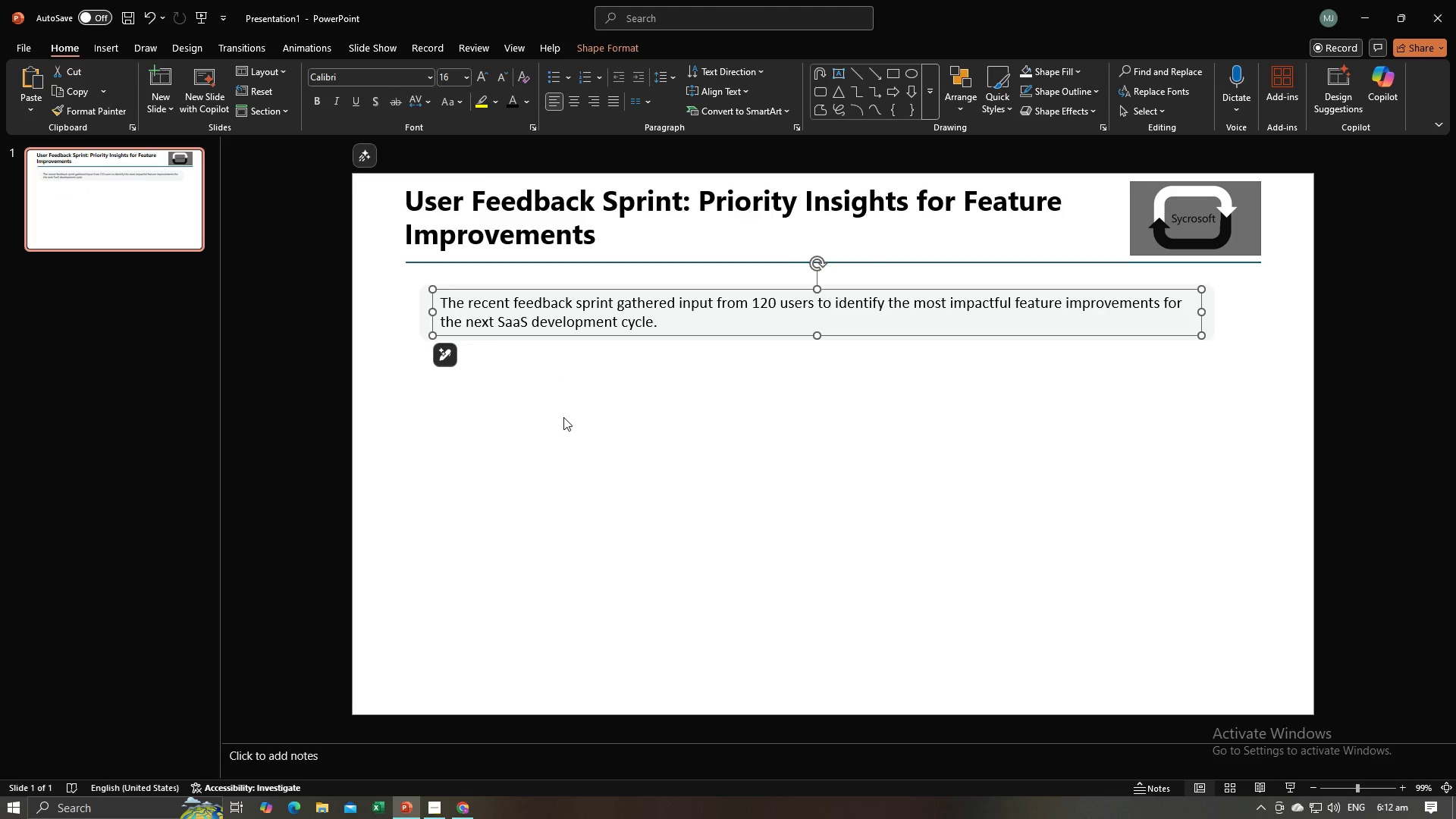 
left_click([563, 417])
 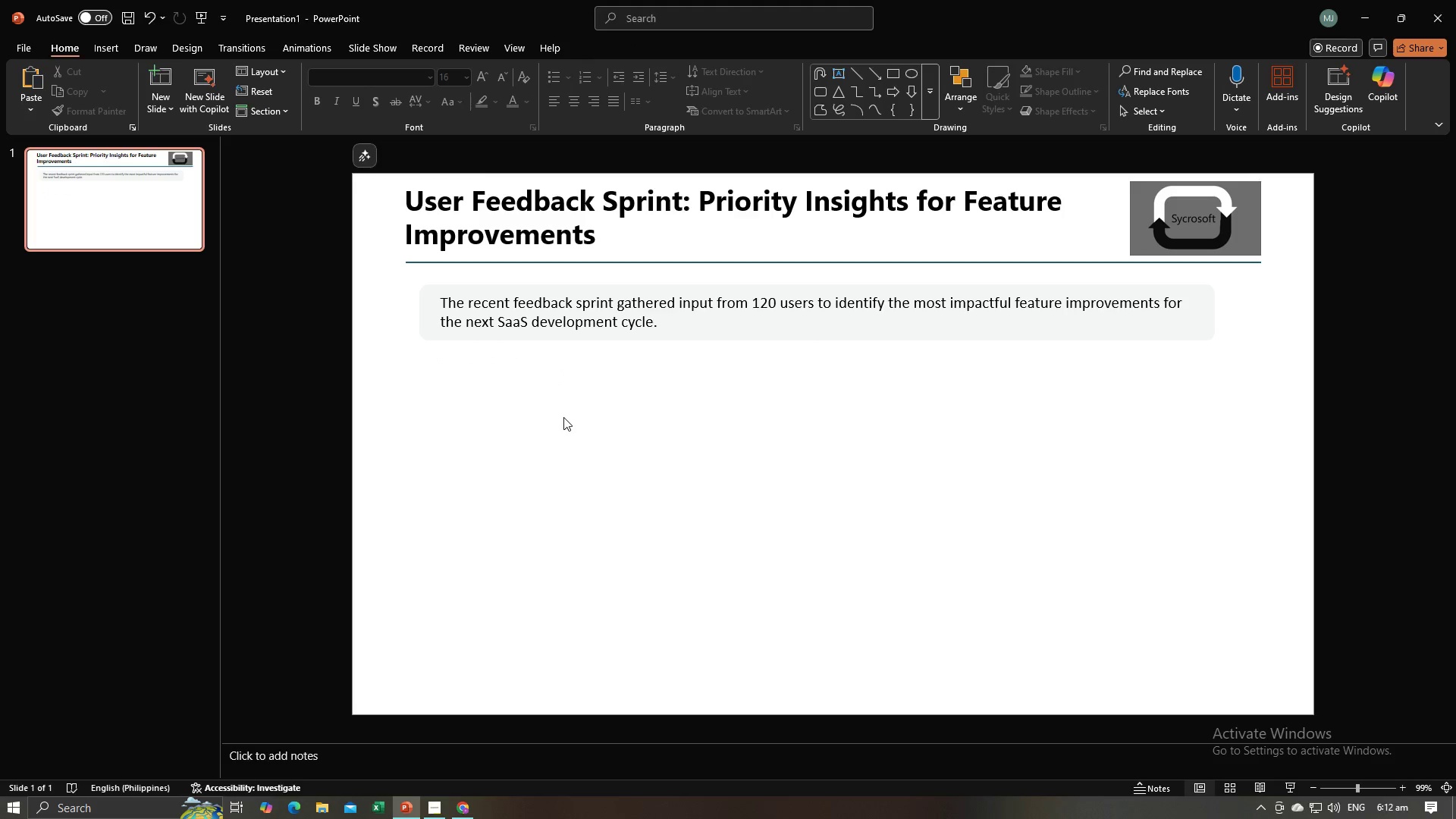 
key(Alt+AltLeft)
 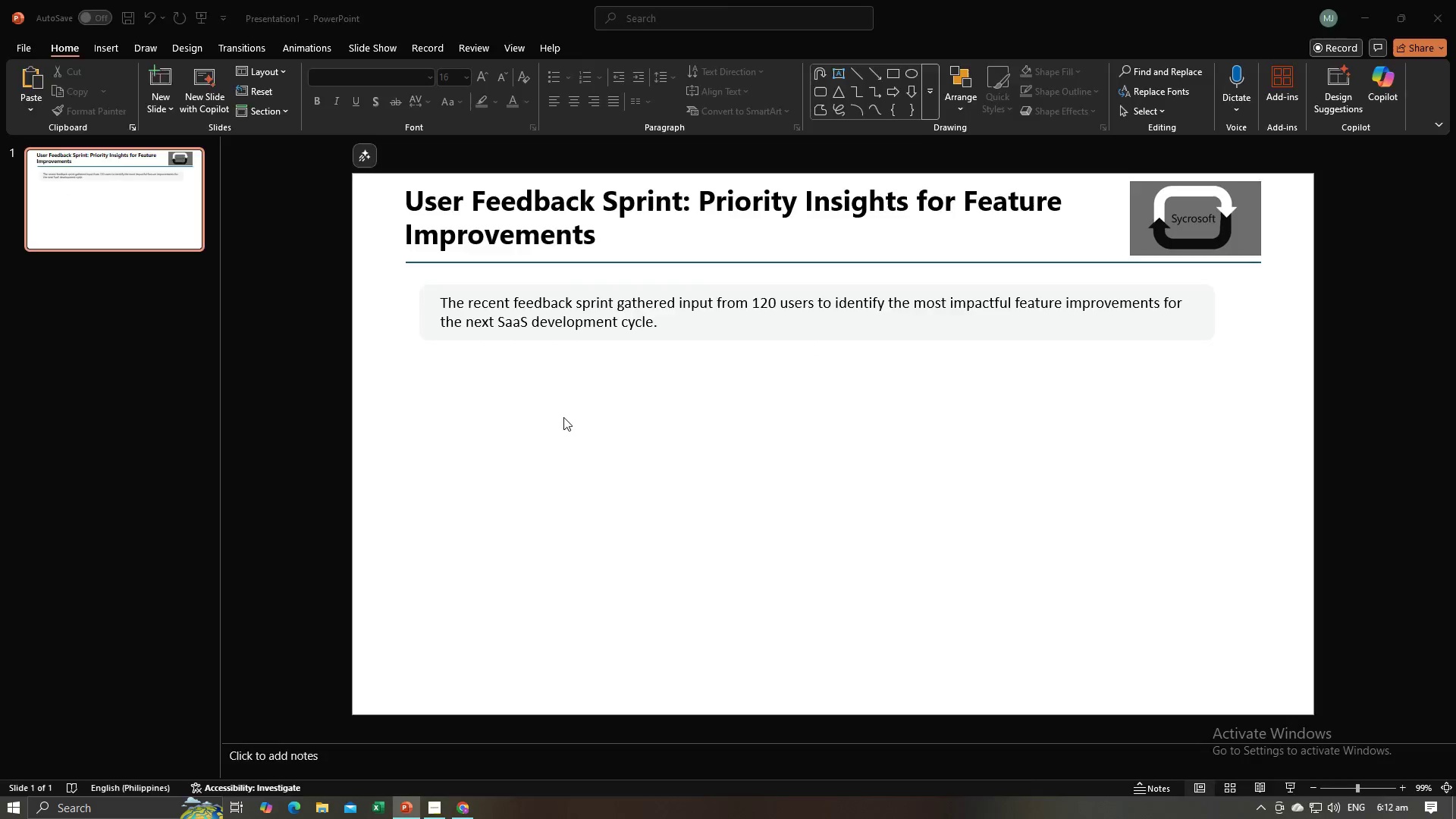 
key(Alt+Tab)
 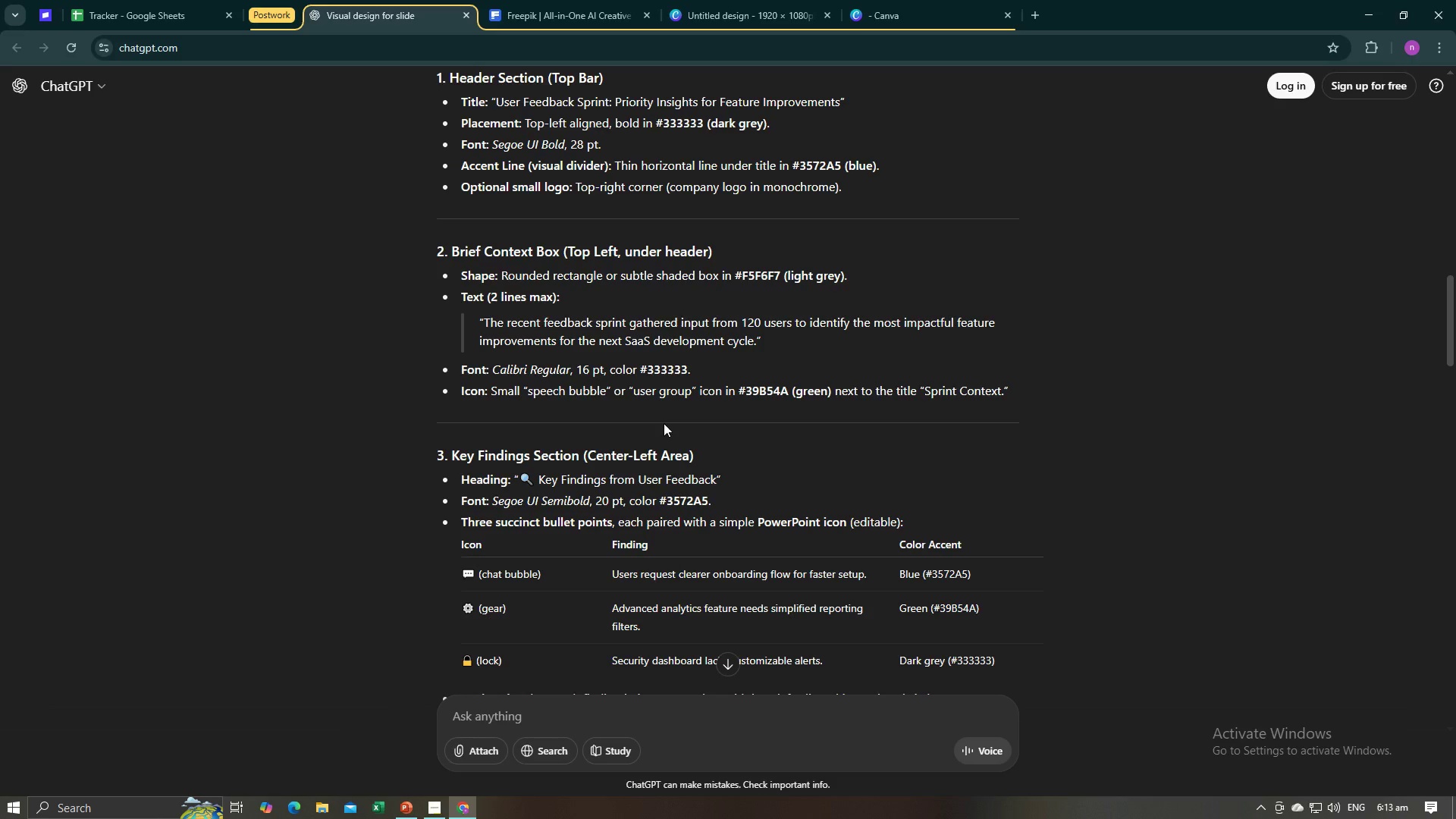 
wait(22.02)
 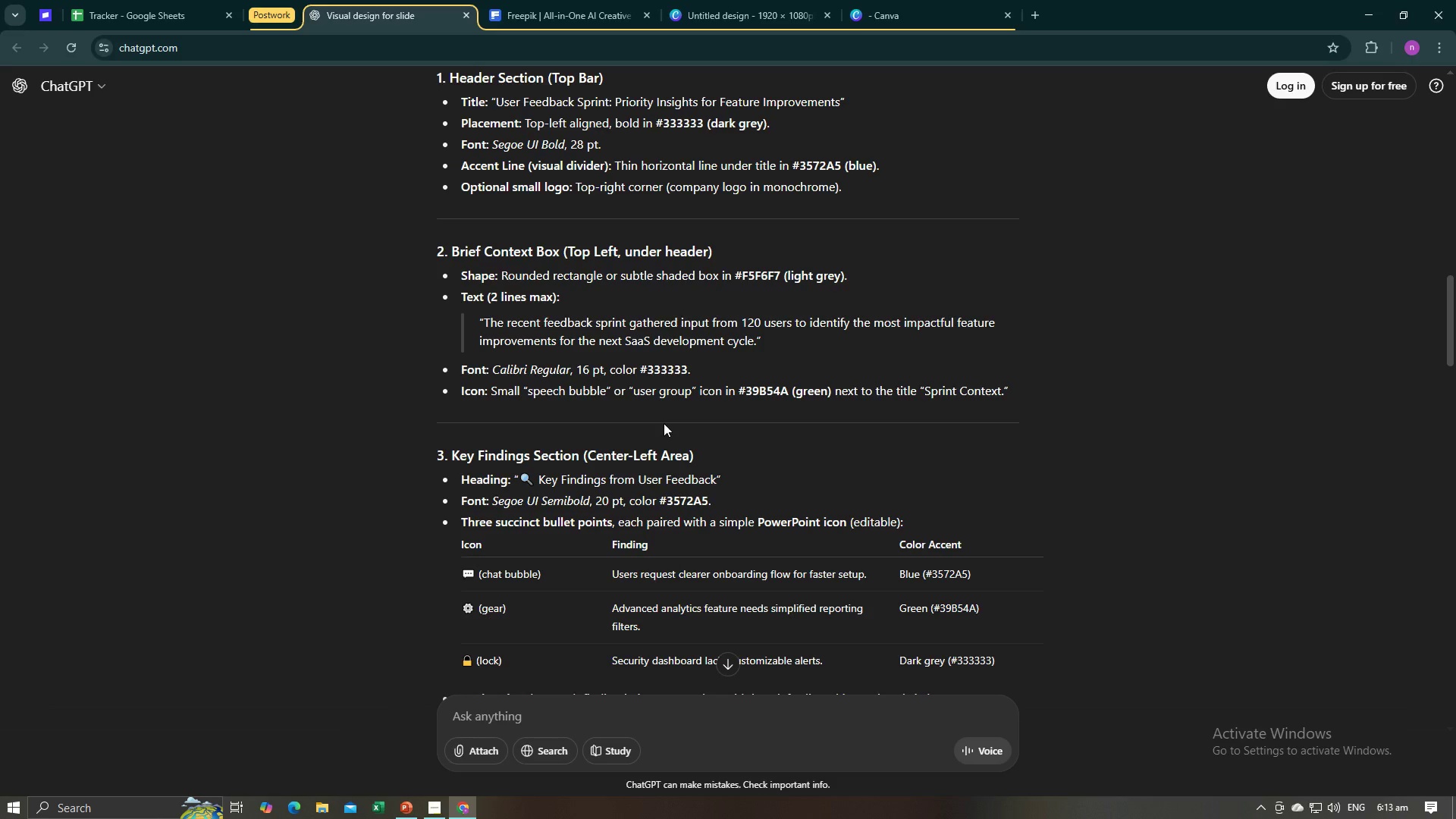 
key(Alt+AltLeft)
 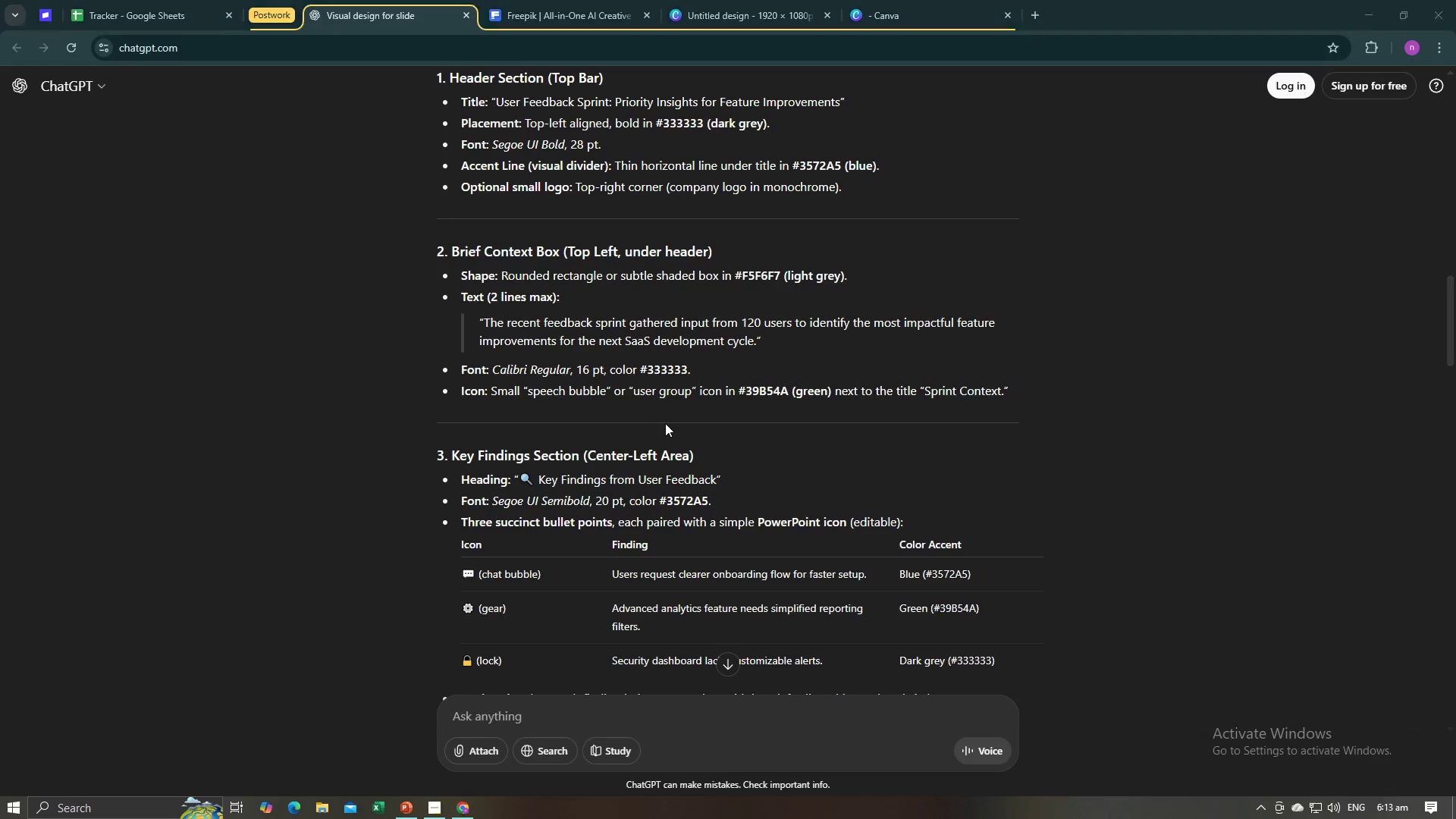 
key(Alt+Tab)
 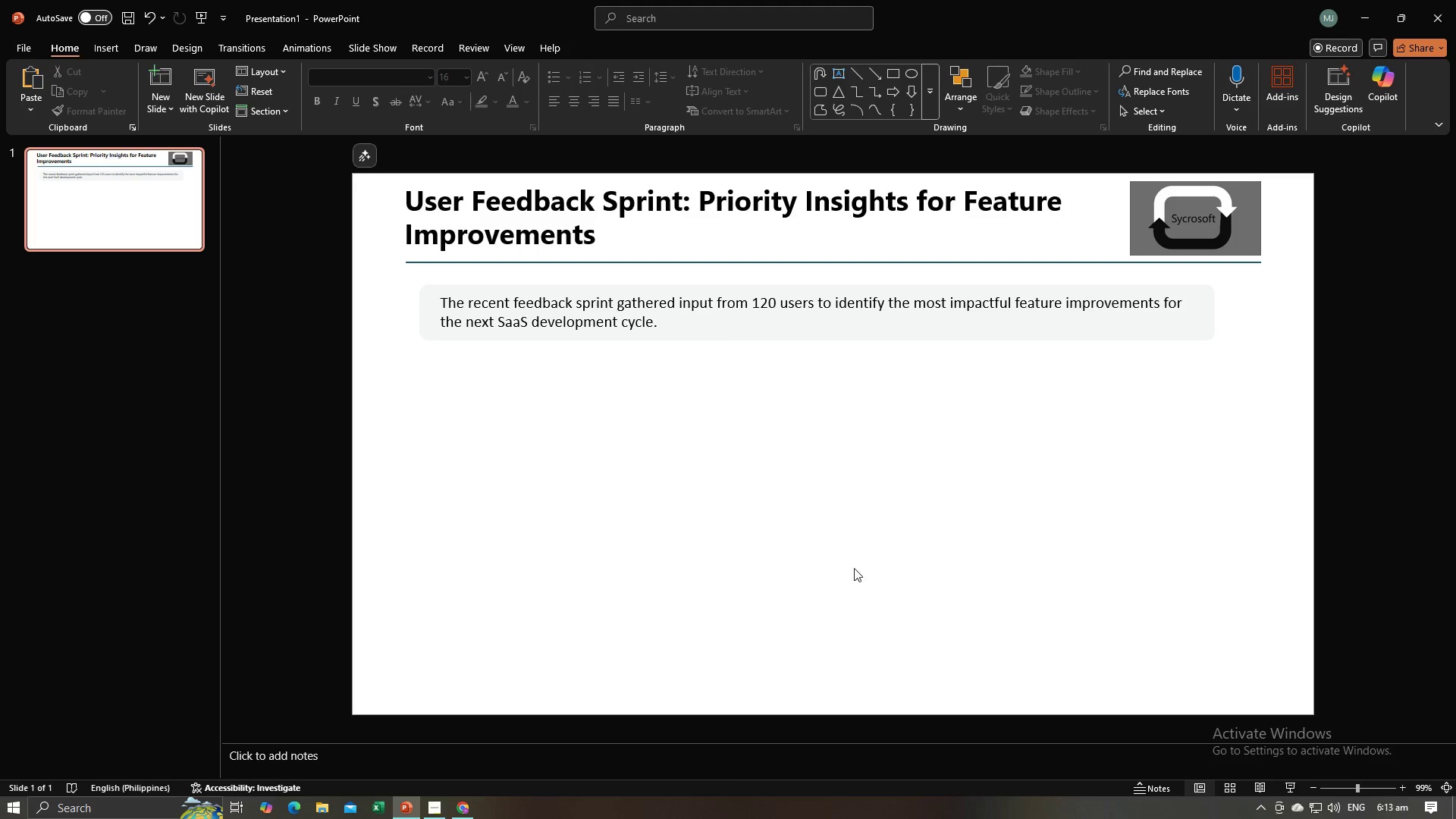 
left_click([854, 568])
 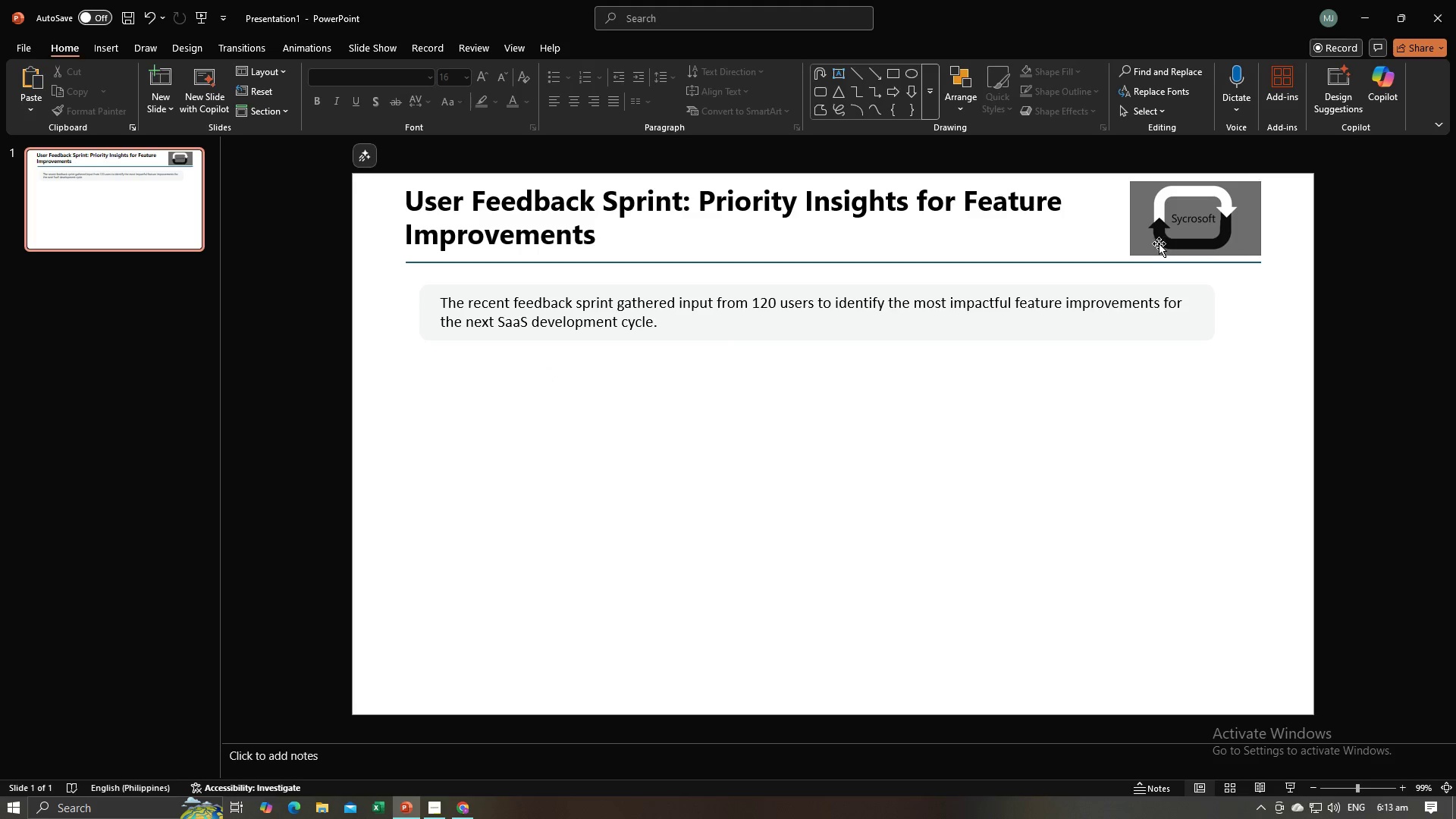 
left_click_drag(start_coordinate=[1152, 244], to_coordinate=[1196, 239])
 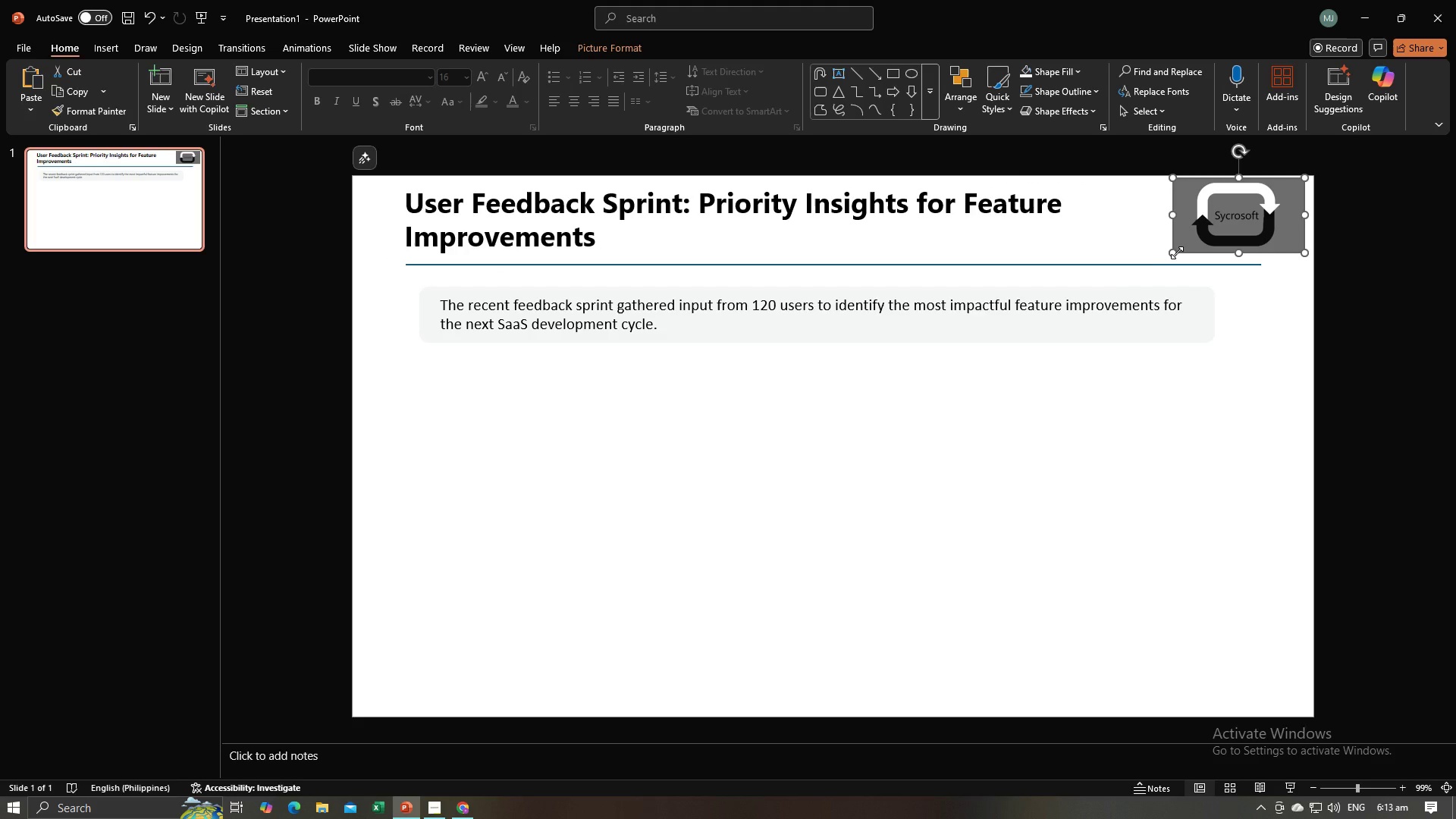 
left_click_drag(start_coordinate=[1177, 253], to_coordinate=[1211, 230])
 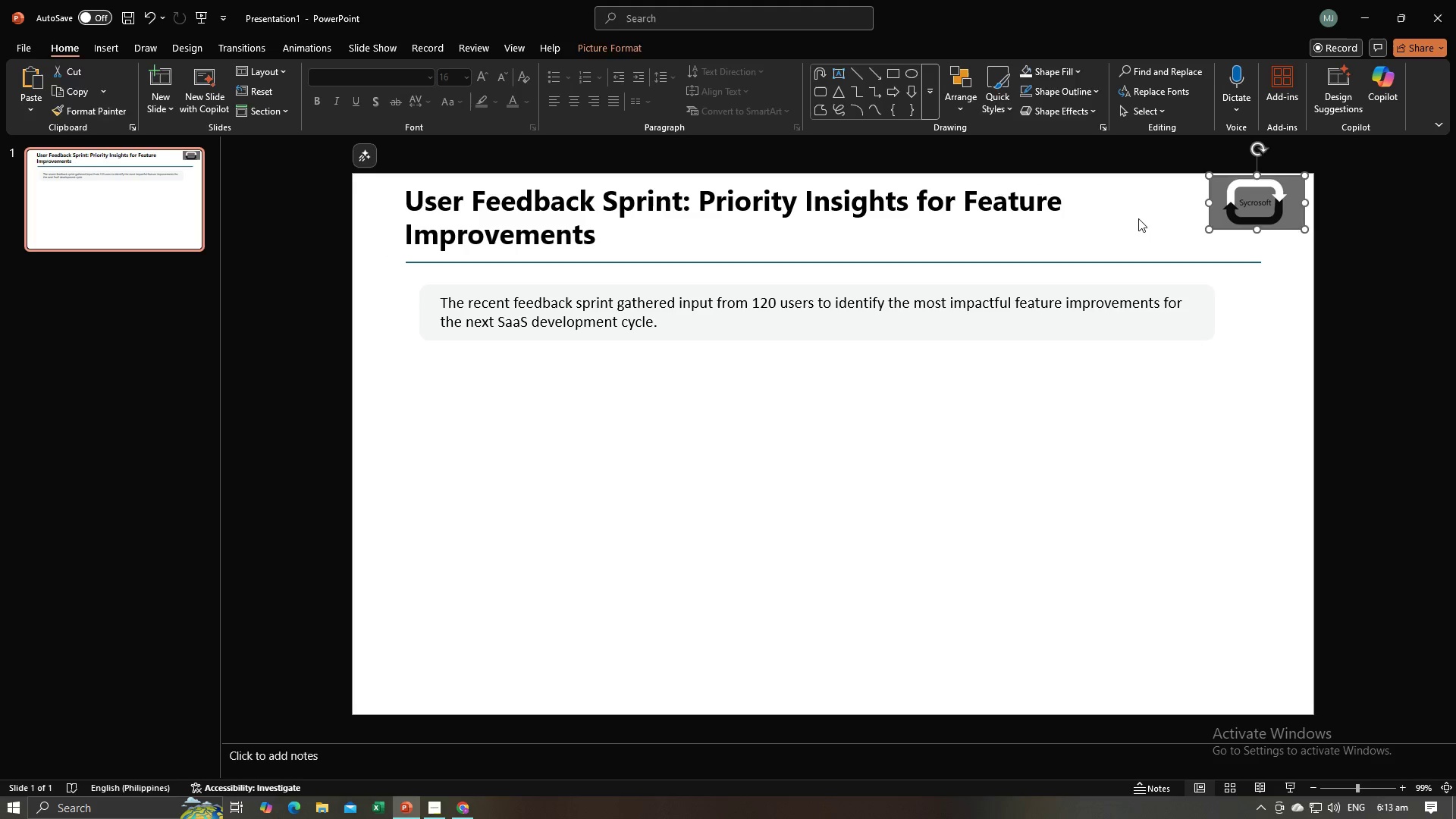 
left_click([1138, 218])
 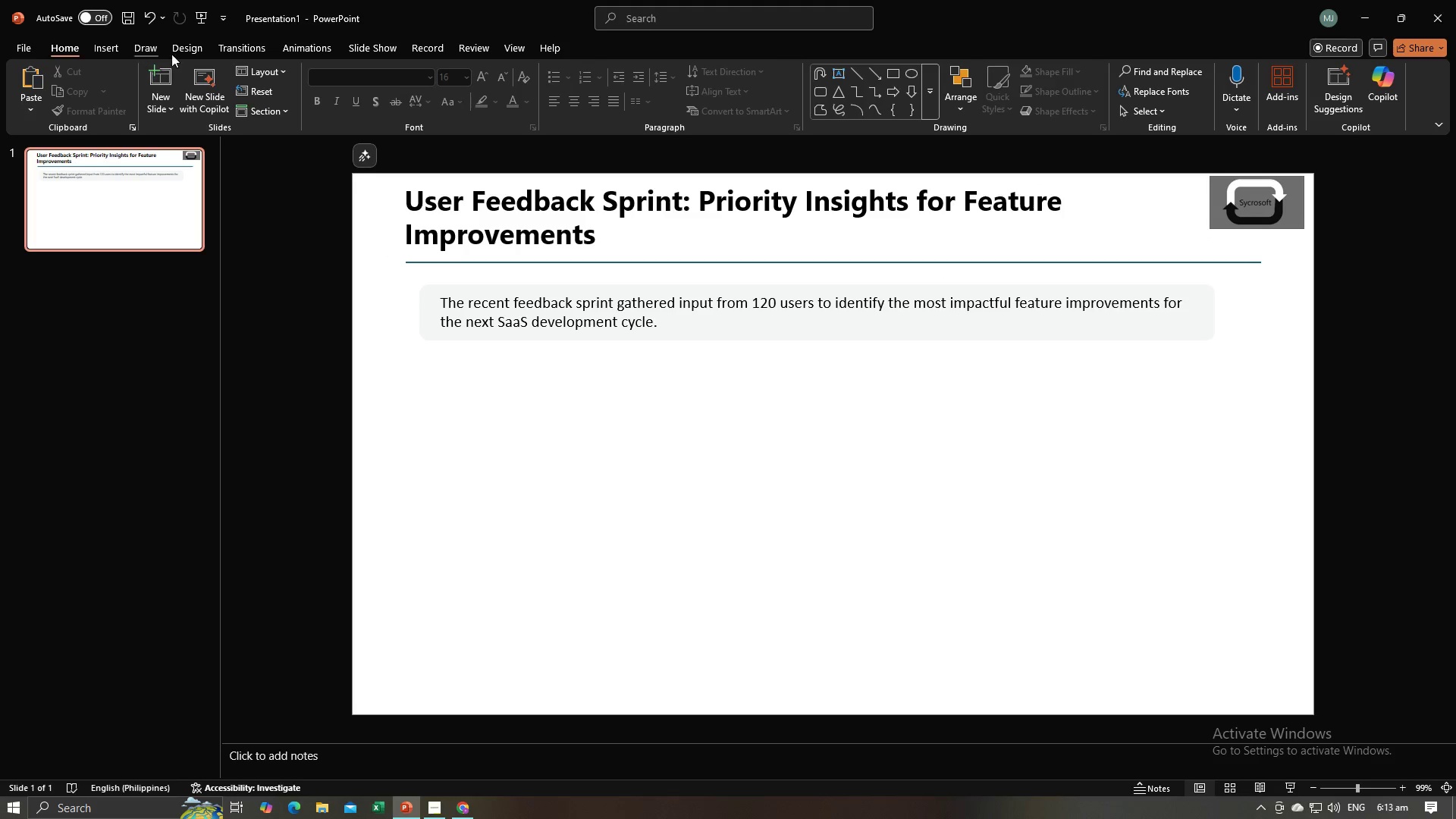 
left_click([114, 47])
 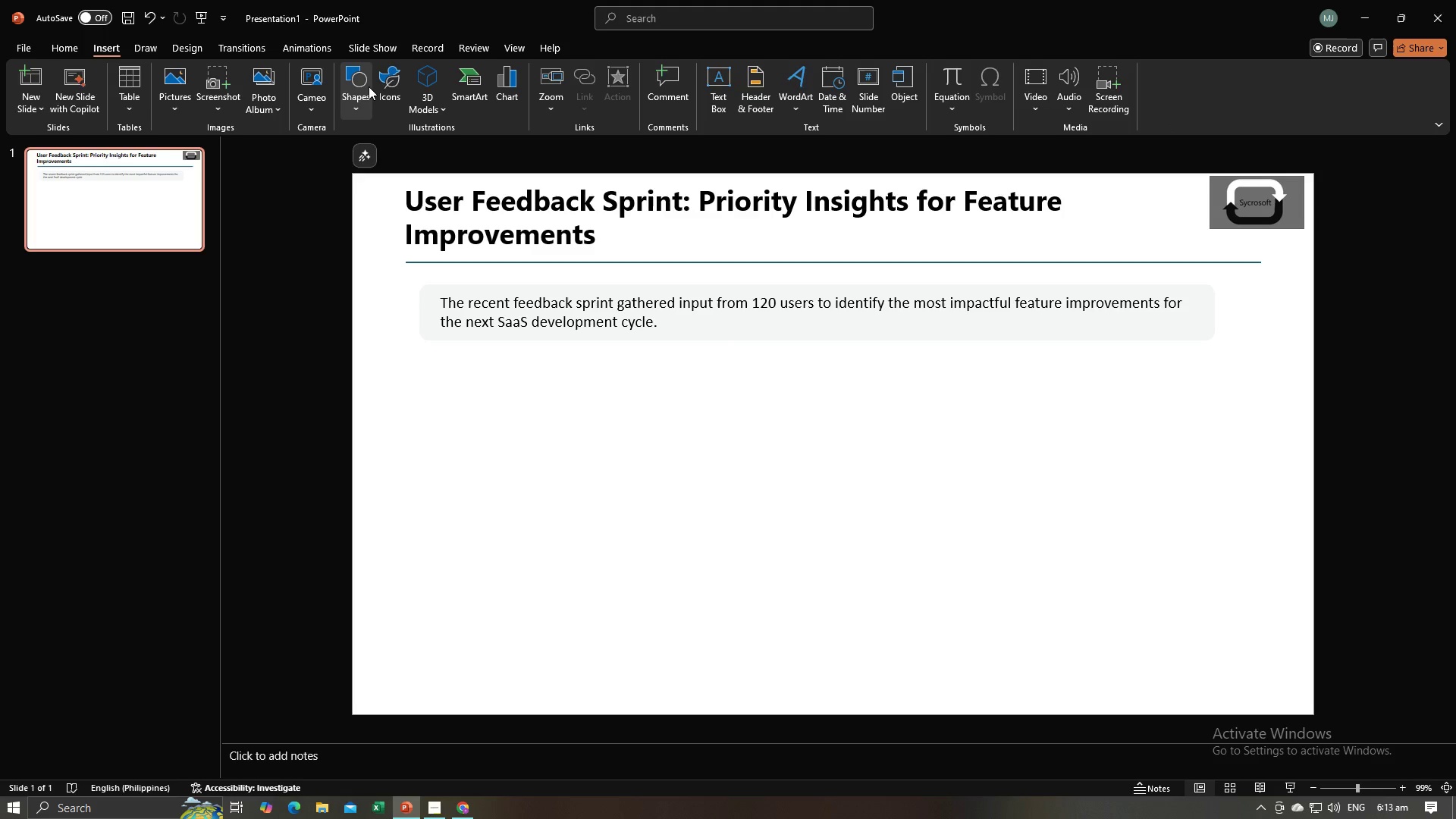 
left_click([369, 86])
 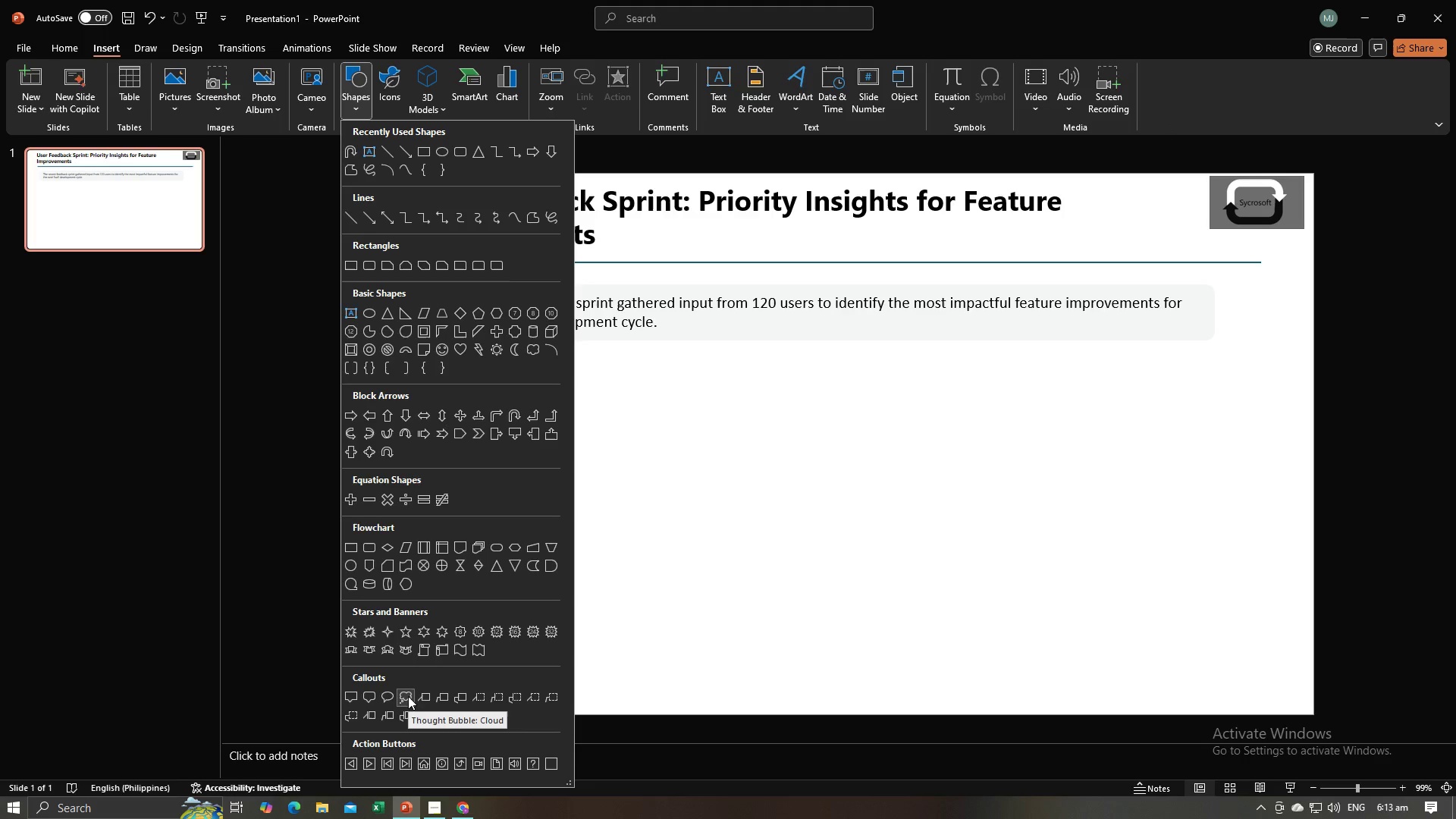 
wait(7.6)
 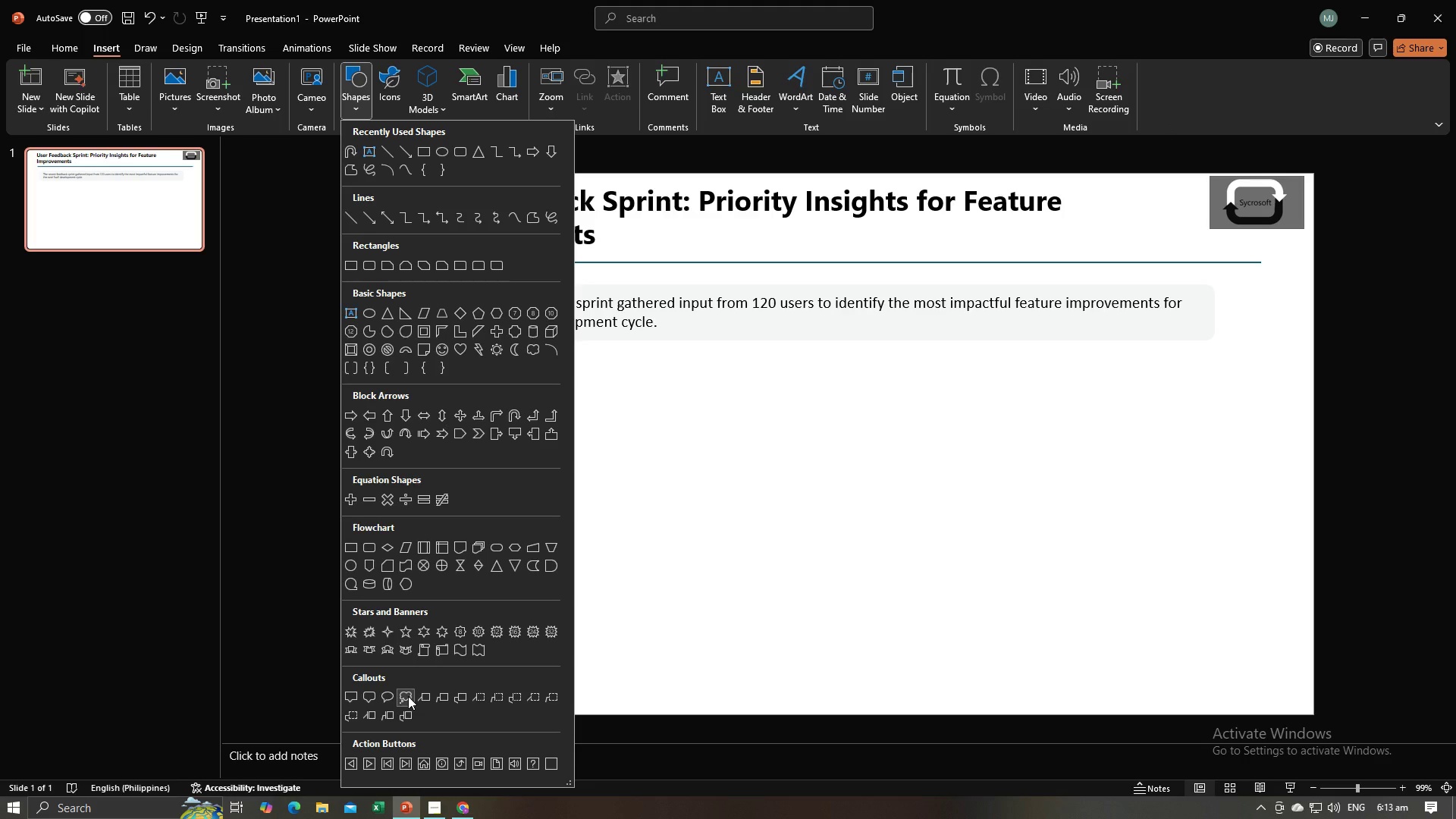 
left_click([405, 701])
 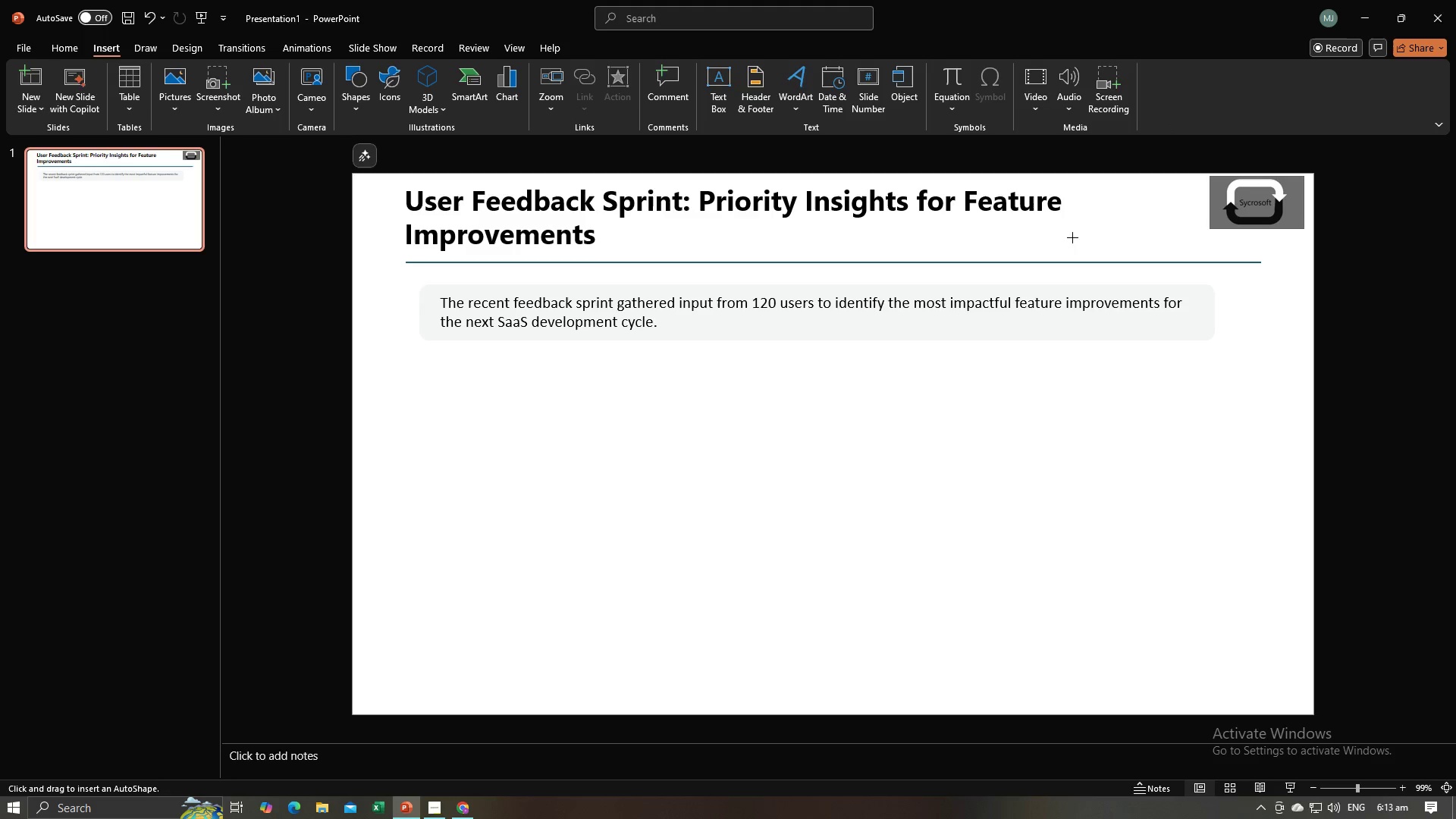 
left_click_drag(start_coordinate=[1094, 208], to_coordinate=[1203, 249])
 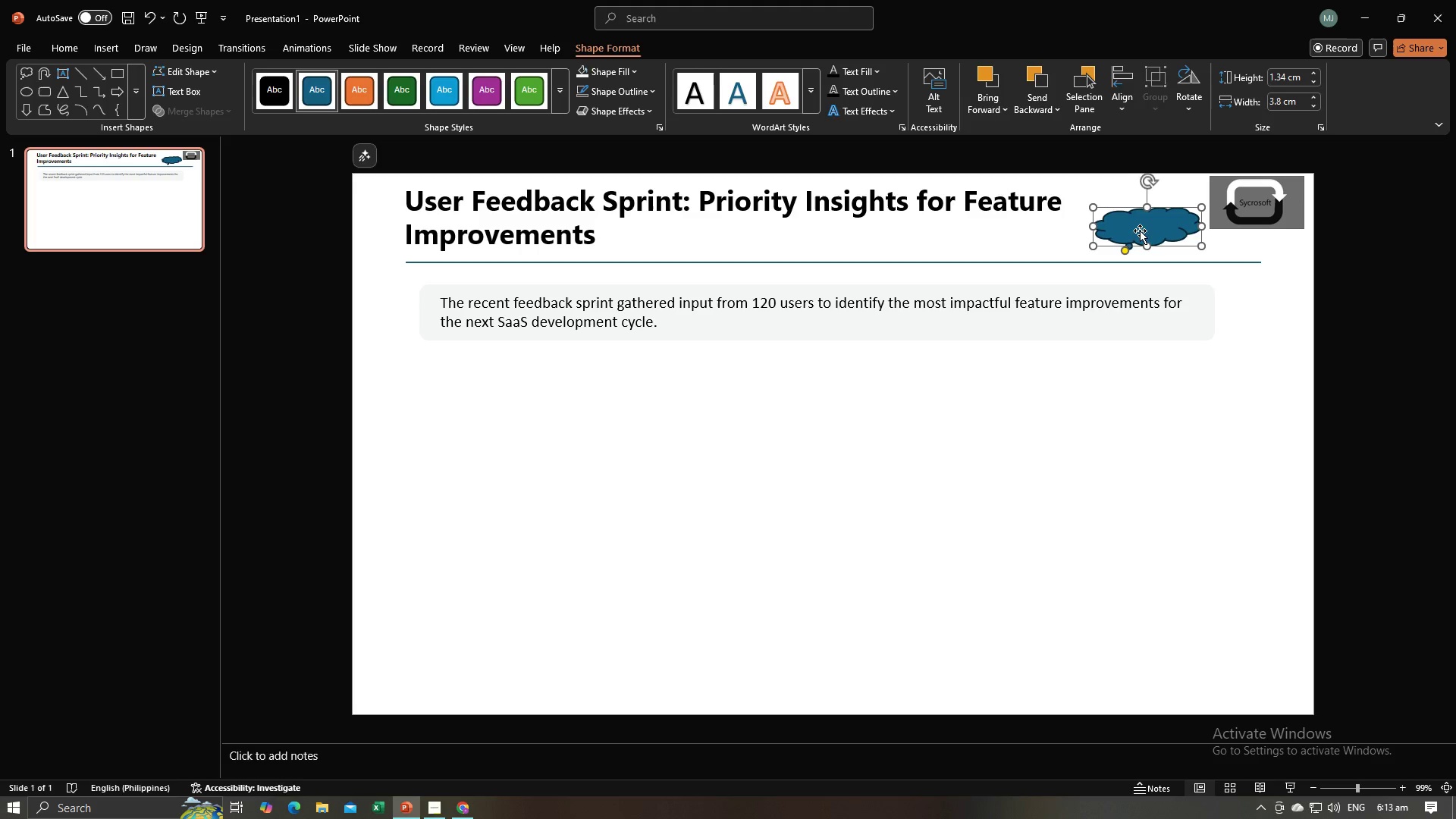 
left_click_drag(start_coordinate=[1140, 231], to_coordinate=[1129, 219])
 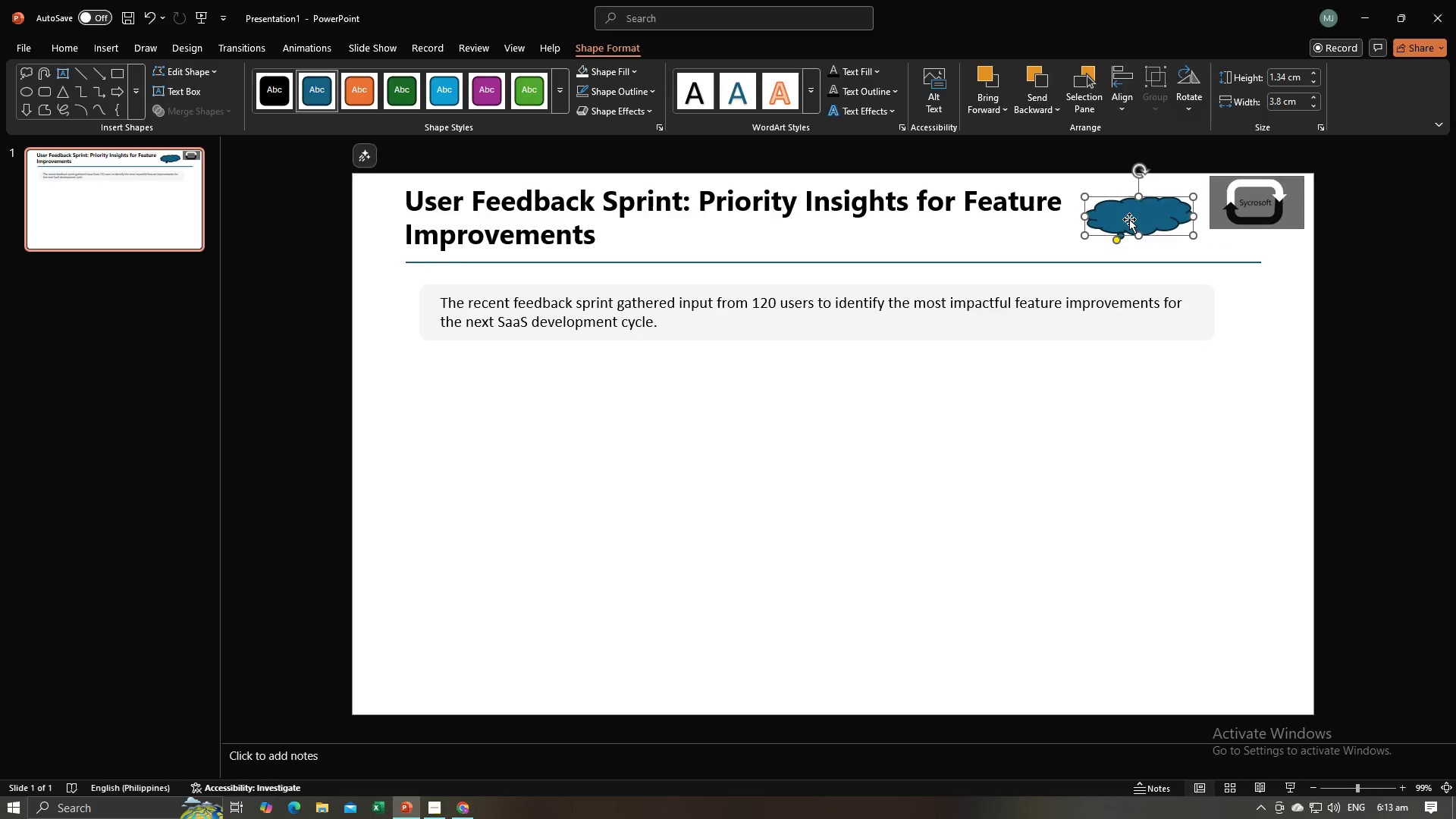 
key(Alt+AltLeft)
 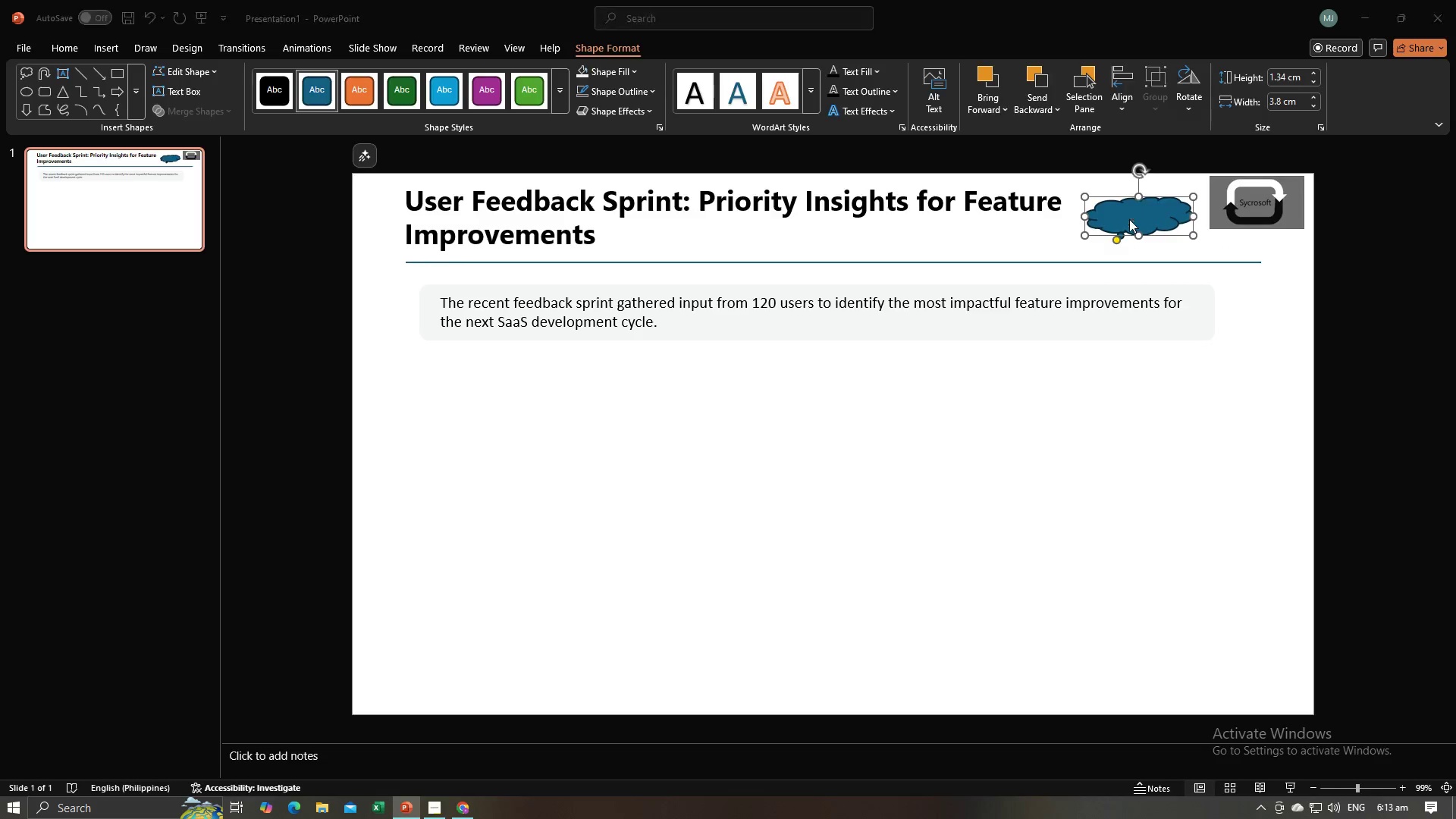 
key(Alt+Tab)
 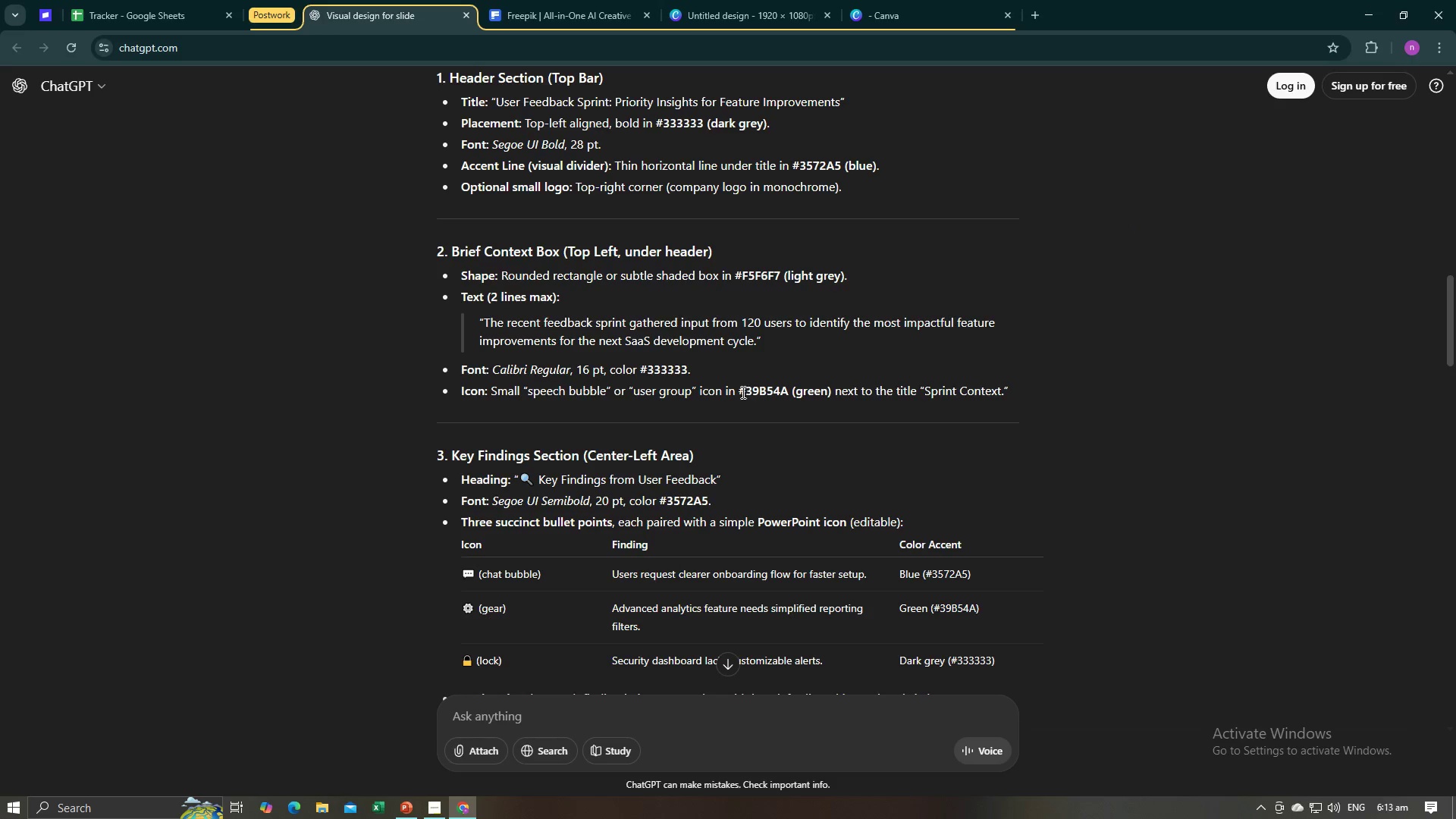 
left_click_drag(start_coordinate=[739, 392], to_coordinate=[786, 391])
 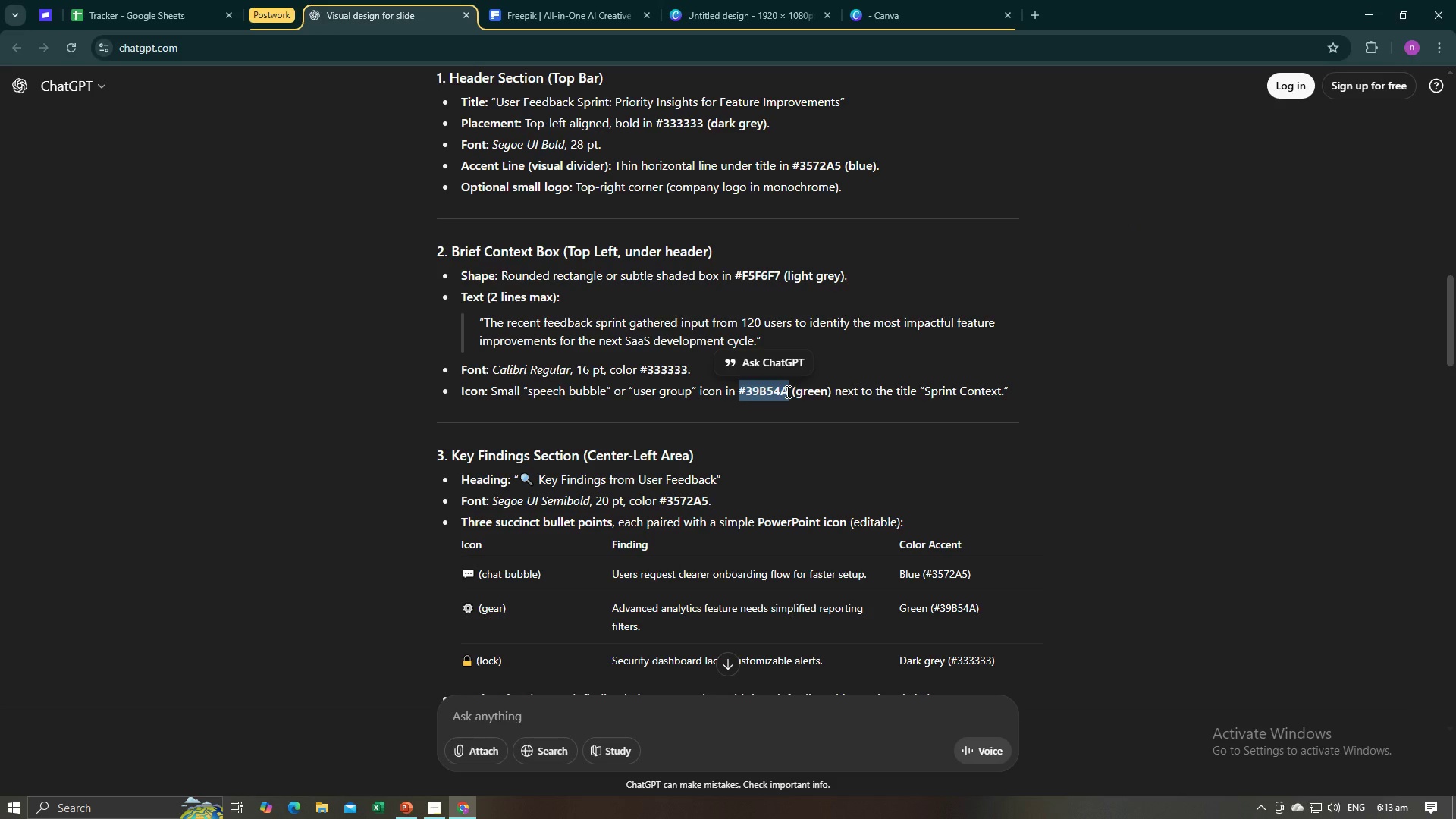 
key(Control+C)
 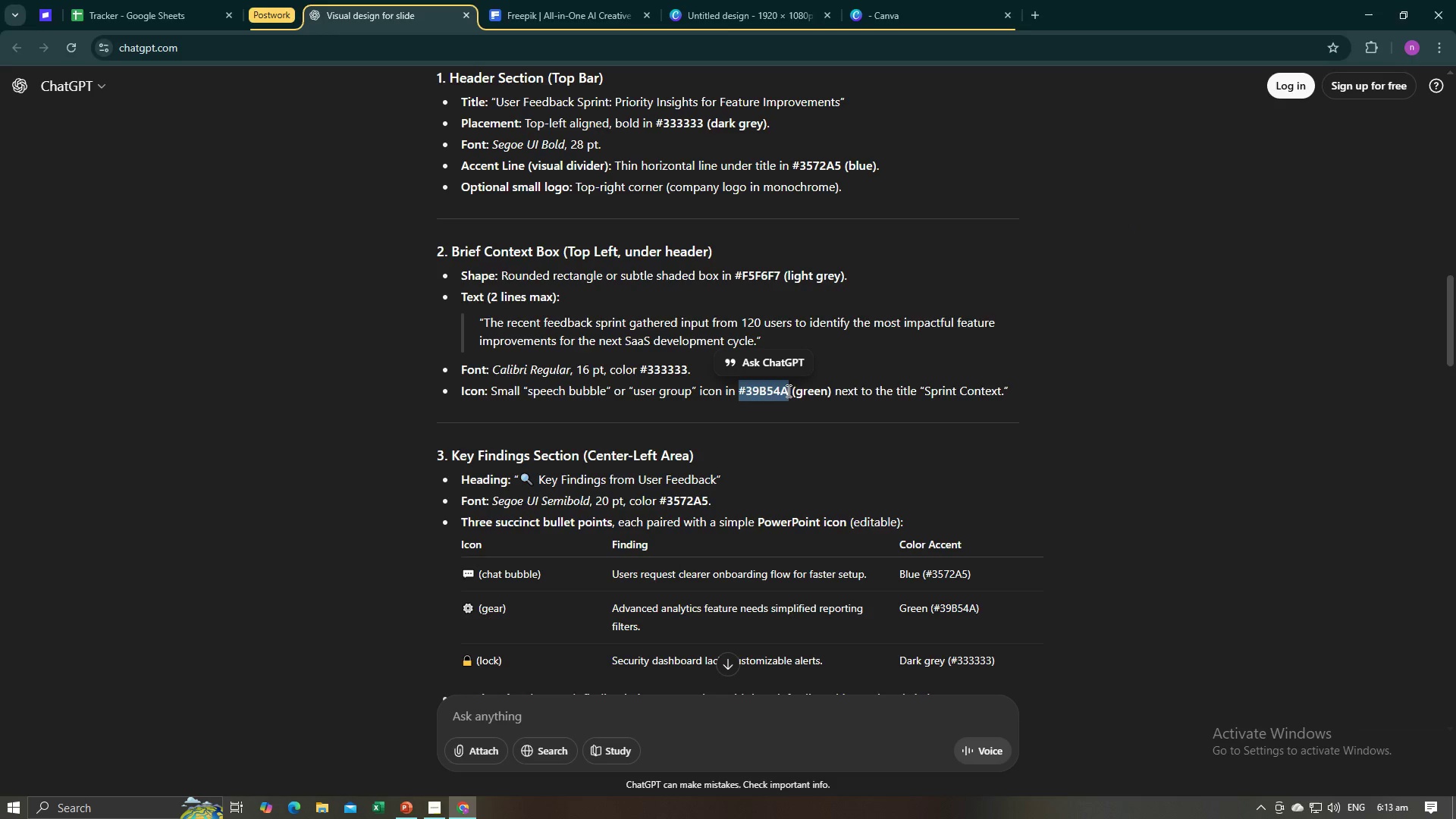 
key(Alt+AltLeft)
 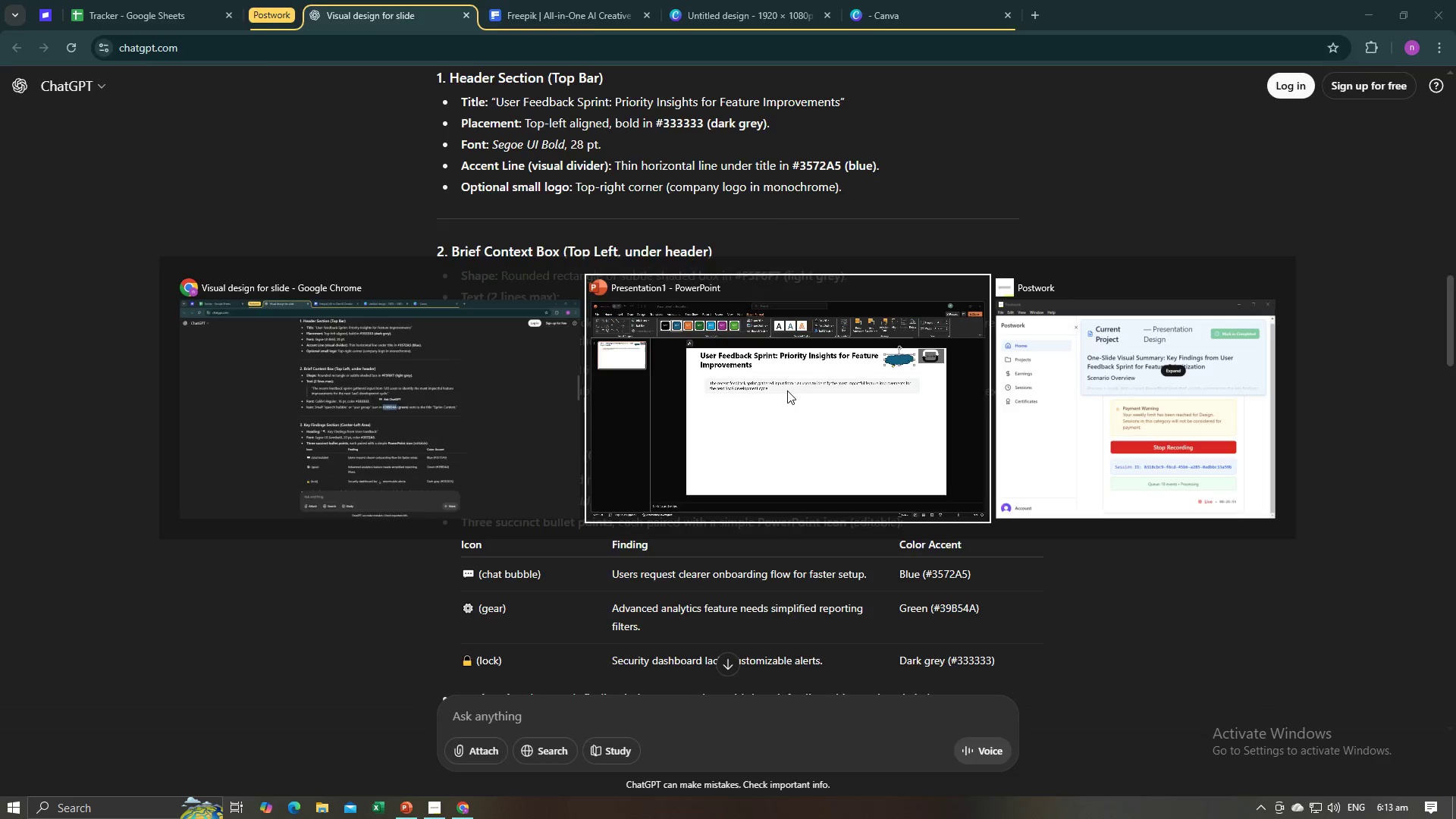 
key(Alt+Tab)
 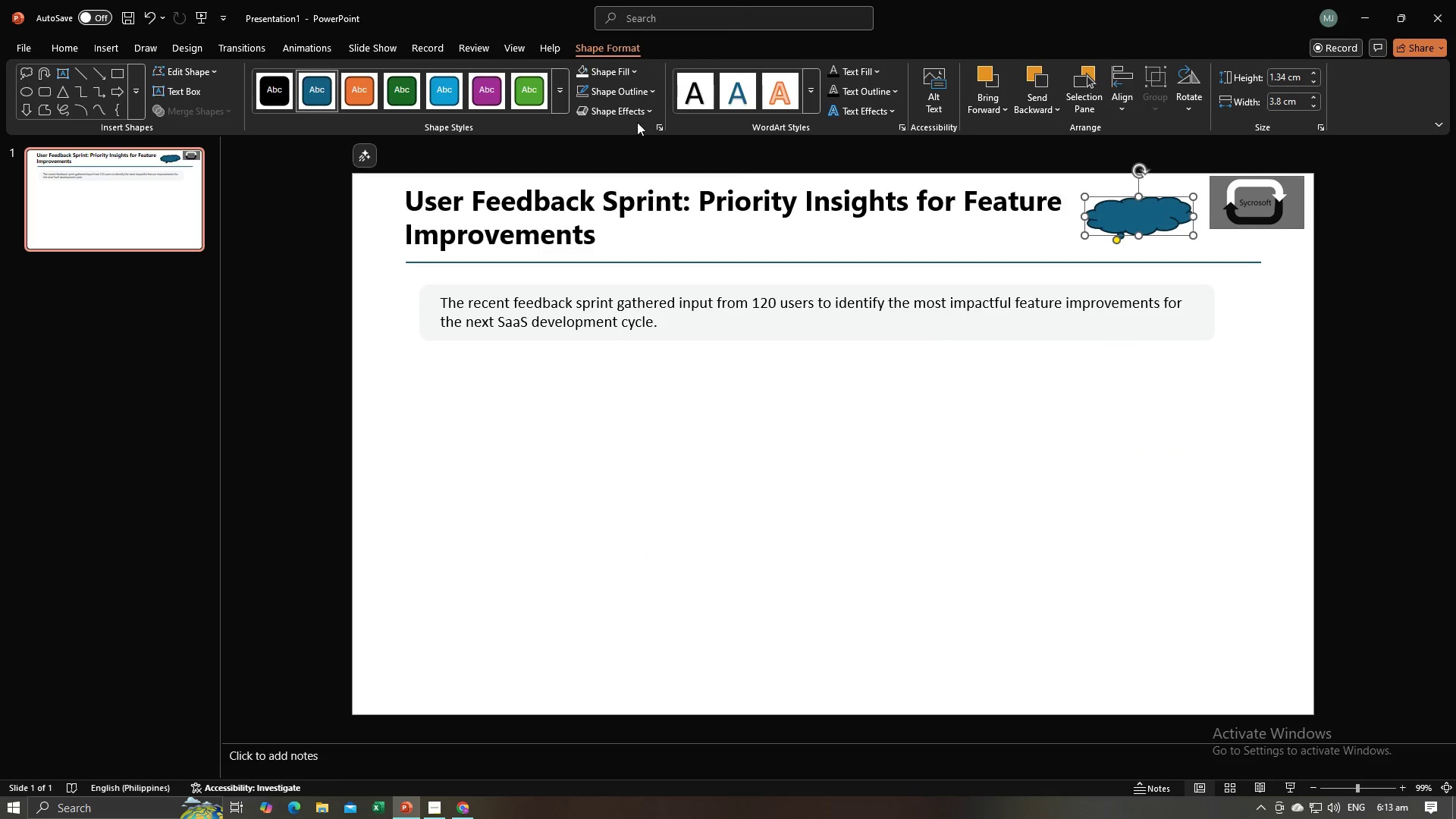 
left_click([610, 76])
 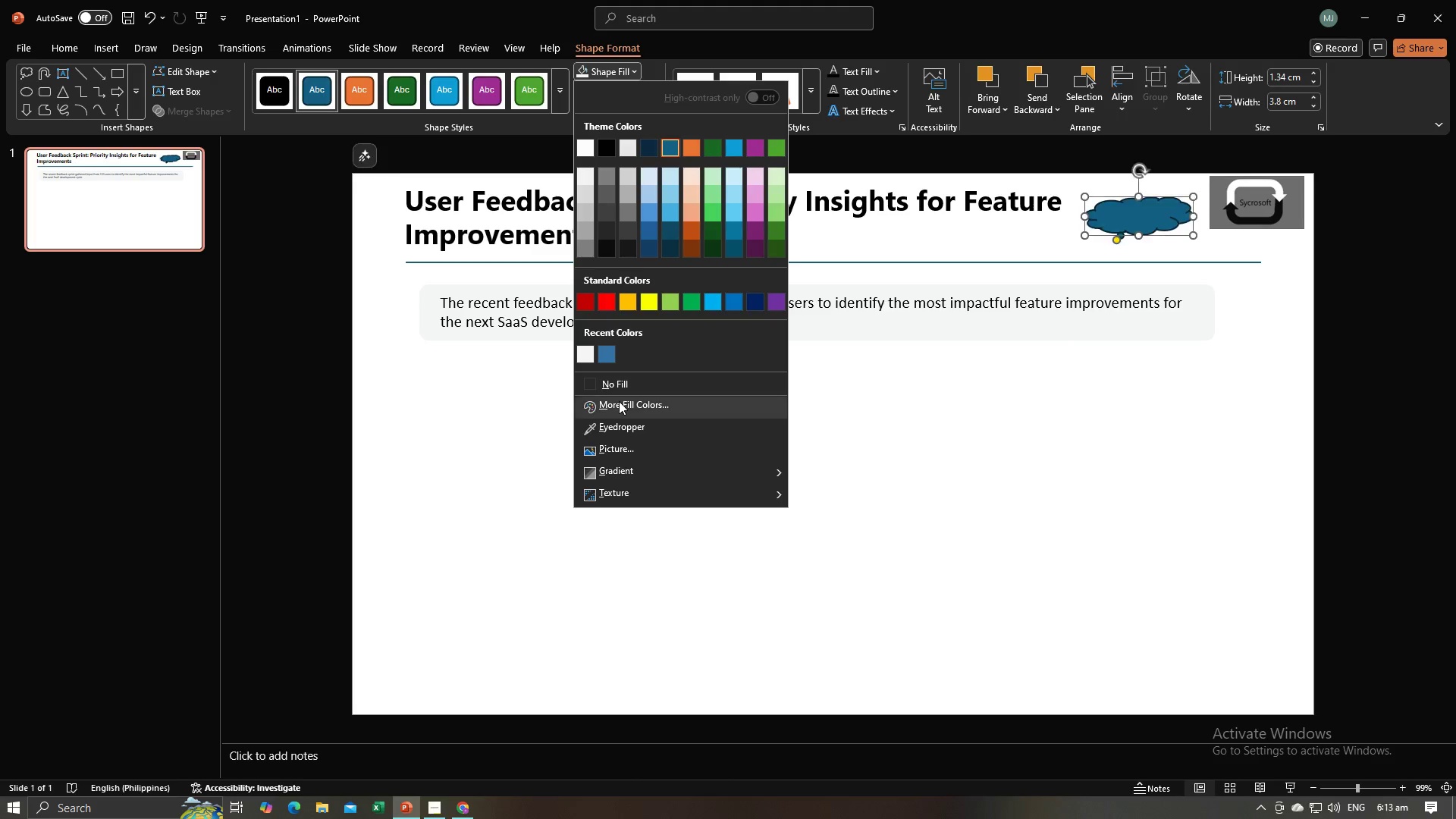 
left_click([619, 401])
 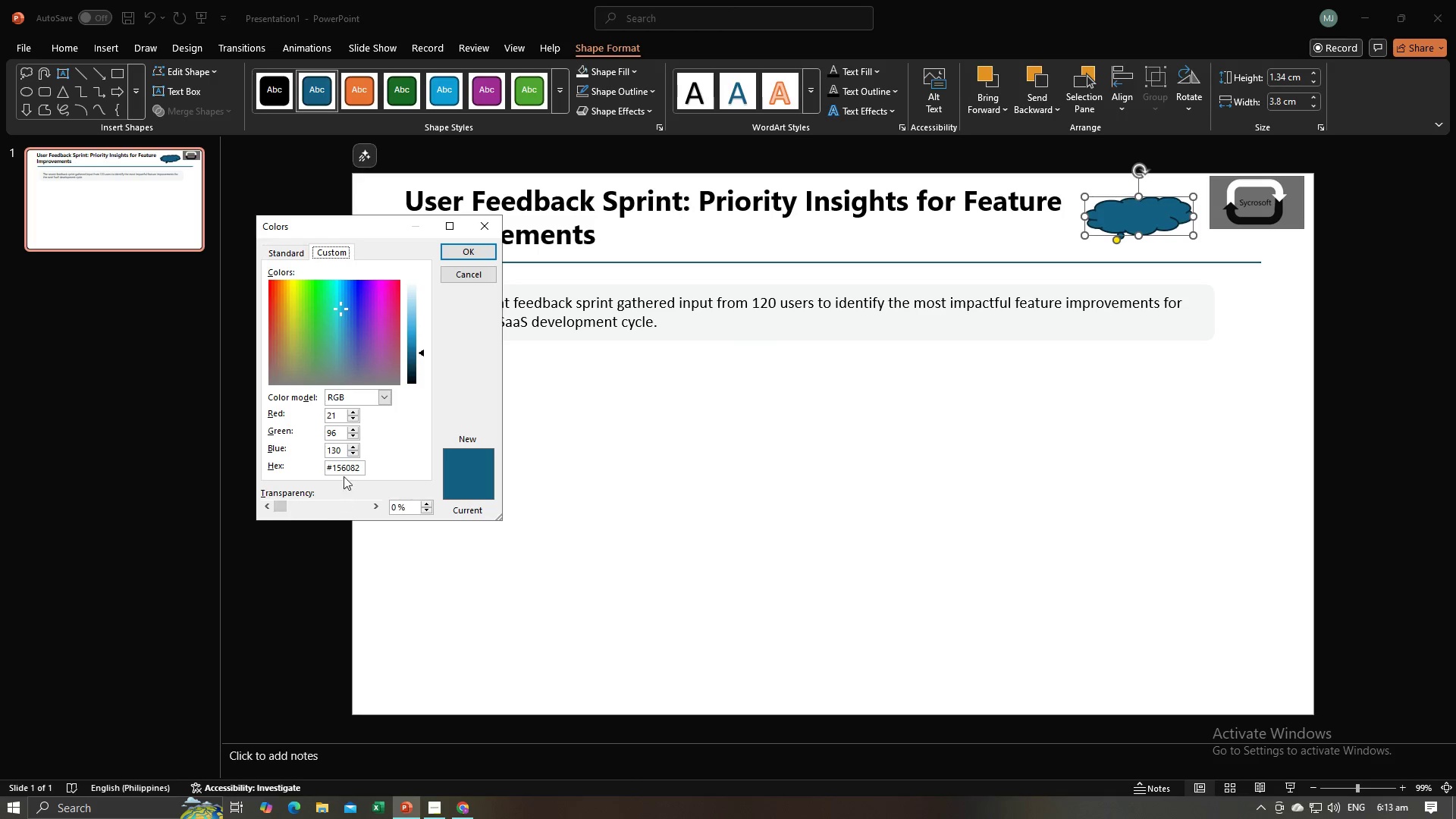 
left_click([344, 467])
 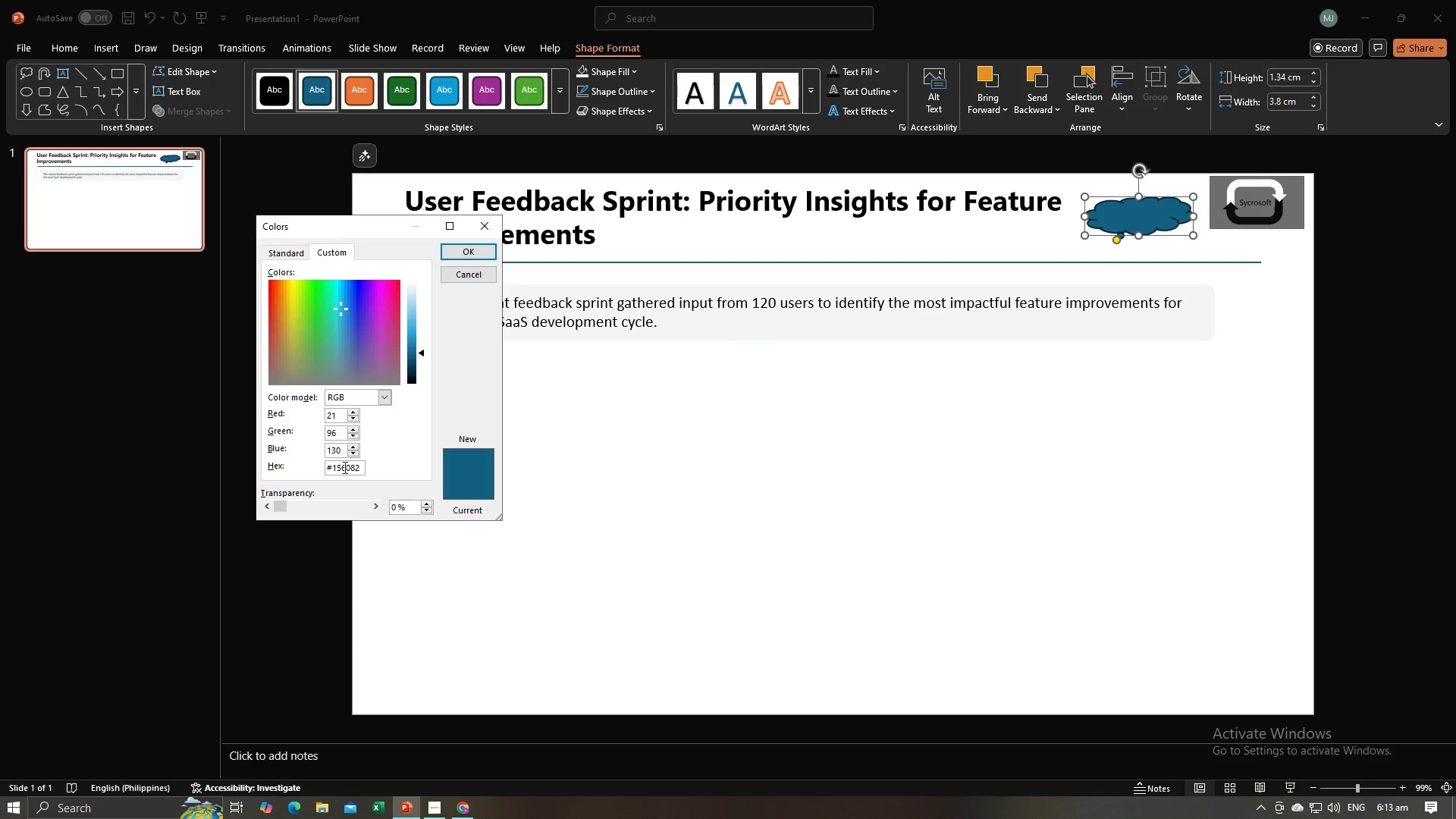 
key(Control+A)
 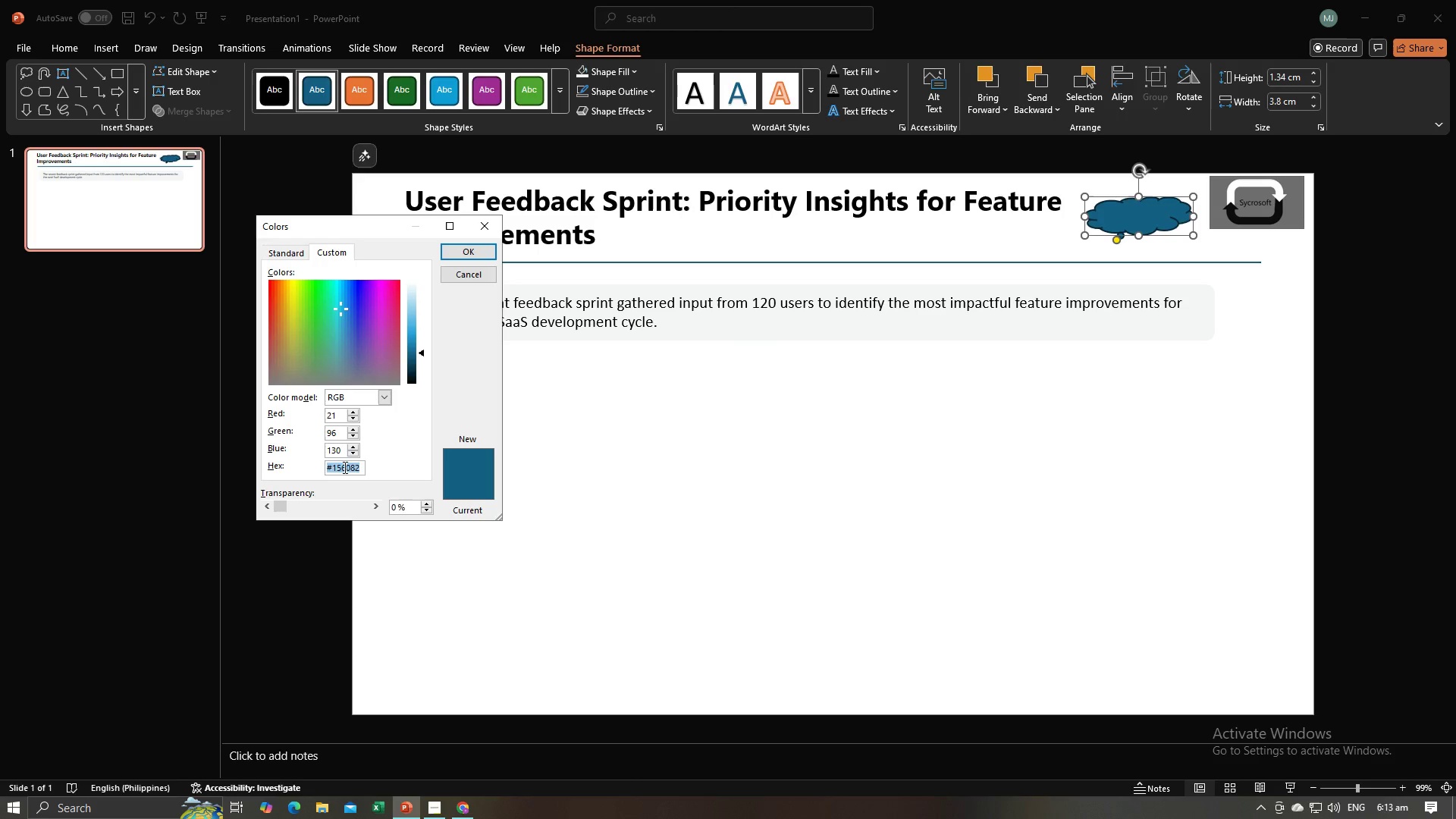 
key(Control+V)
 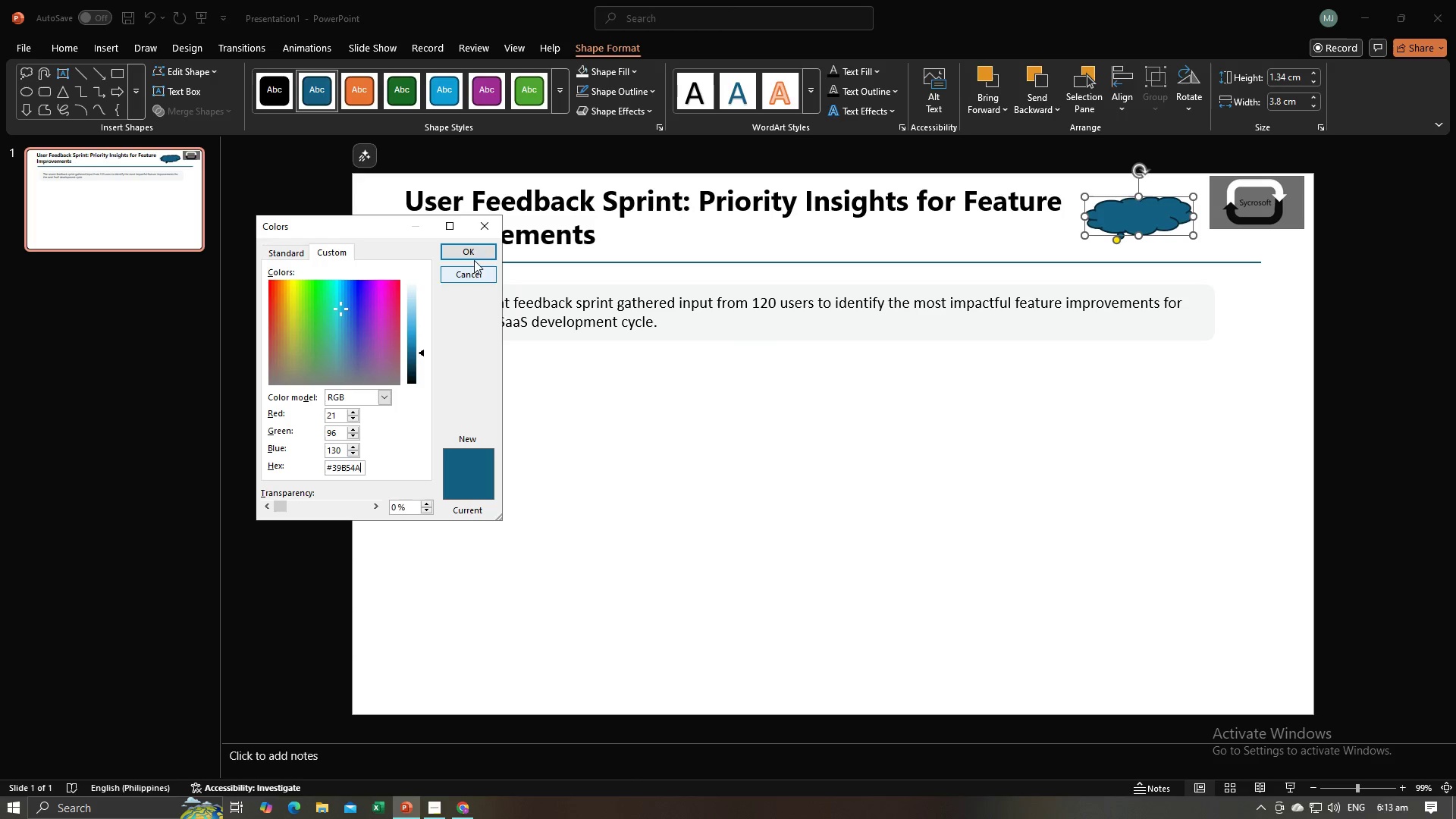 
left_click([473, 255])
 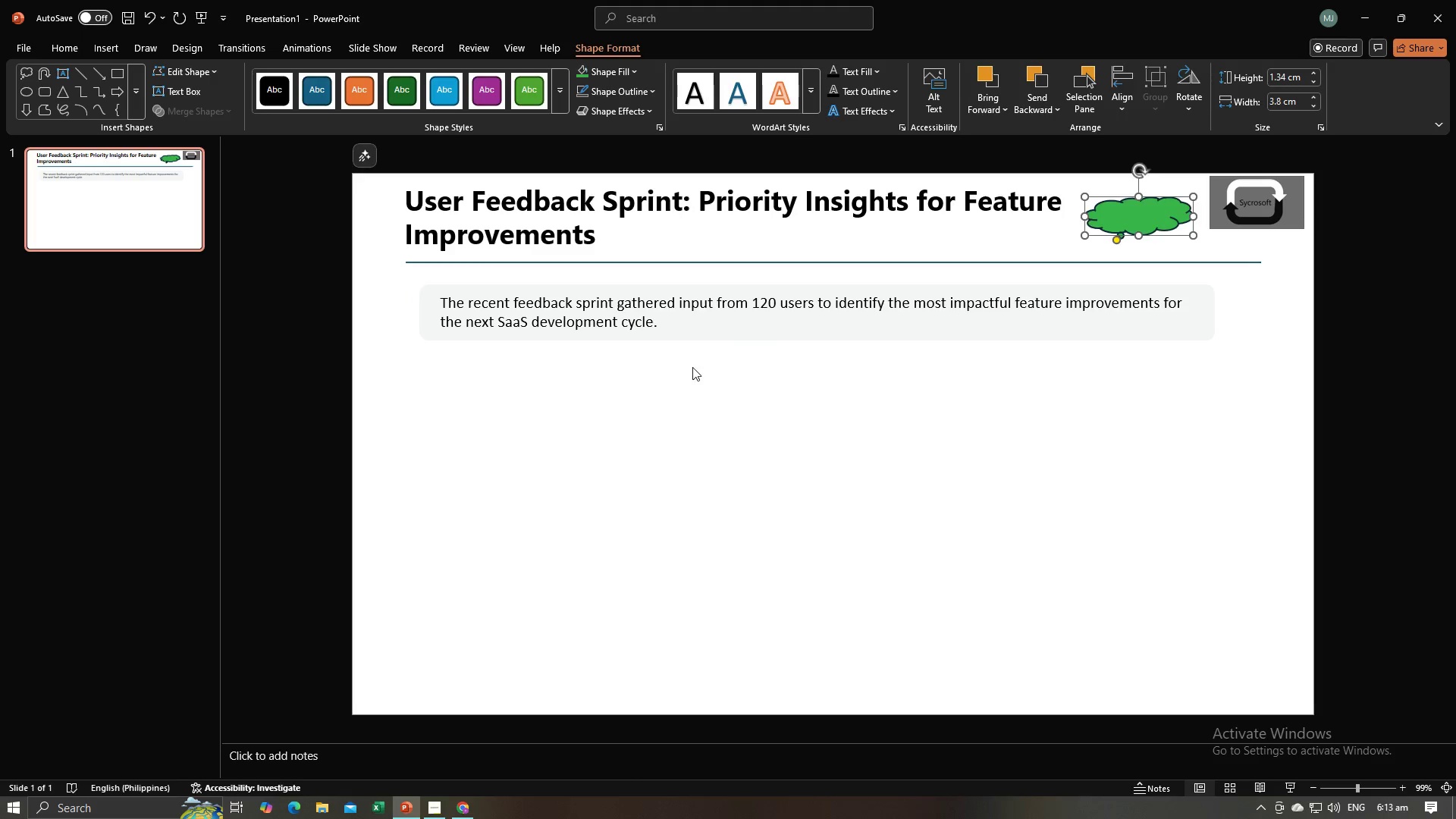 
left_click([693, 369])
 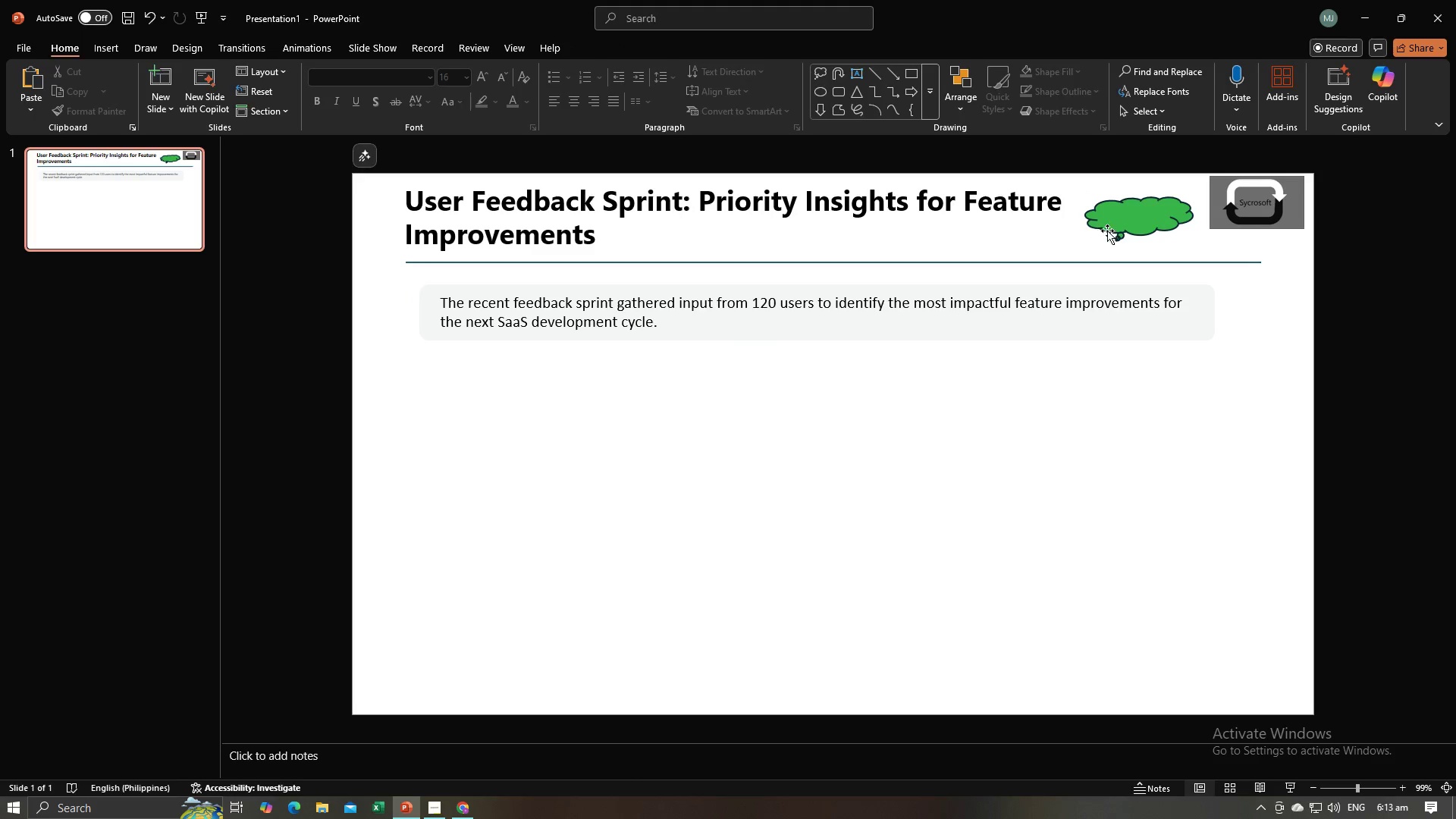 
left_click([1117, 224])
 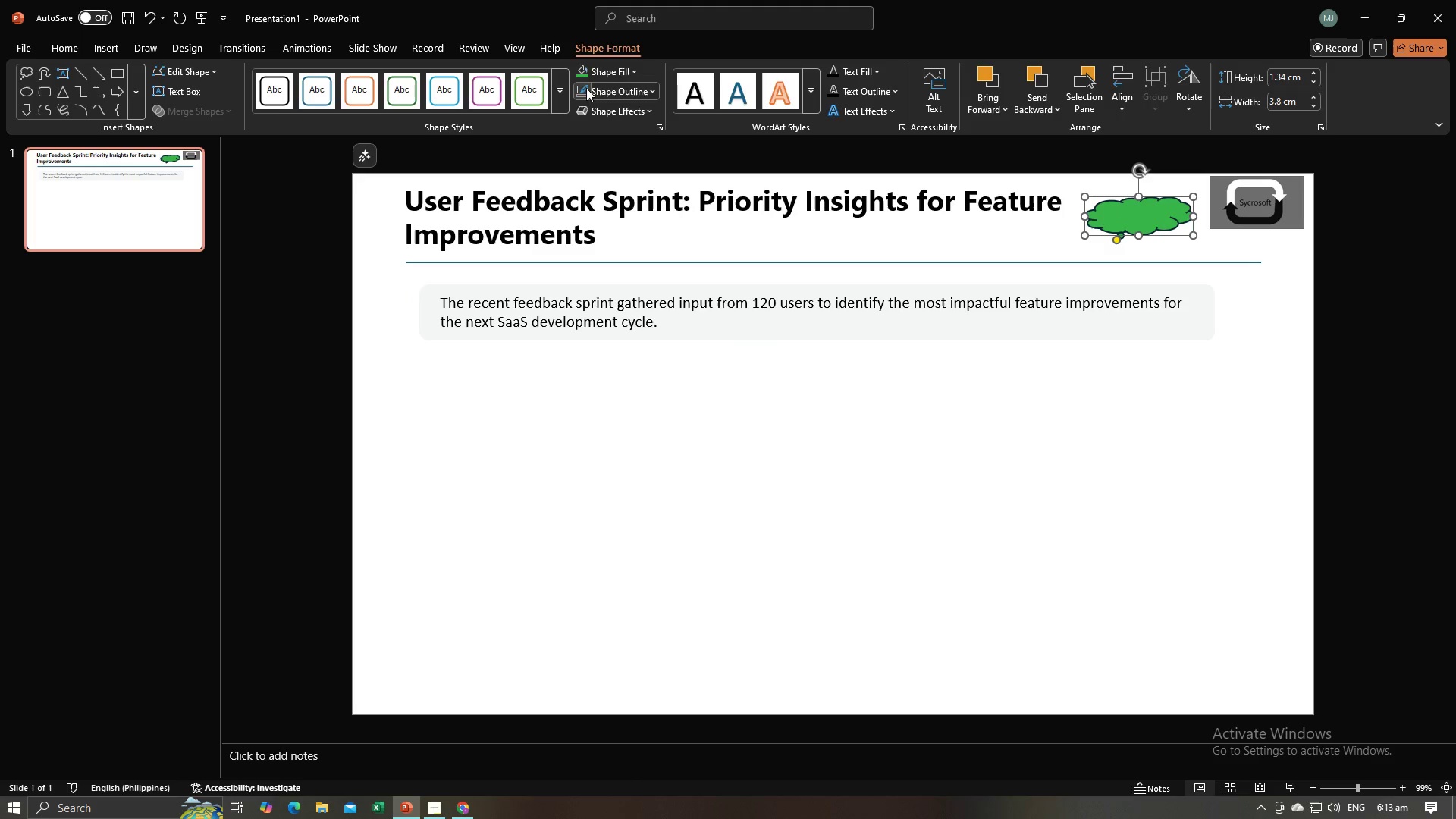 
left_click([586, 93])
 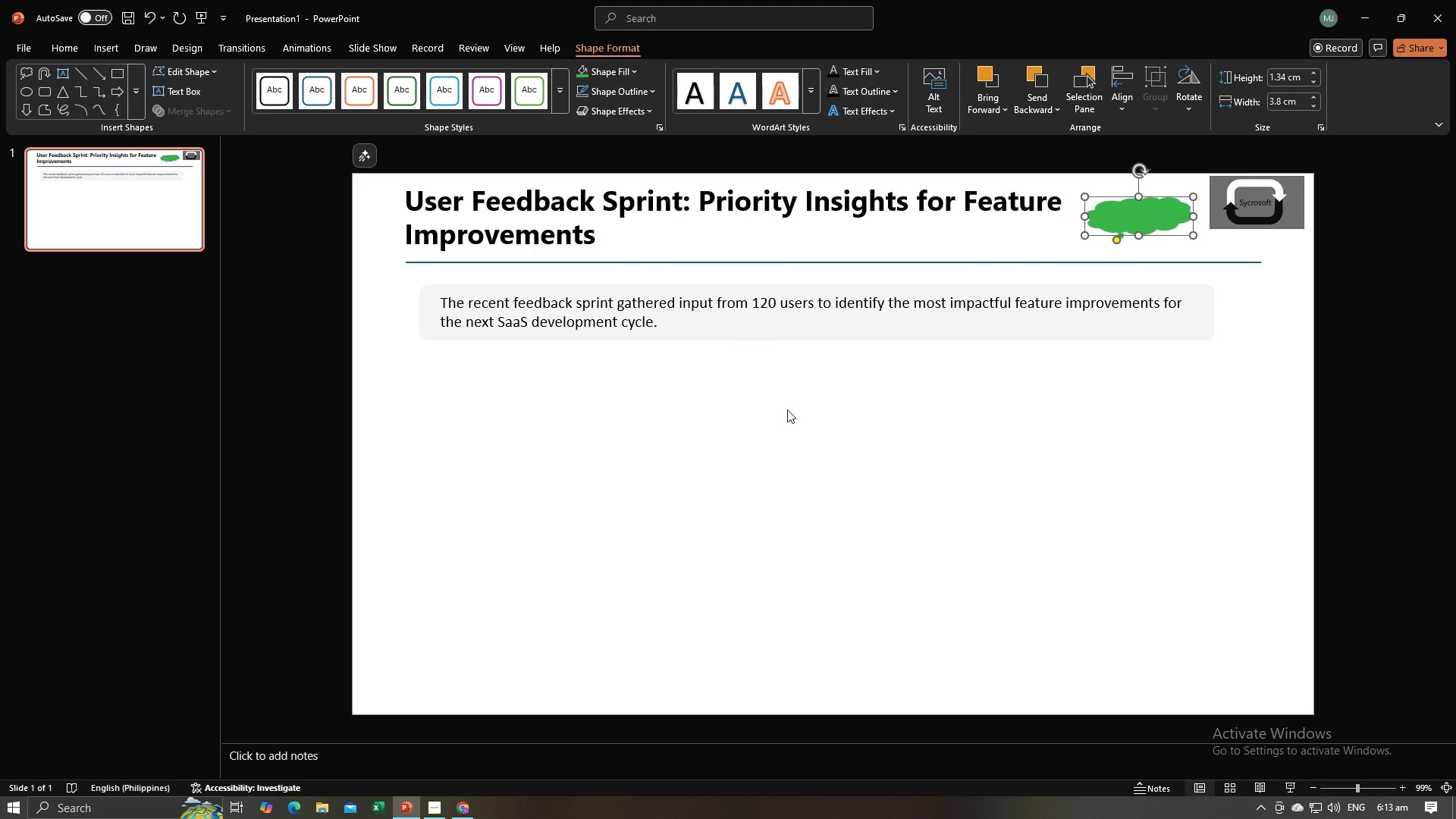 
left_click([787, 410])
 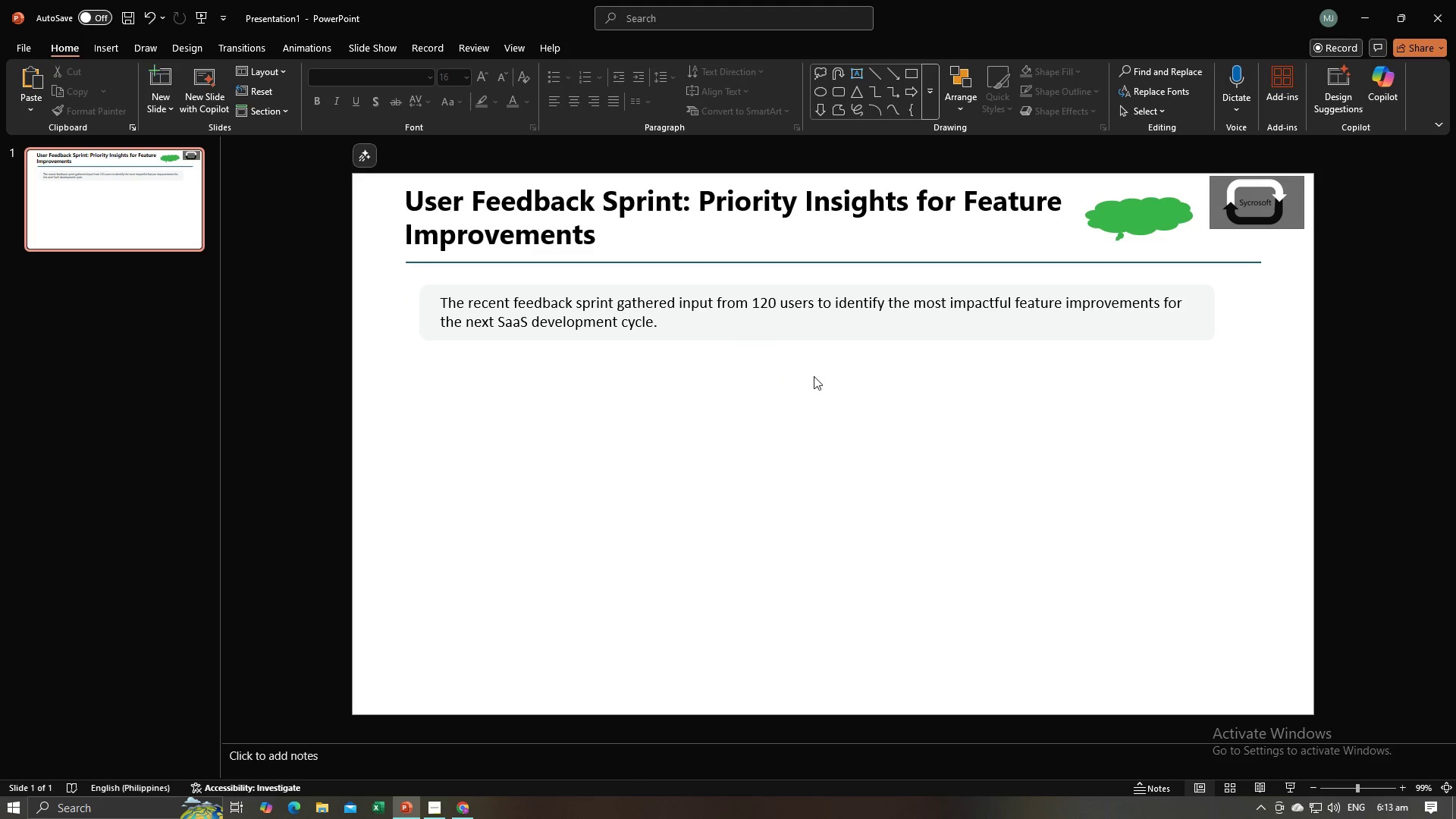 
key(Alt+AltLeft)
 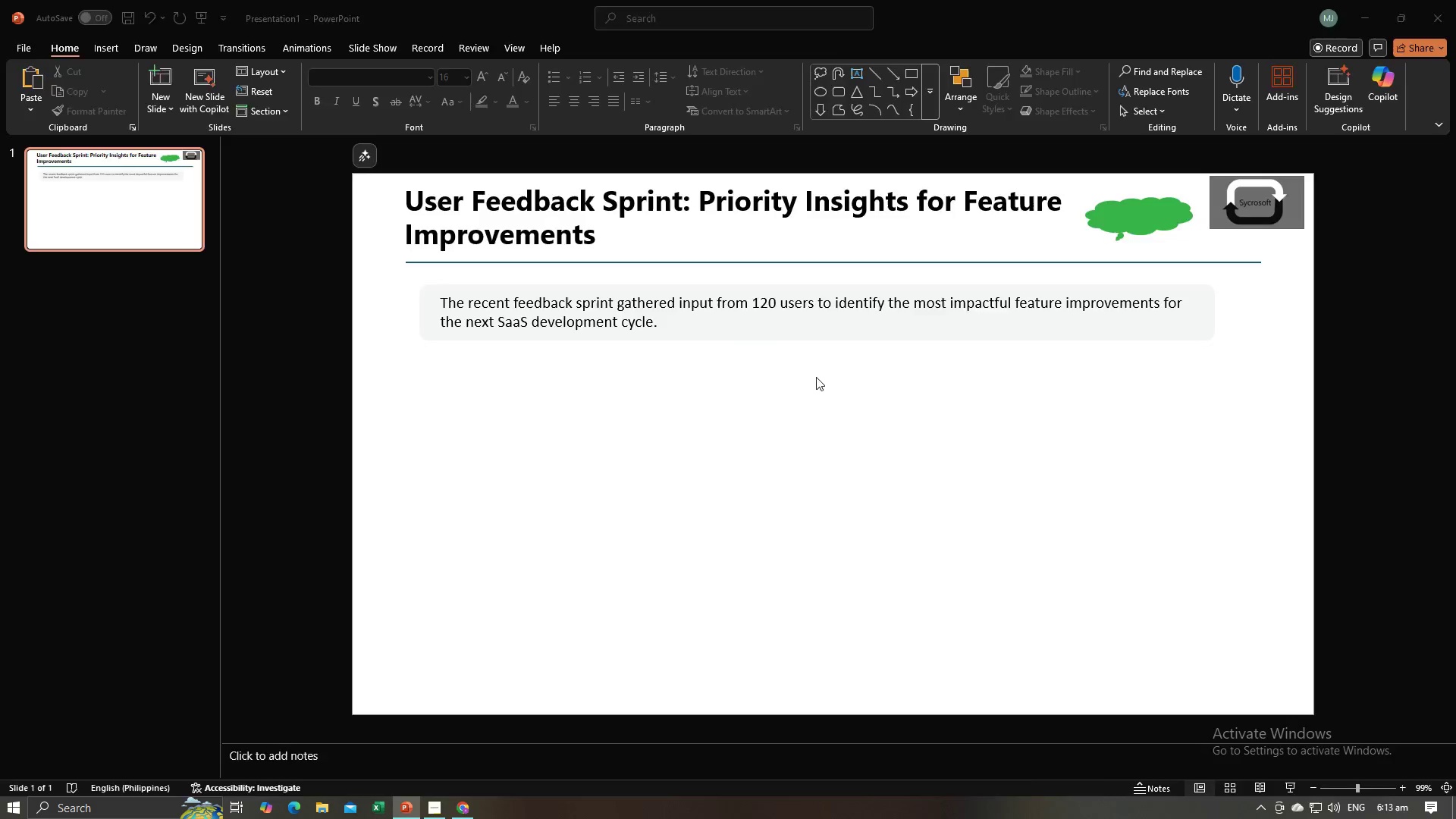 
key(Alt+Tab)
 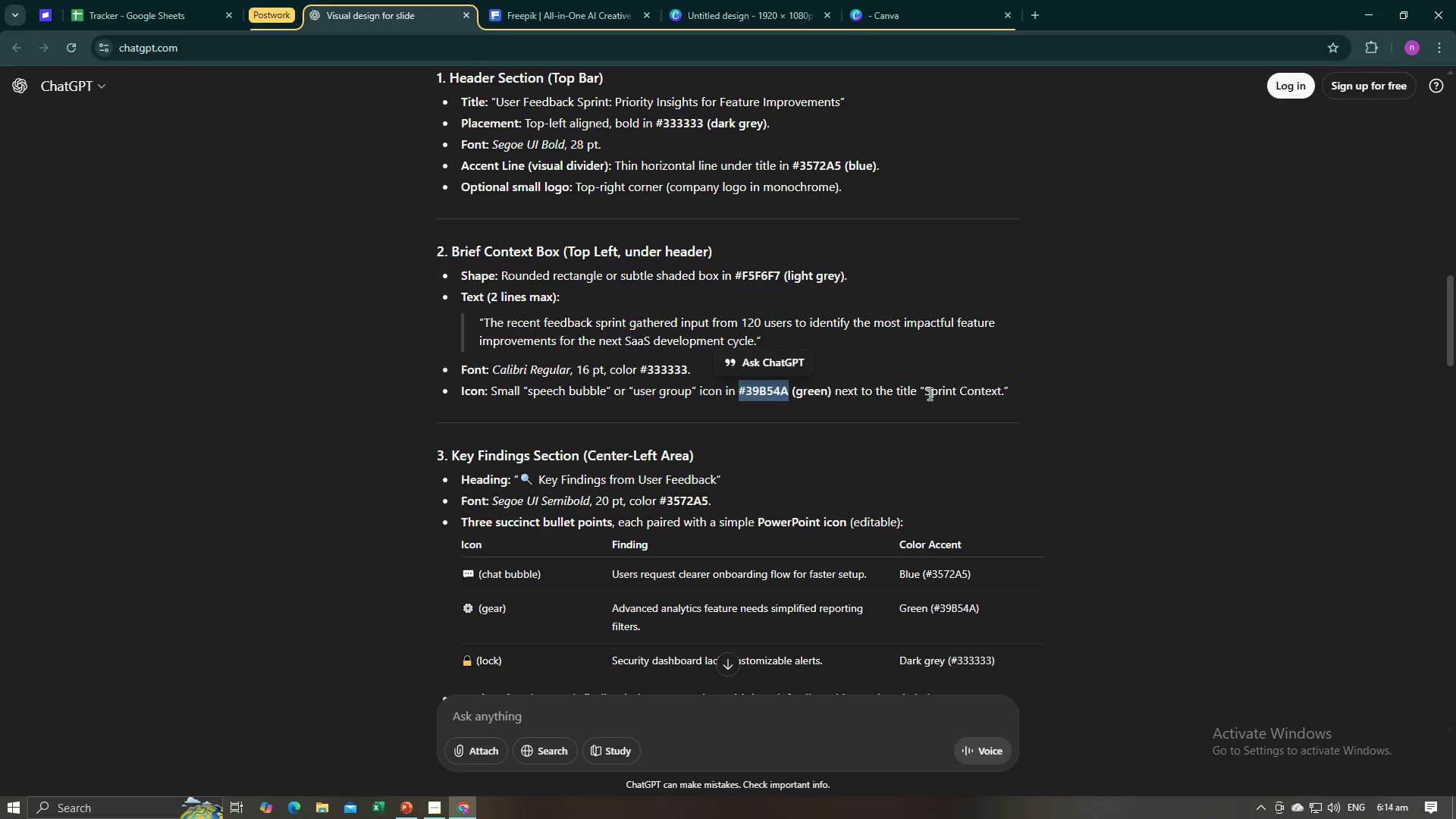 
left_click_drag(start_coordinate=[926, 391], to_coordinate=[1001, 394])
 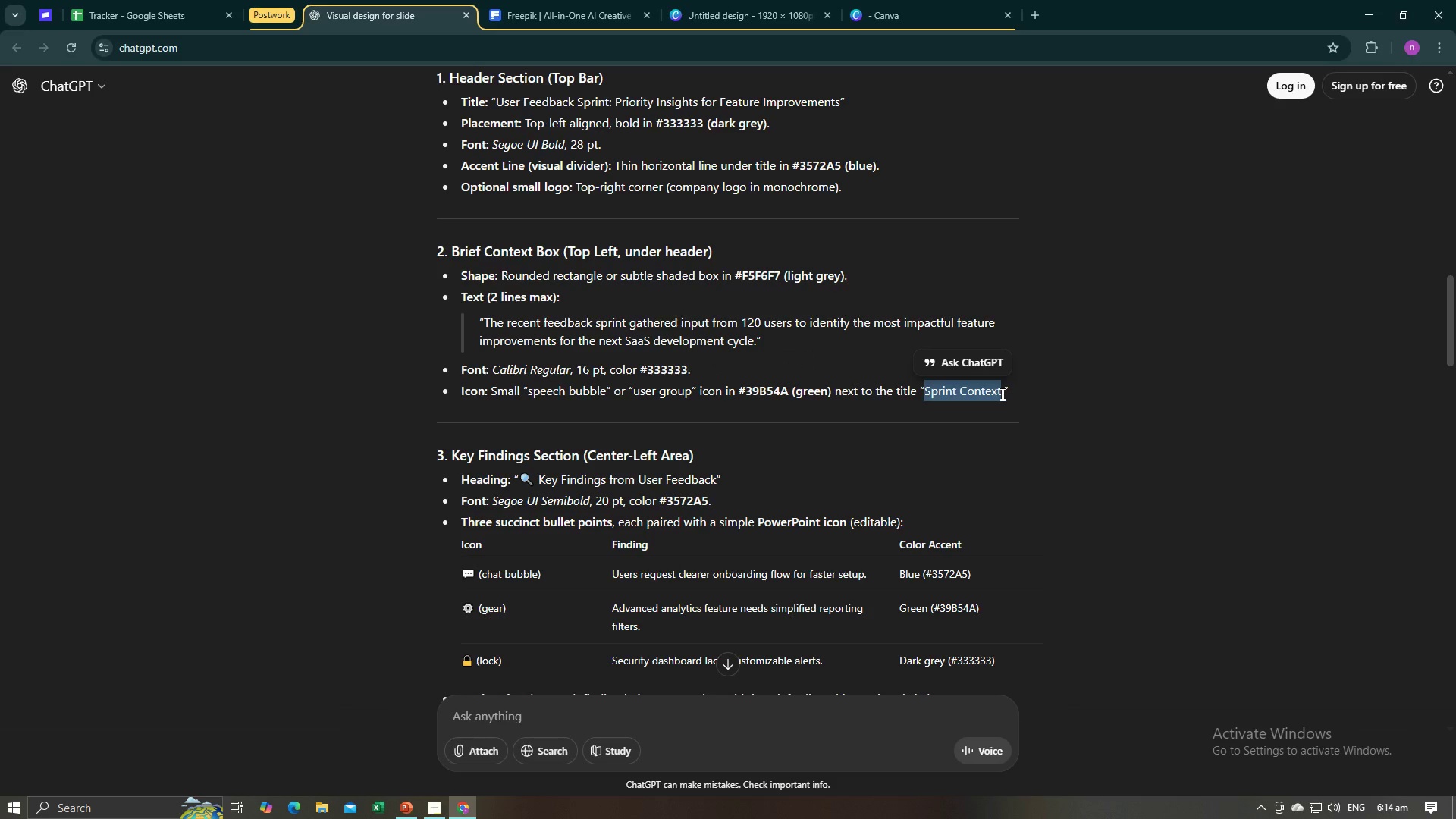 
key(Control+C)
 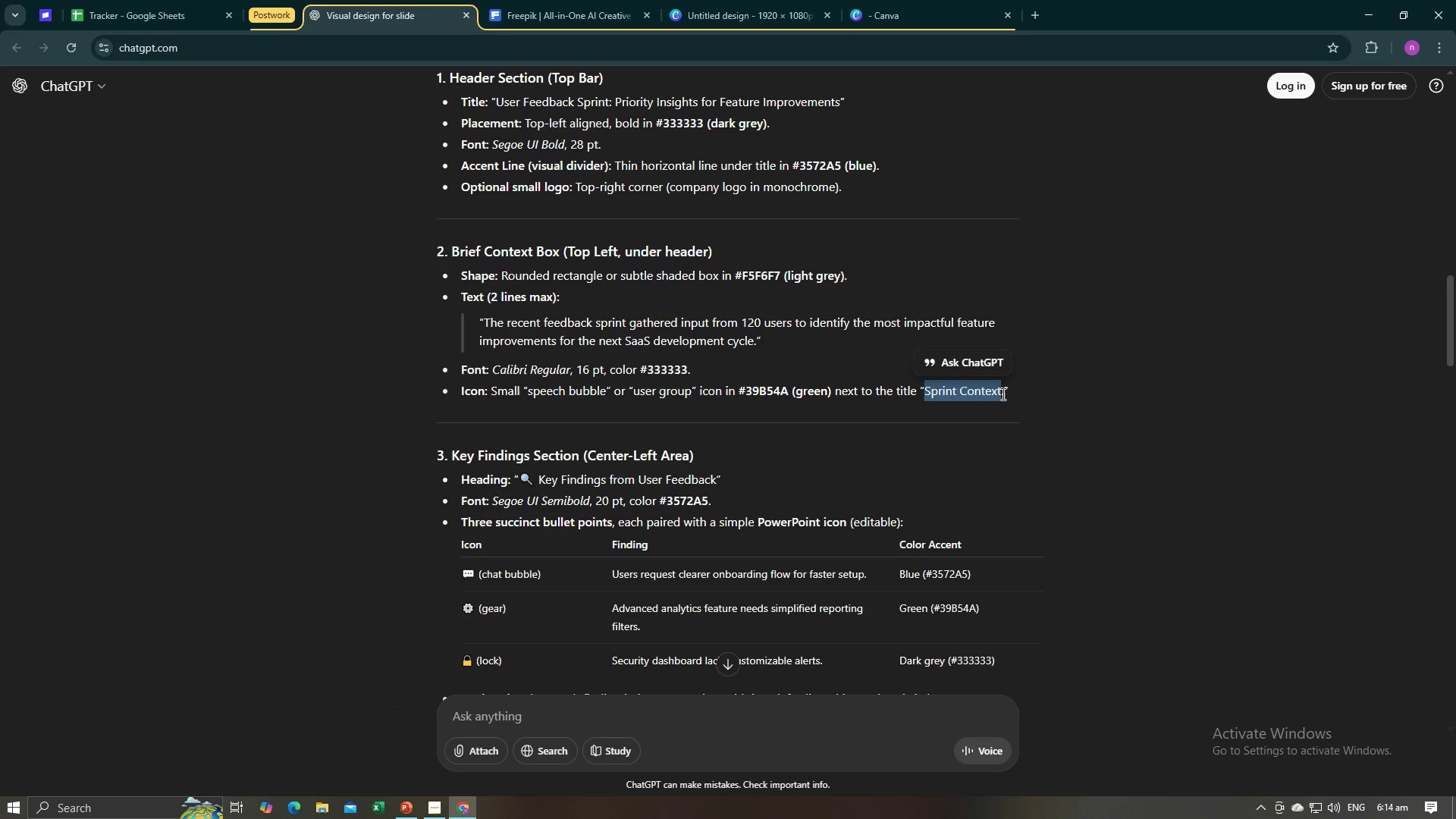 
key(Control+C)
 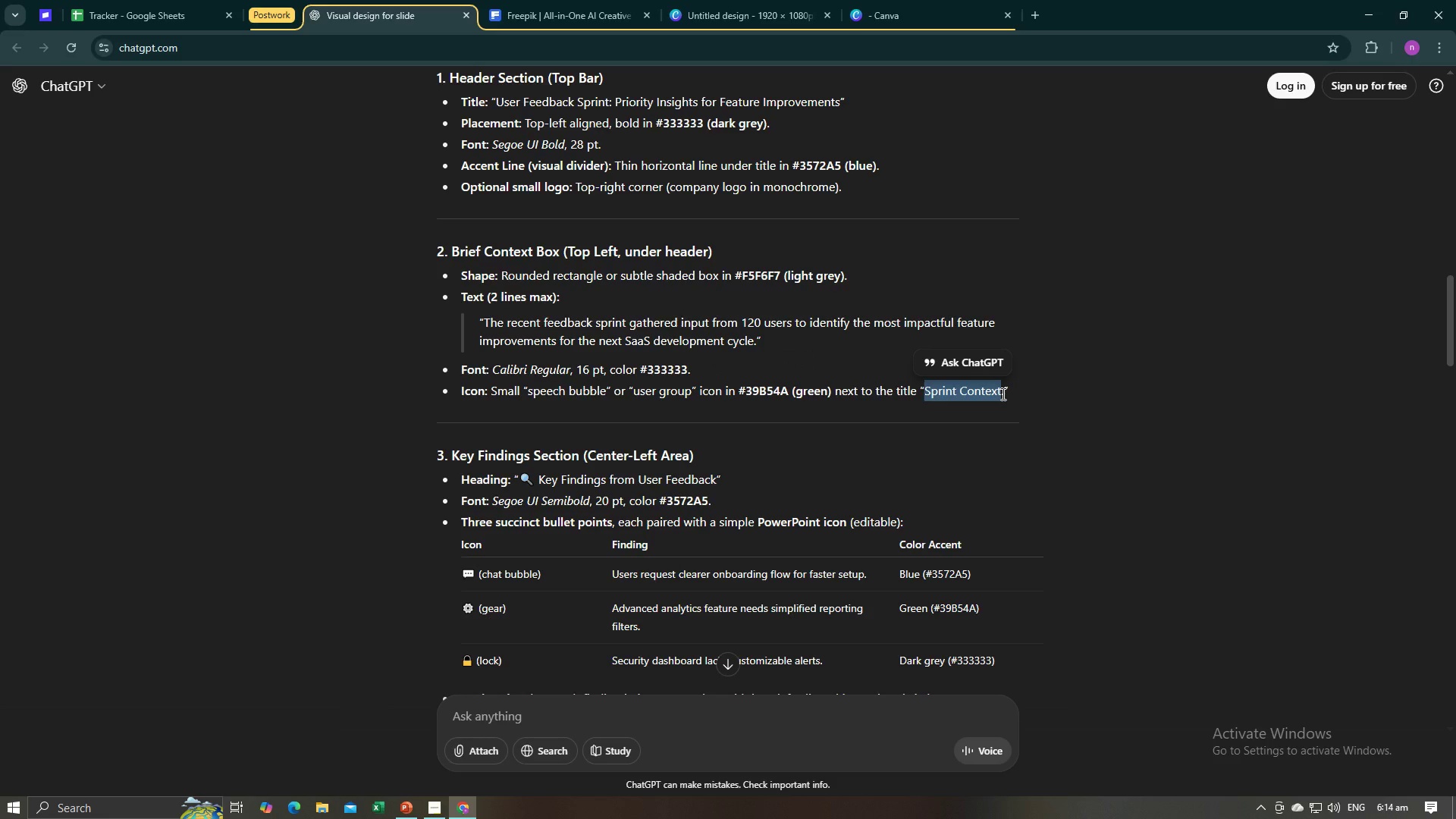 
key(Alt+AltLeft)
 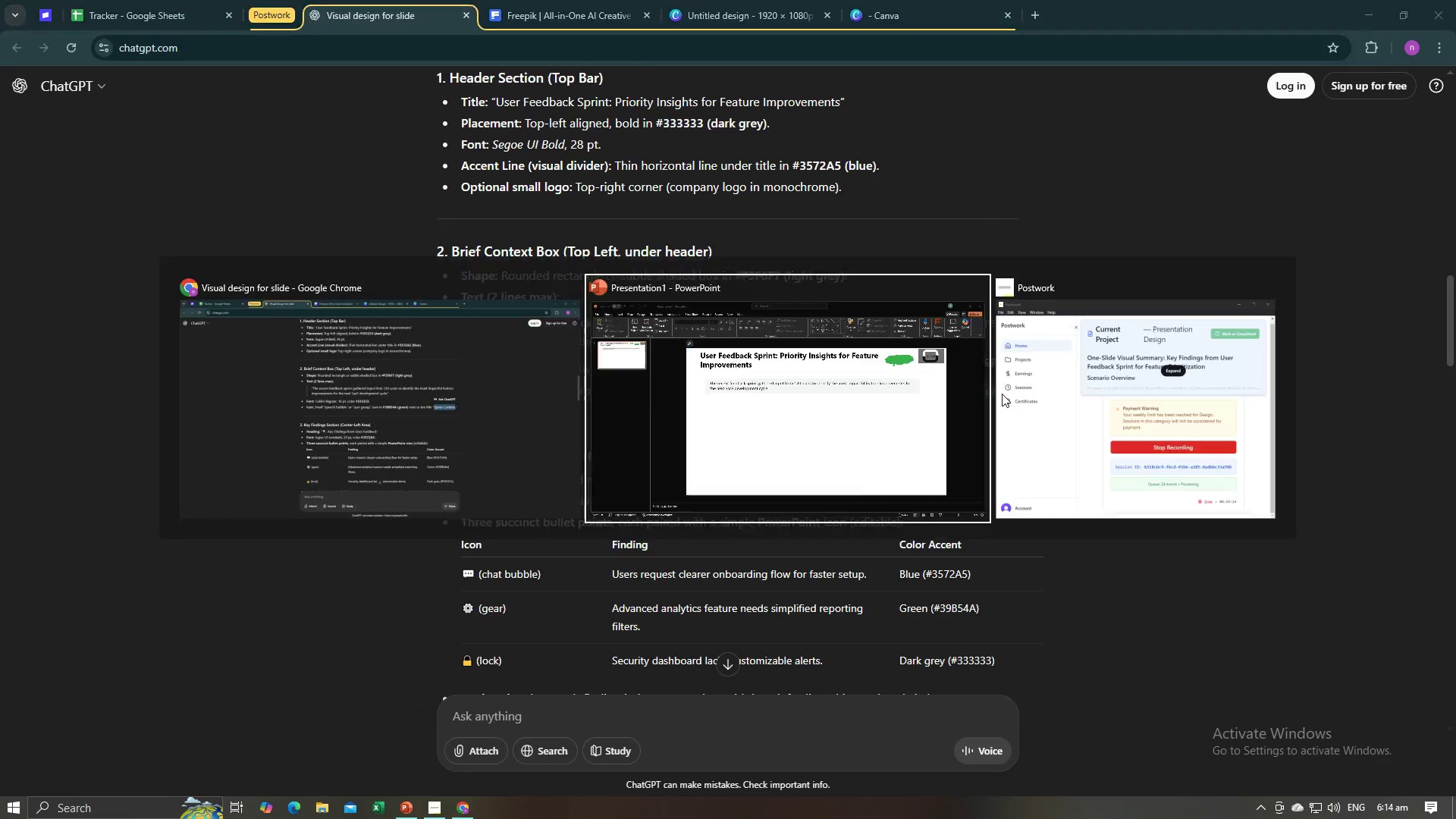 
key(Alt+Tab)
 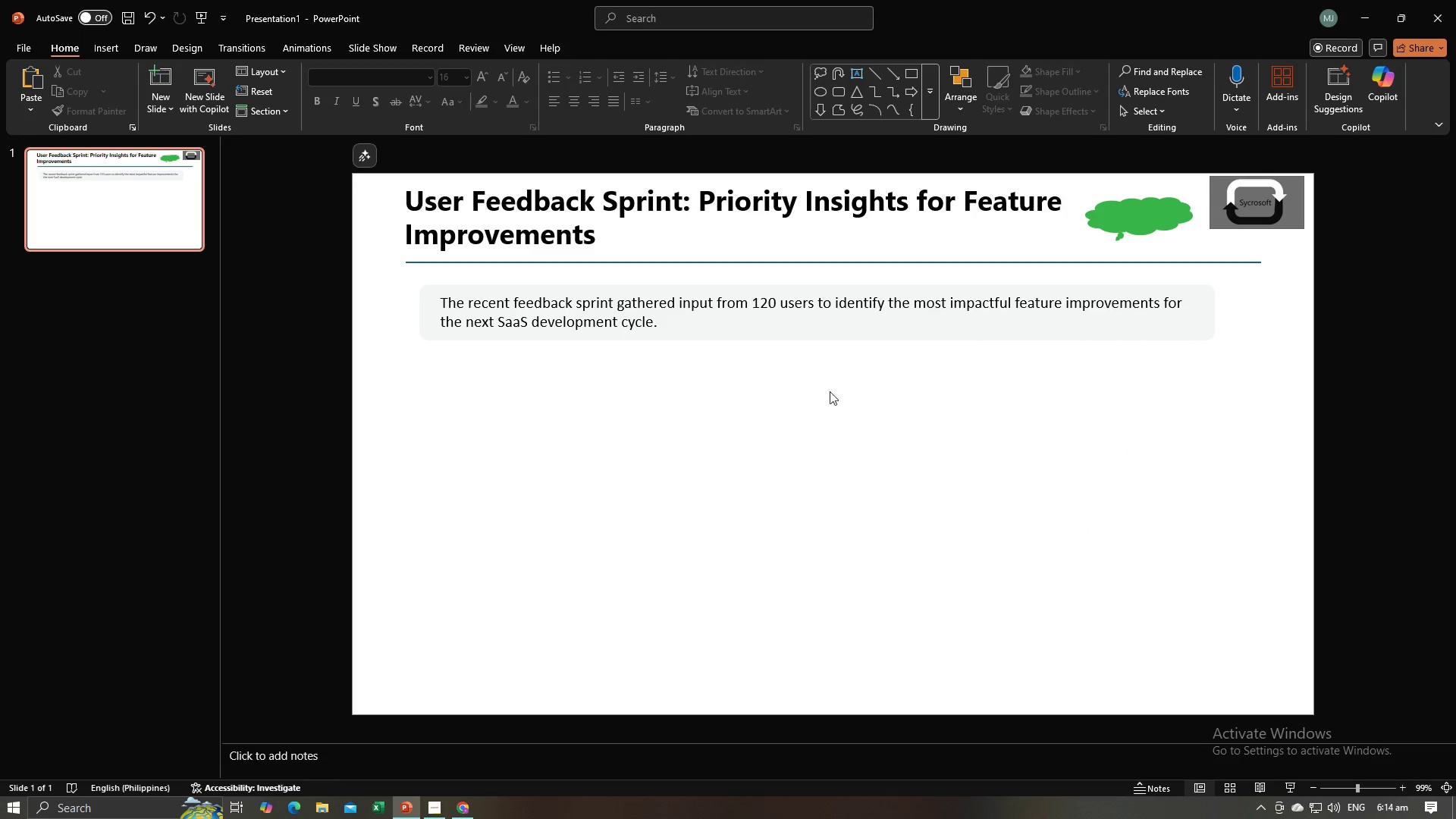 
key(Control+V)
 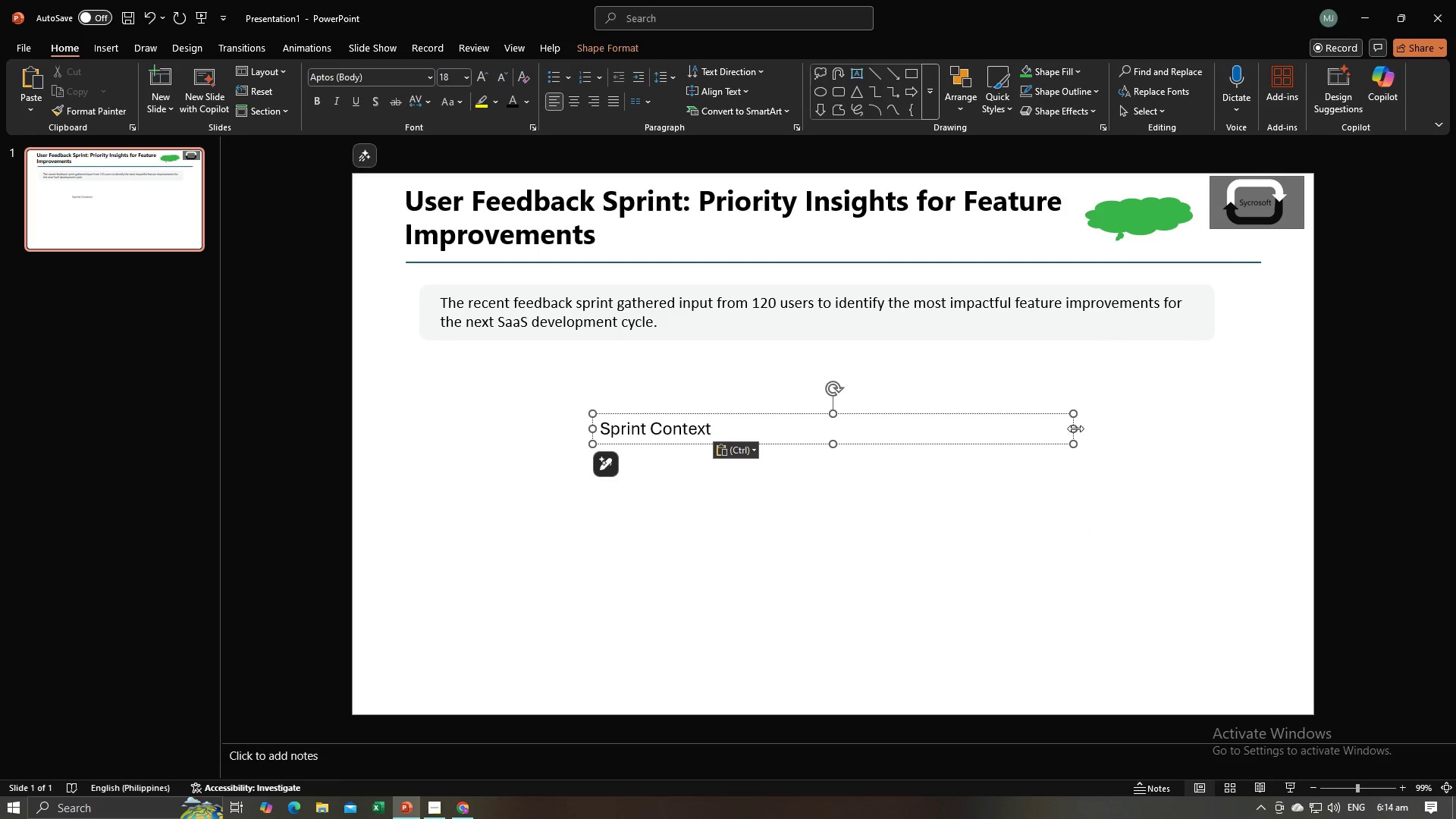 
left_click_drag(start_coordinate=[1077, 429], to_coordinate=[720, 434])
 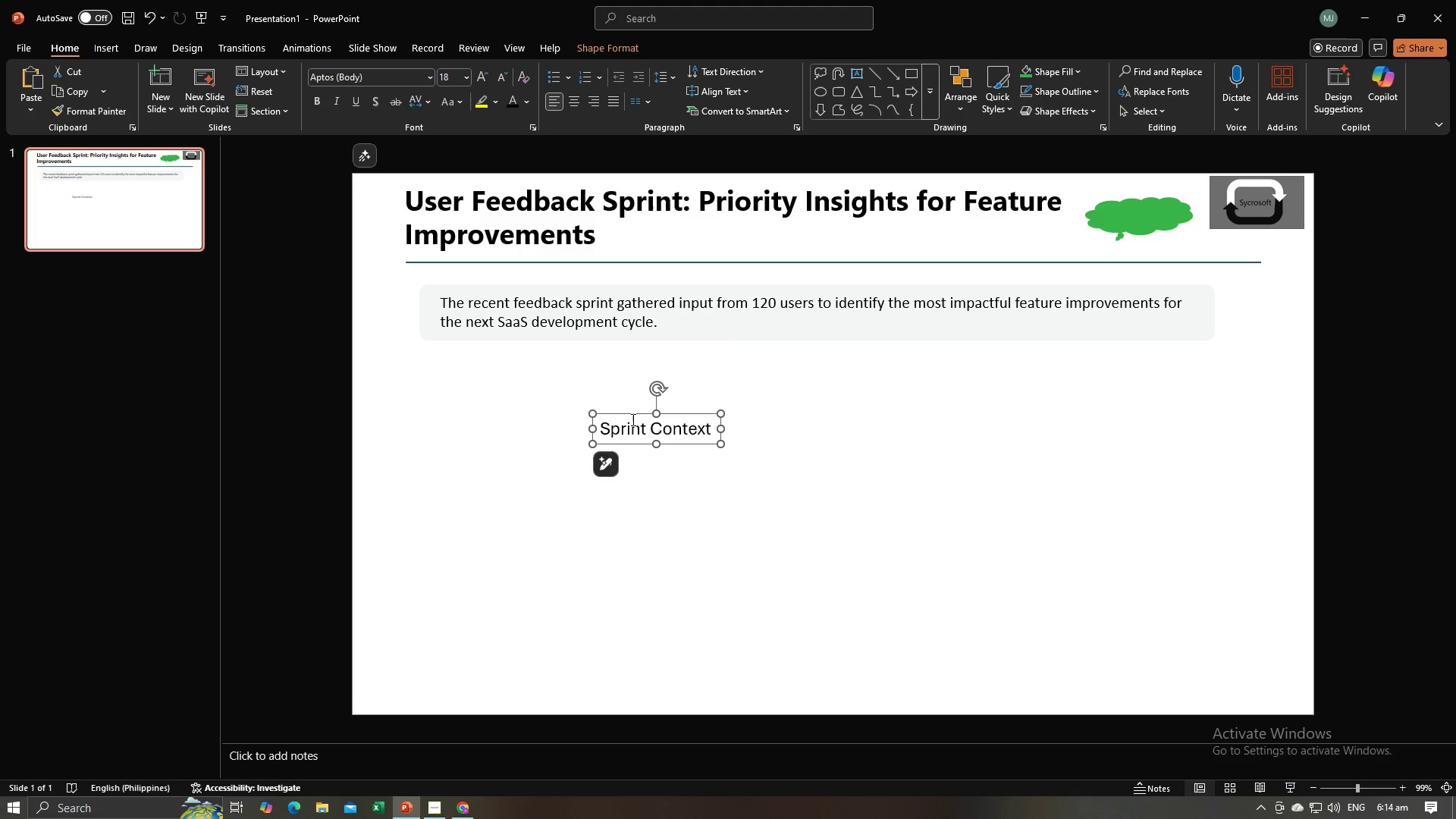 
left_click([633, 424])
 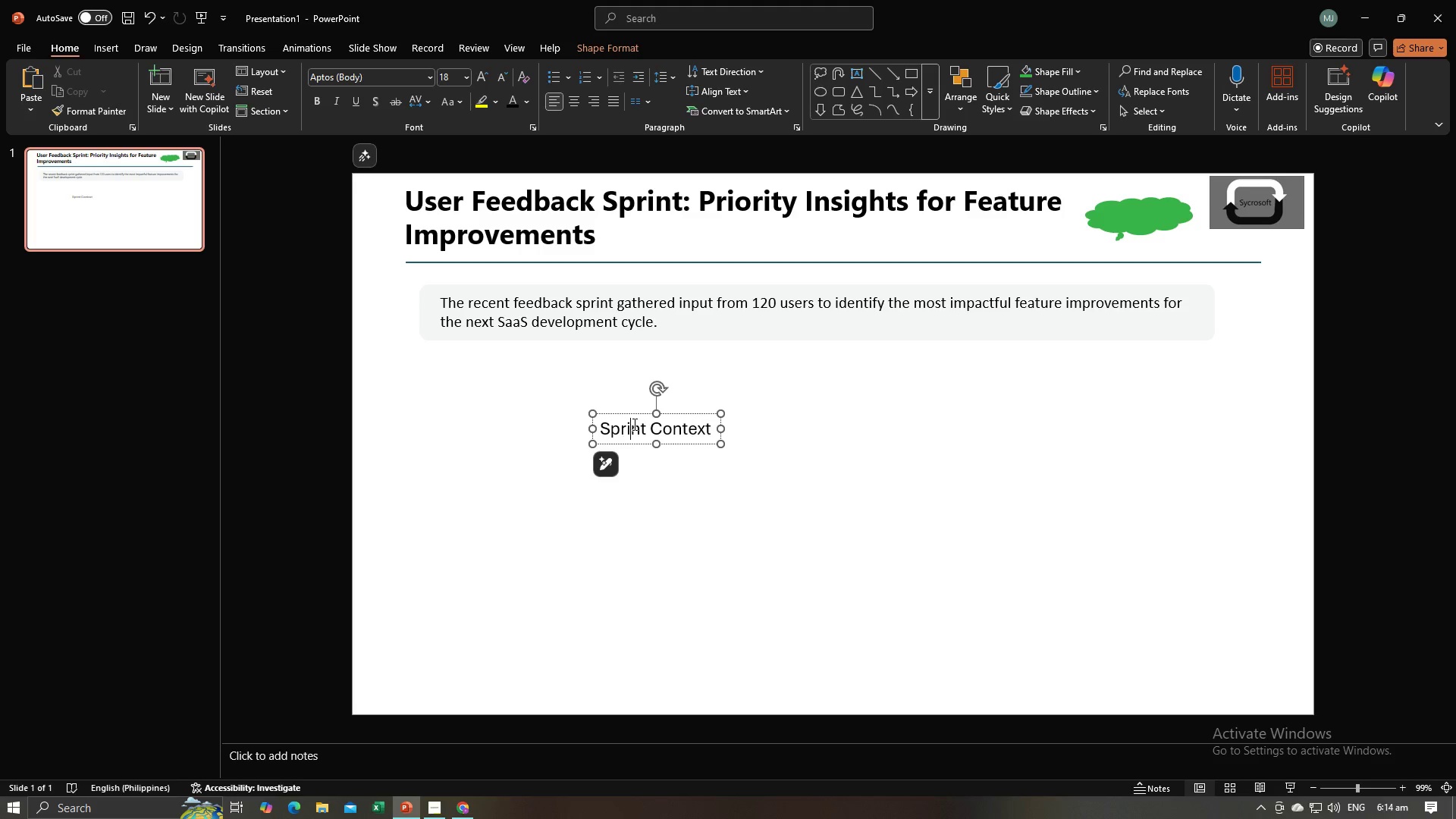 
key(Control+A)
 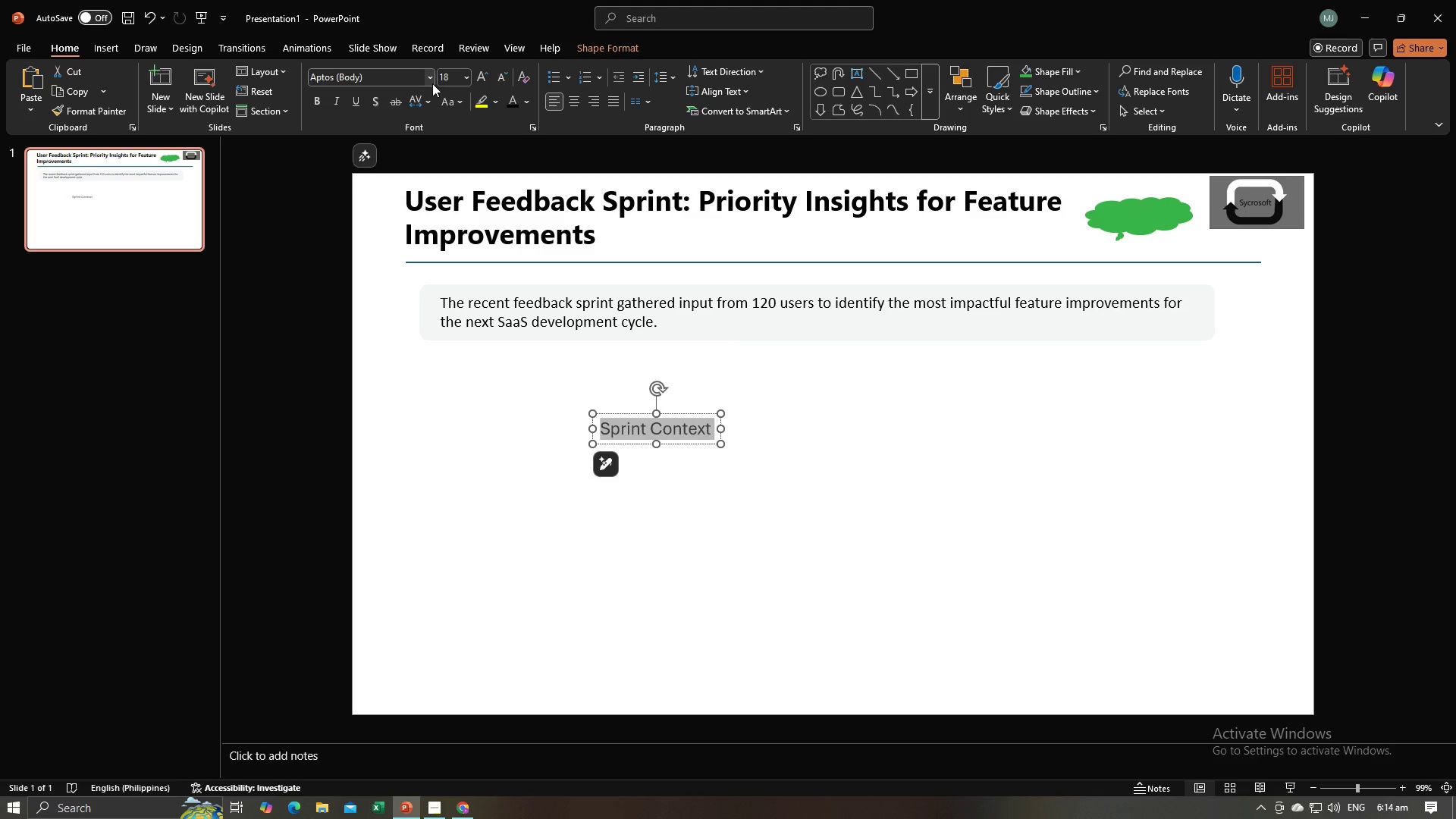 
left_click([432, 83])
 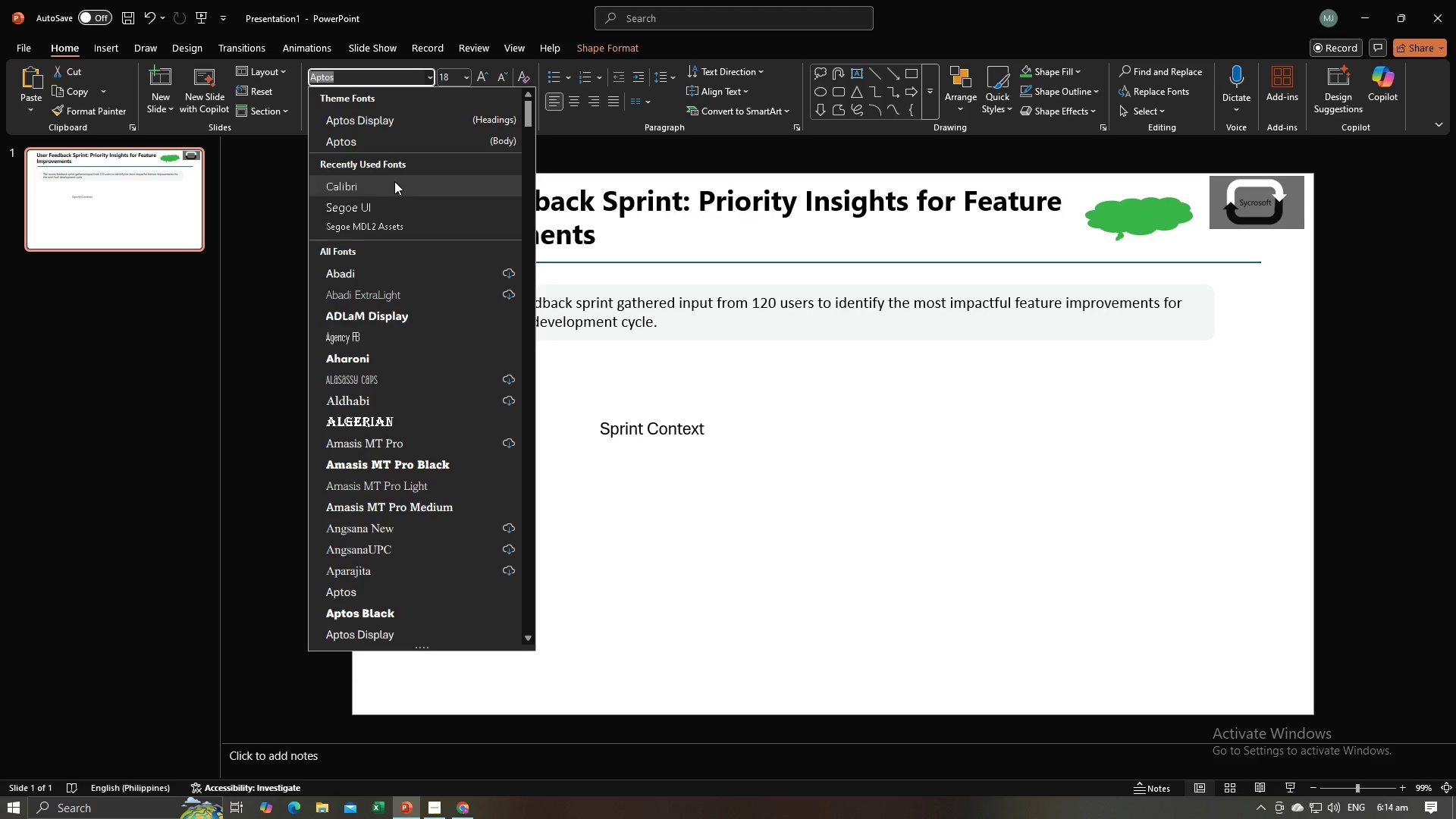 
left_click([394, 181])
 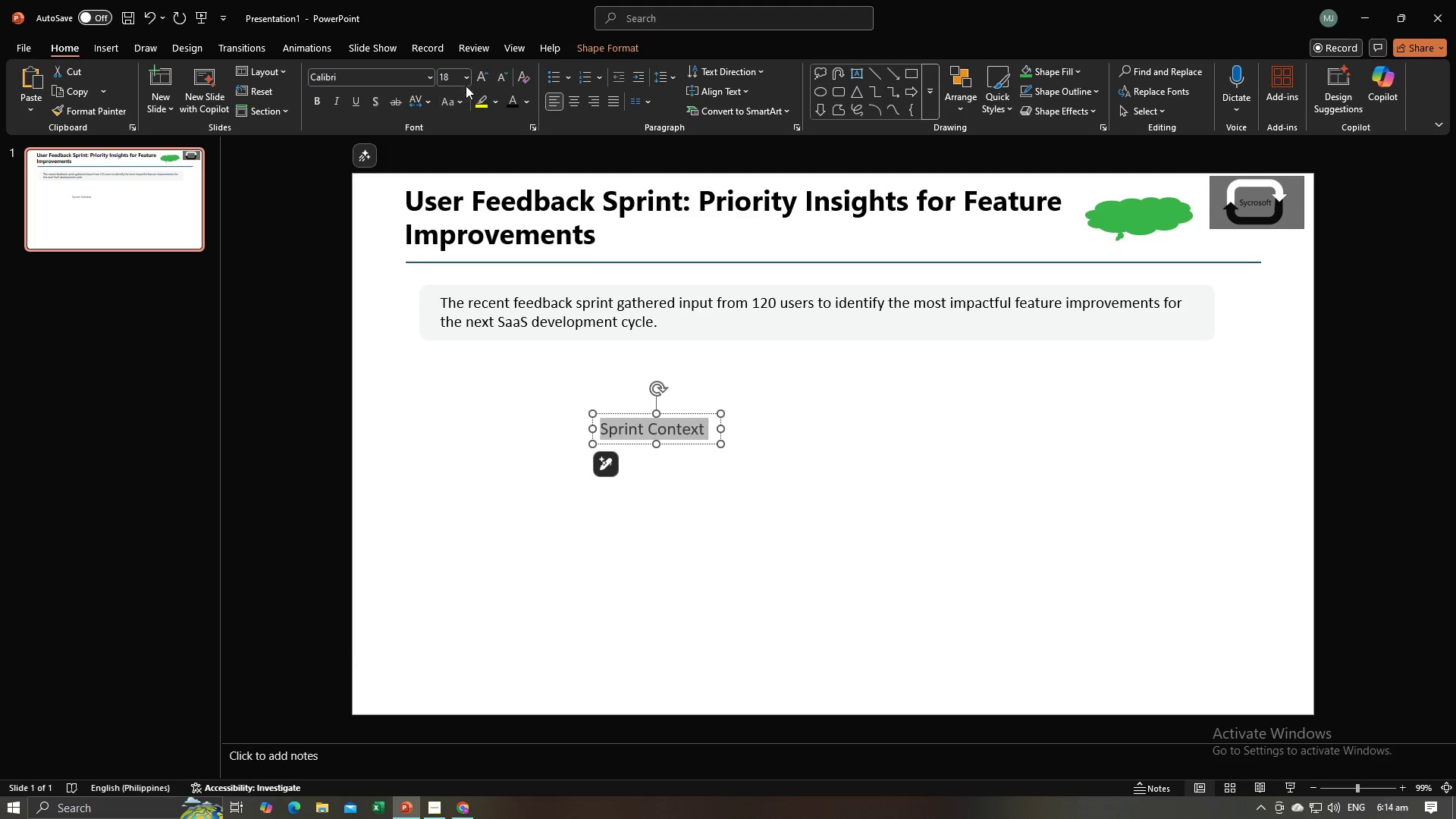 
left_click([467, 80])
 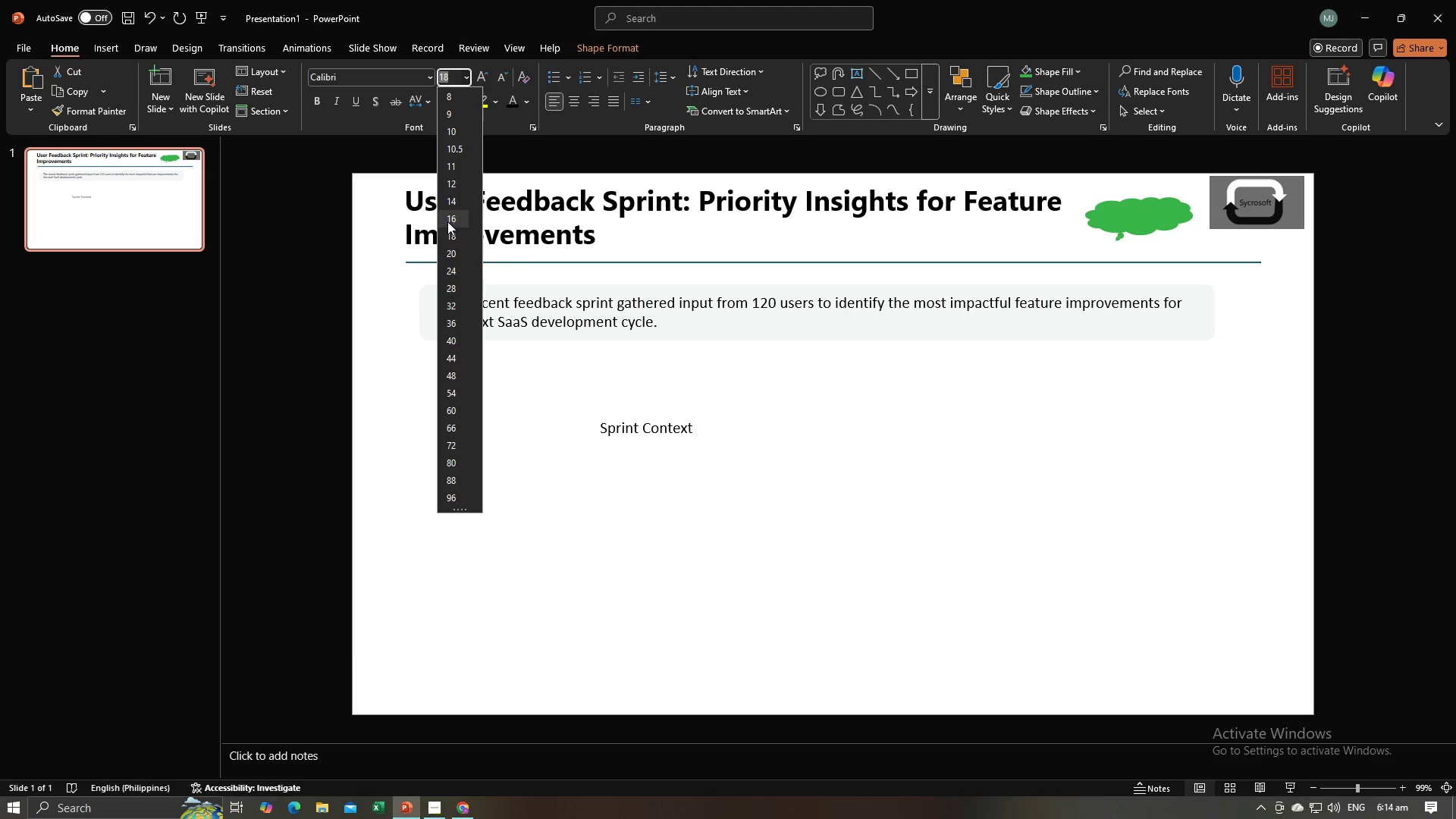 
left_click([447, 221])
 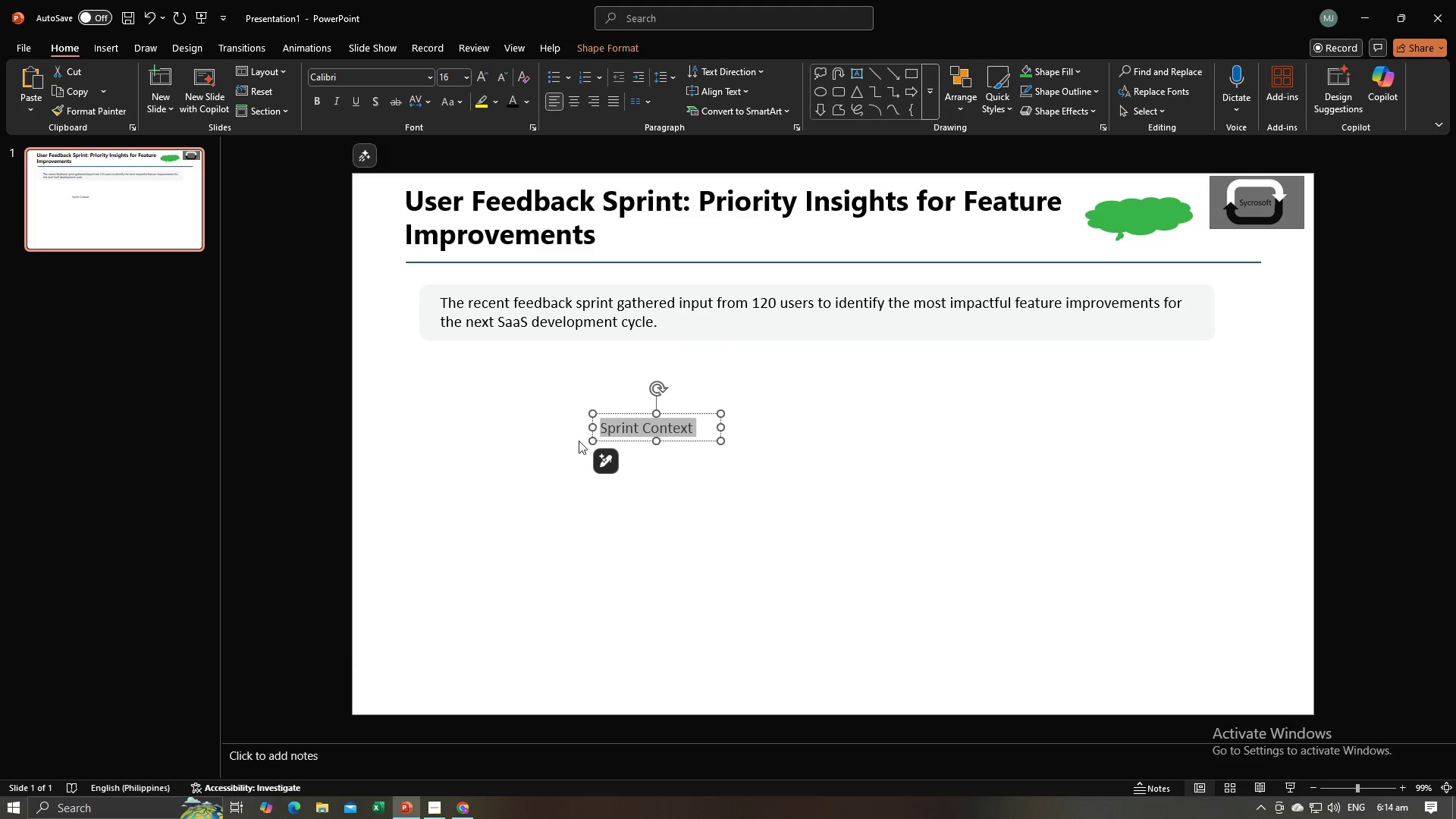 
left_click([579, 441])
 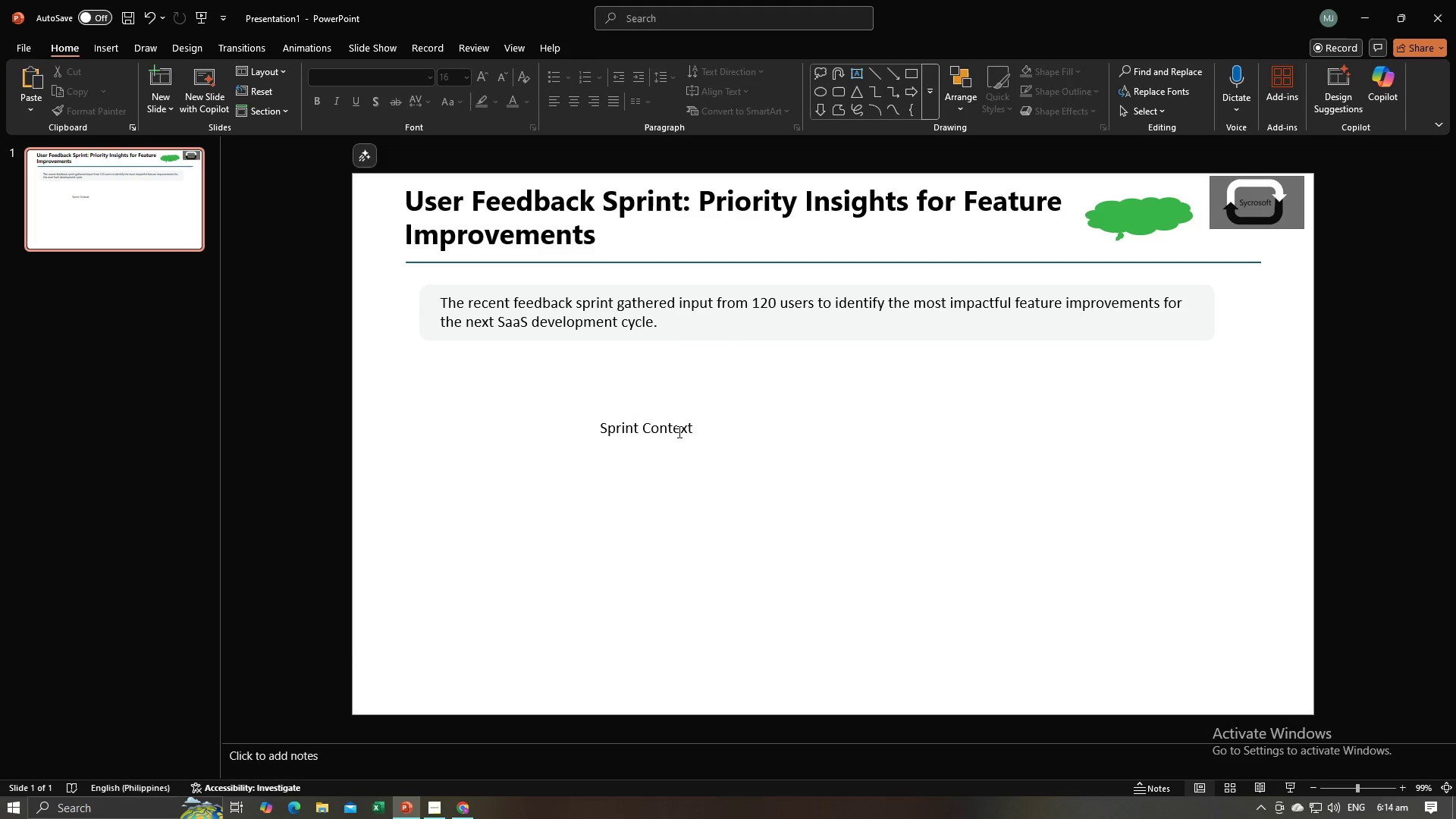 
left_click([677, 430])
 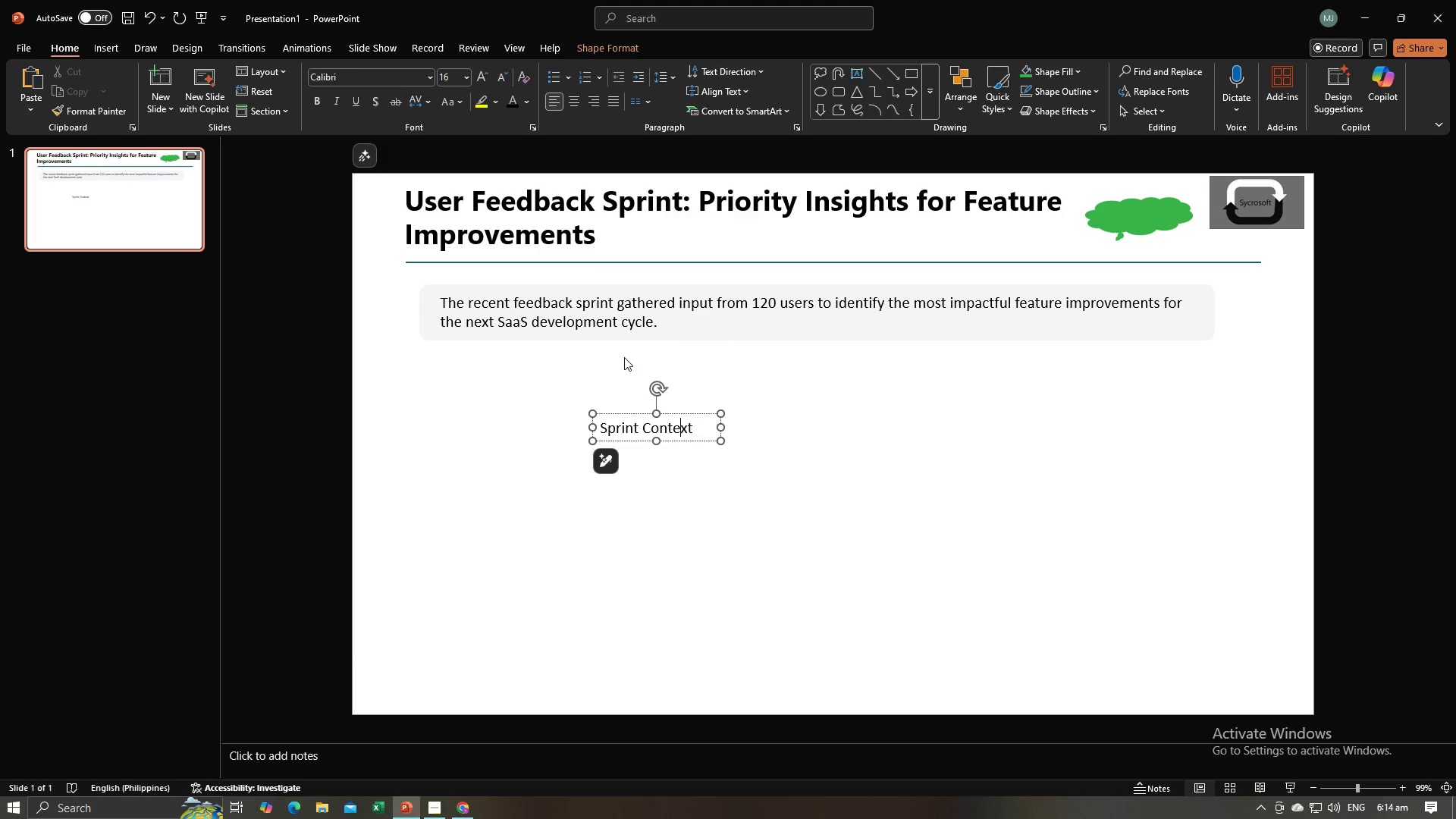 
key(Control+A)
 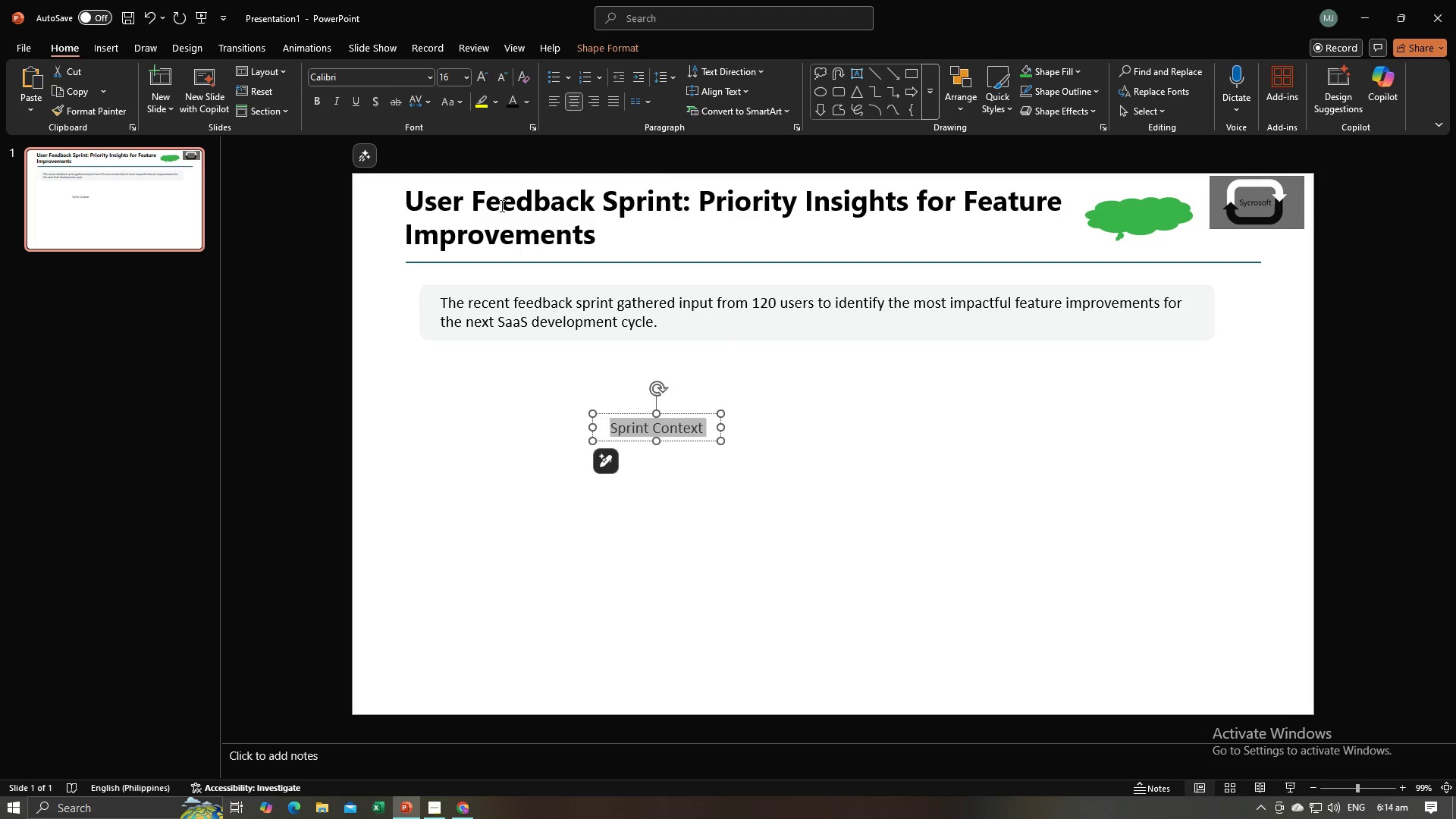 
double_click([488, 437])
 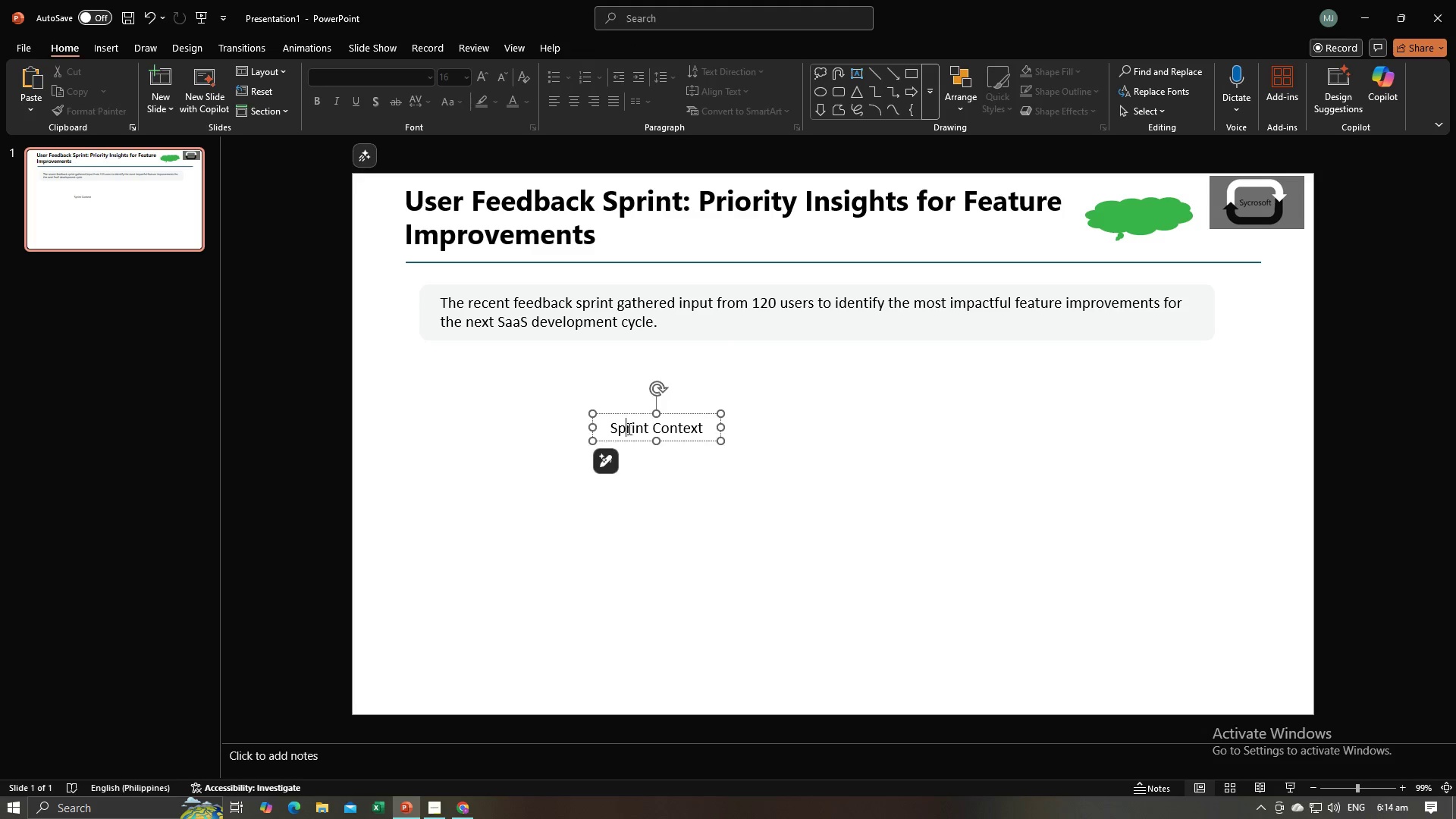 
left_click([628, 428])
 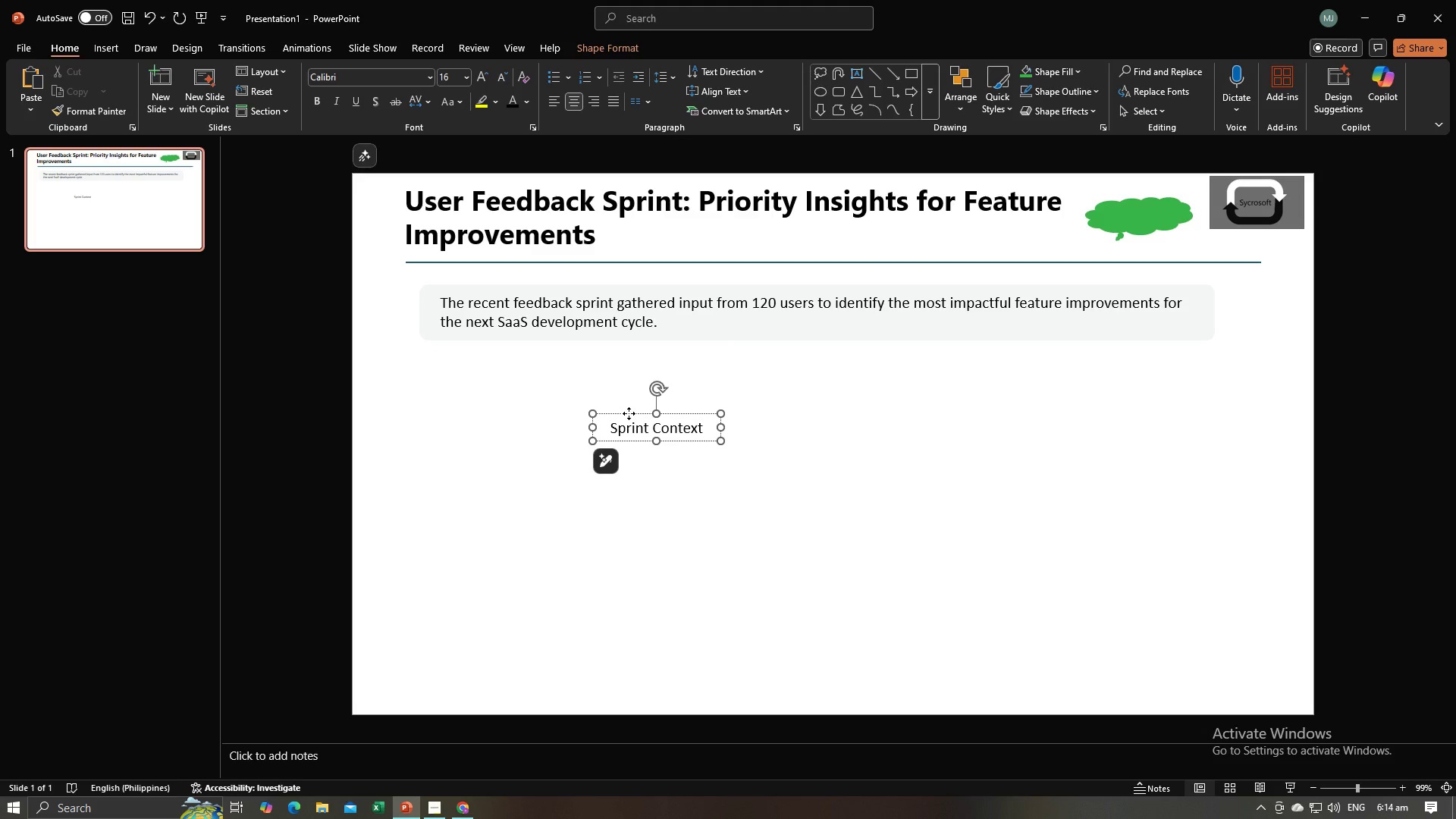 
left_click_drag(start_coordinate=[629, 413], to_coordinate=[1110, 202])
 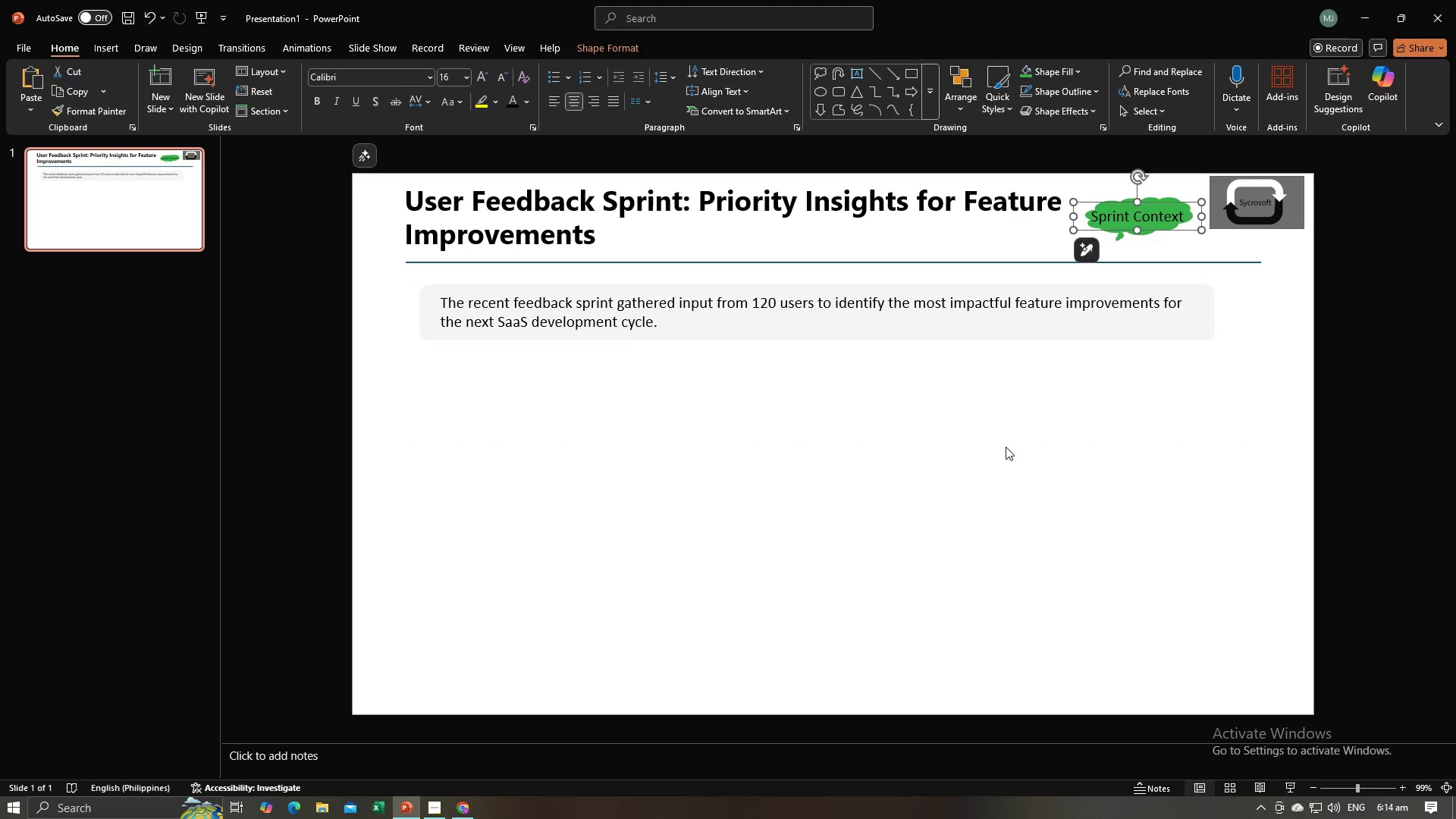 
left_click([1006, 447])
 